 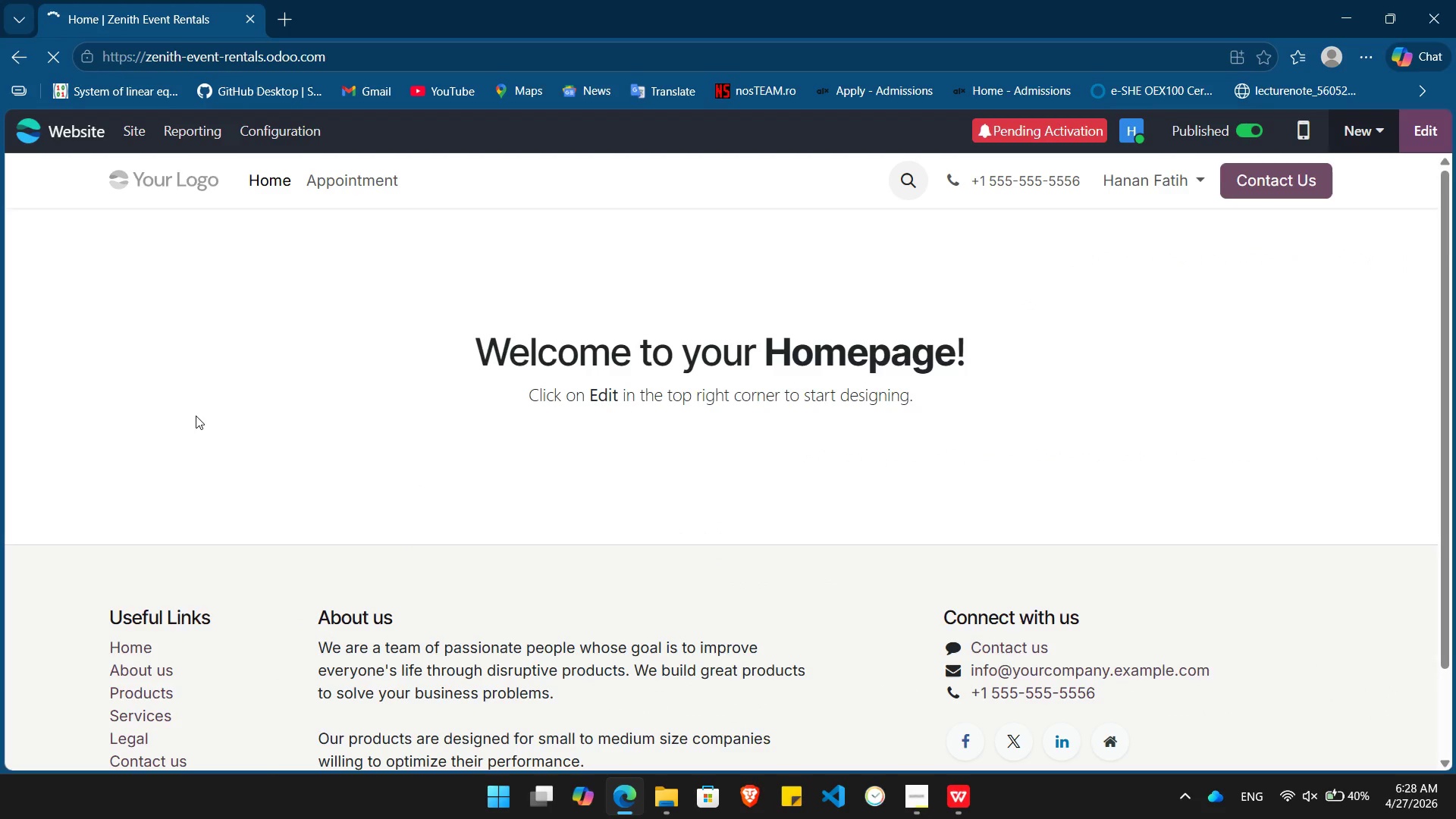 
left_click([19, 121])
 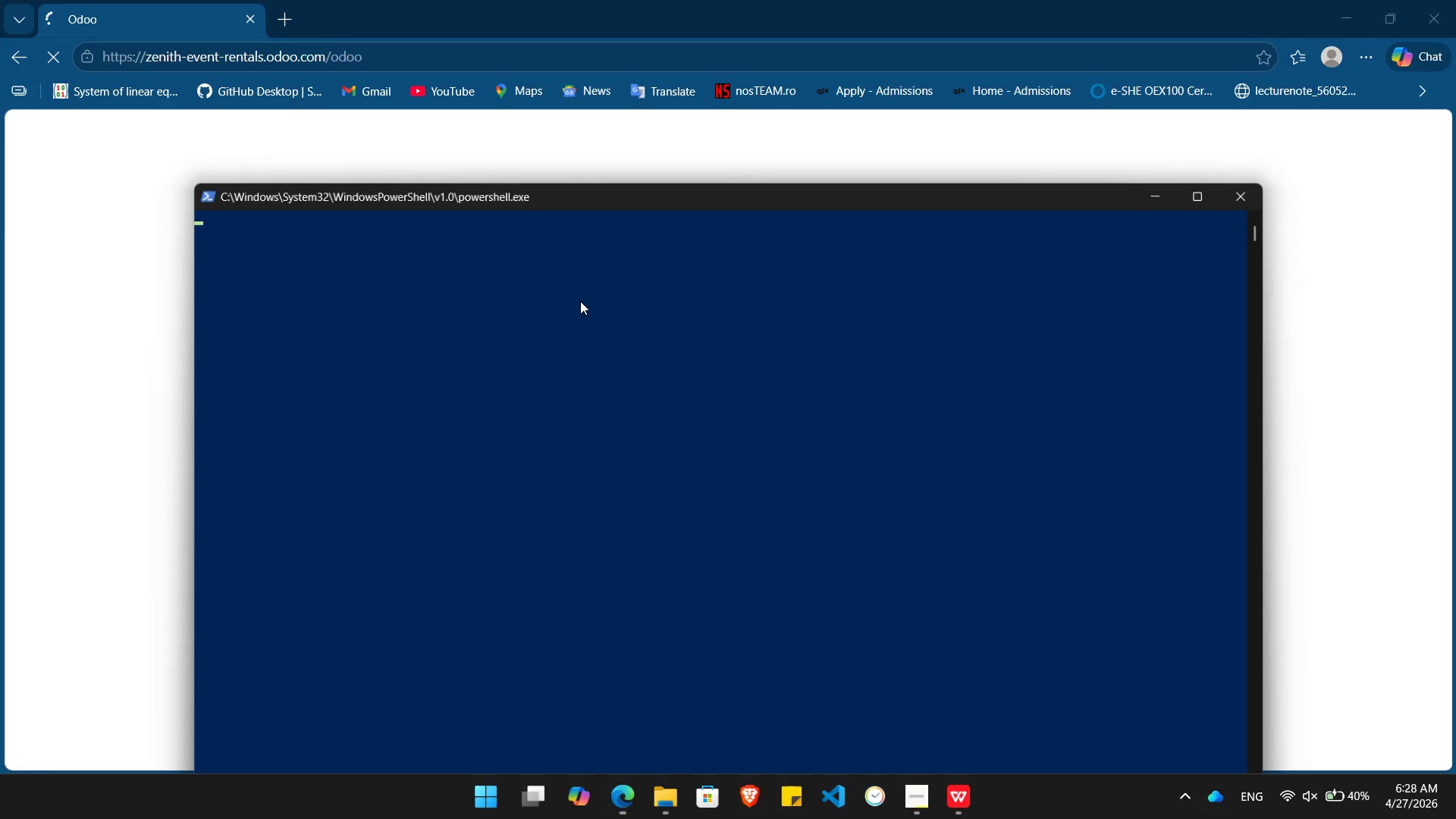 
wait(11.97)
 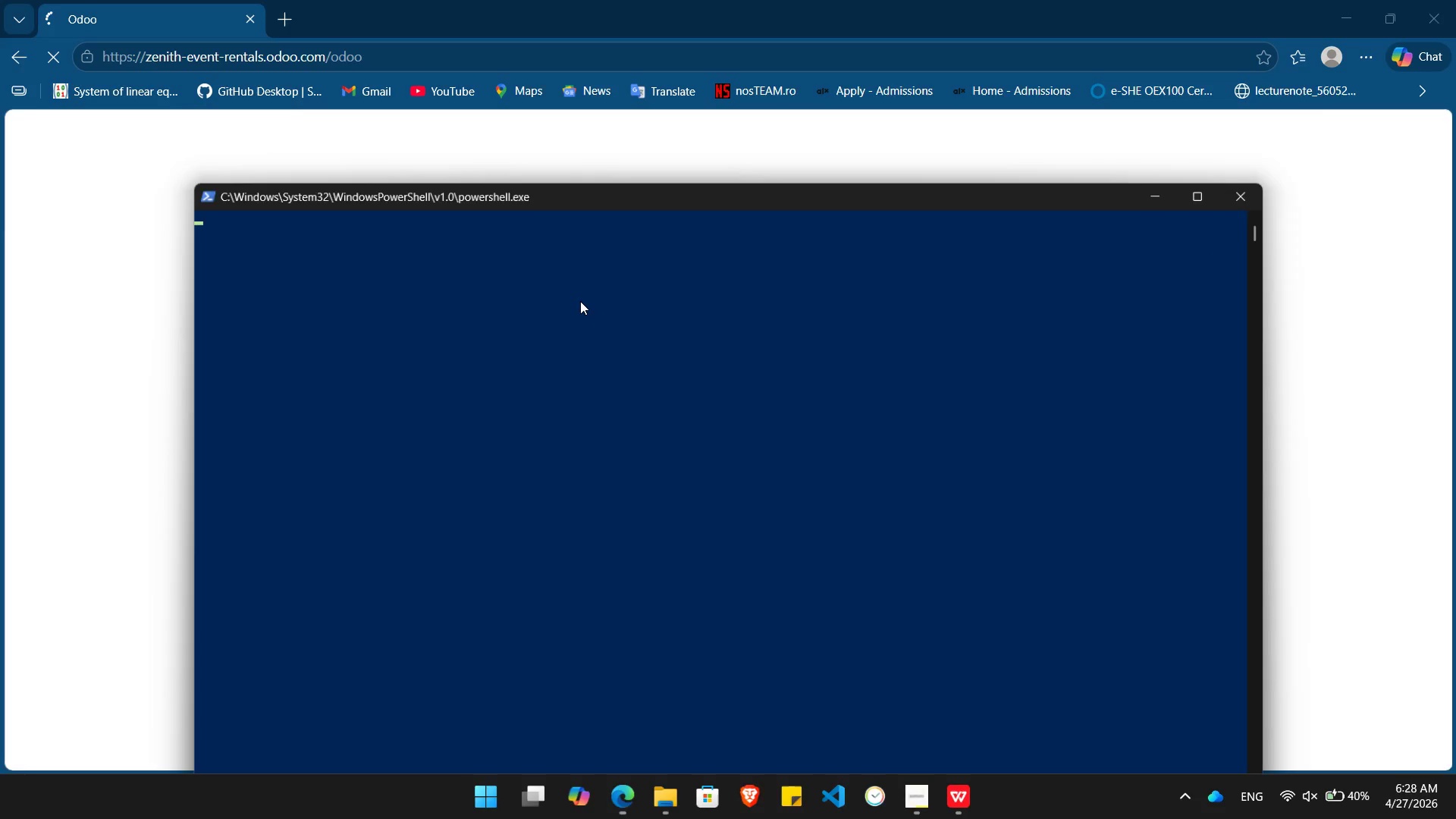 
left_click([794, 424])
 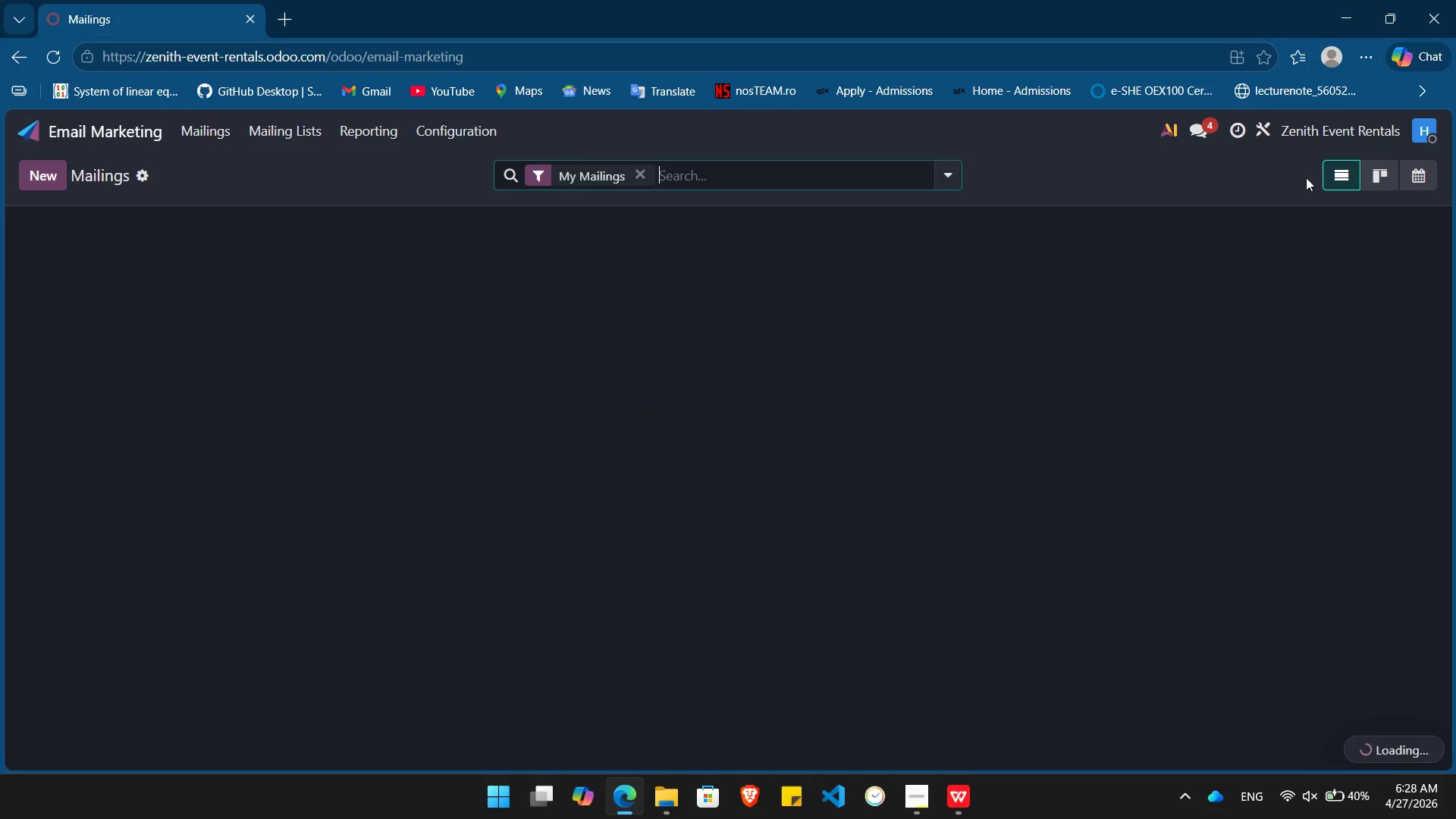 
left_click([1266, 130])
 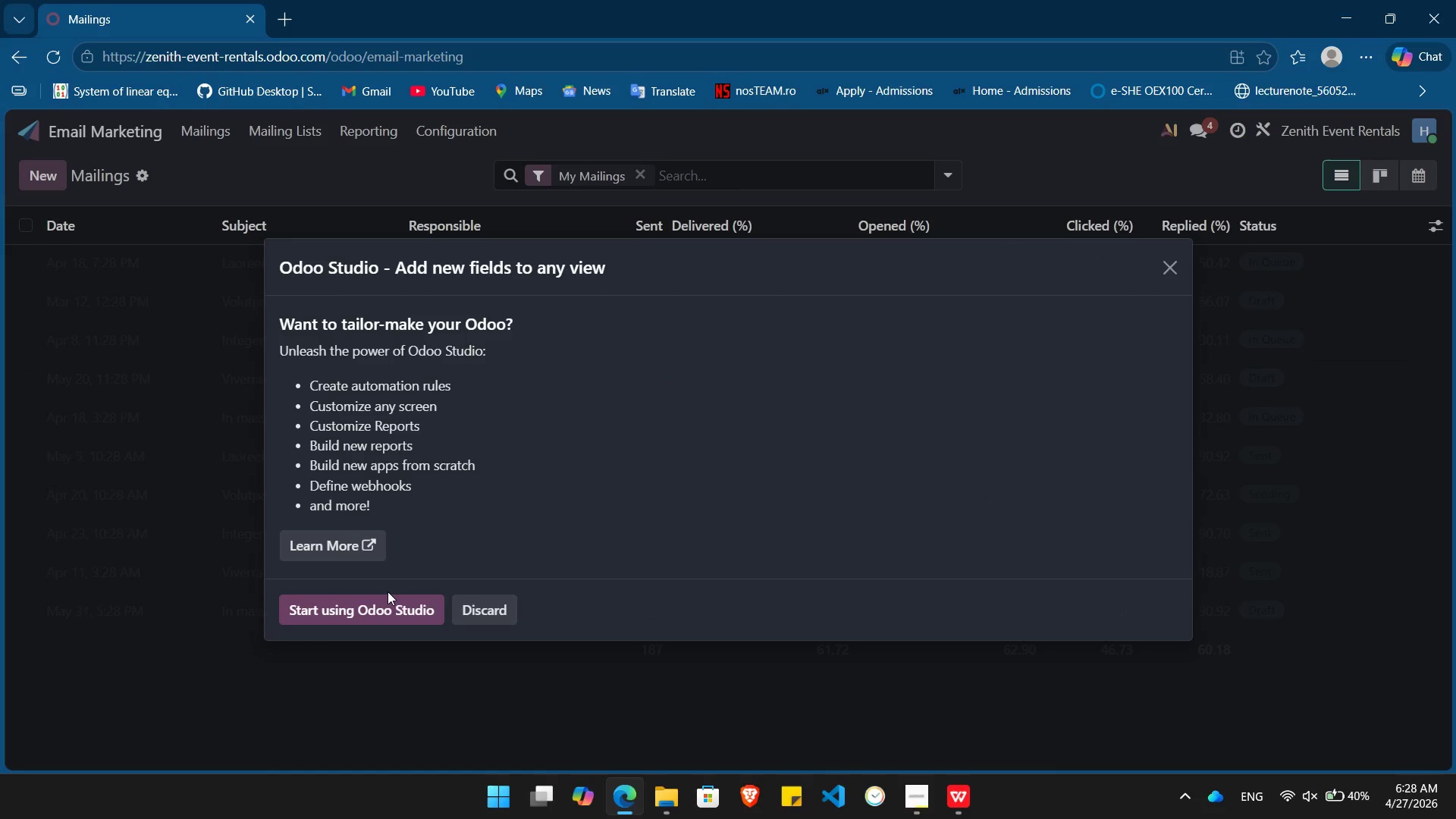 
left_click([378, 607])
 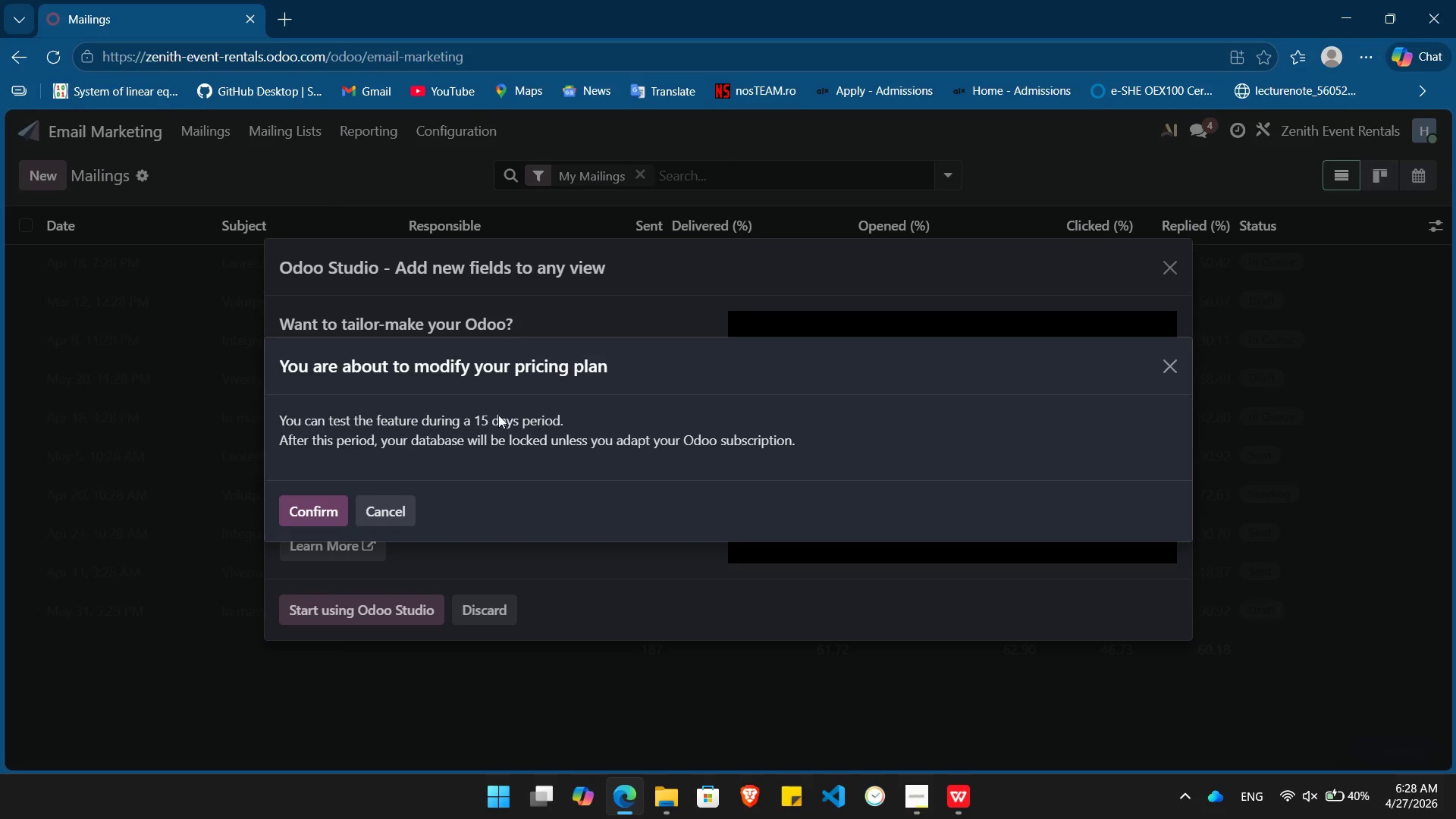 
left_click([318, 507])
 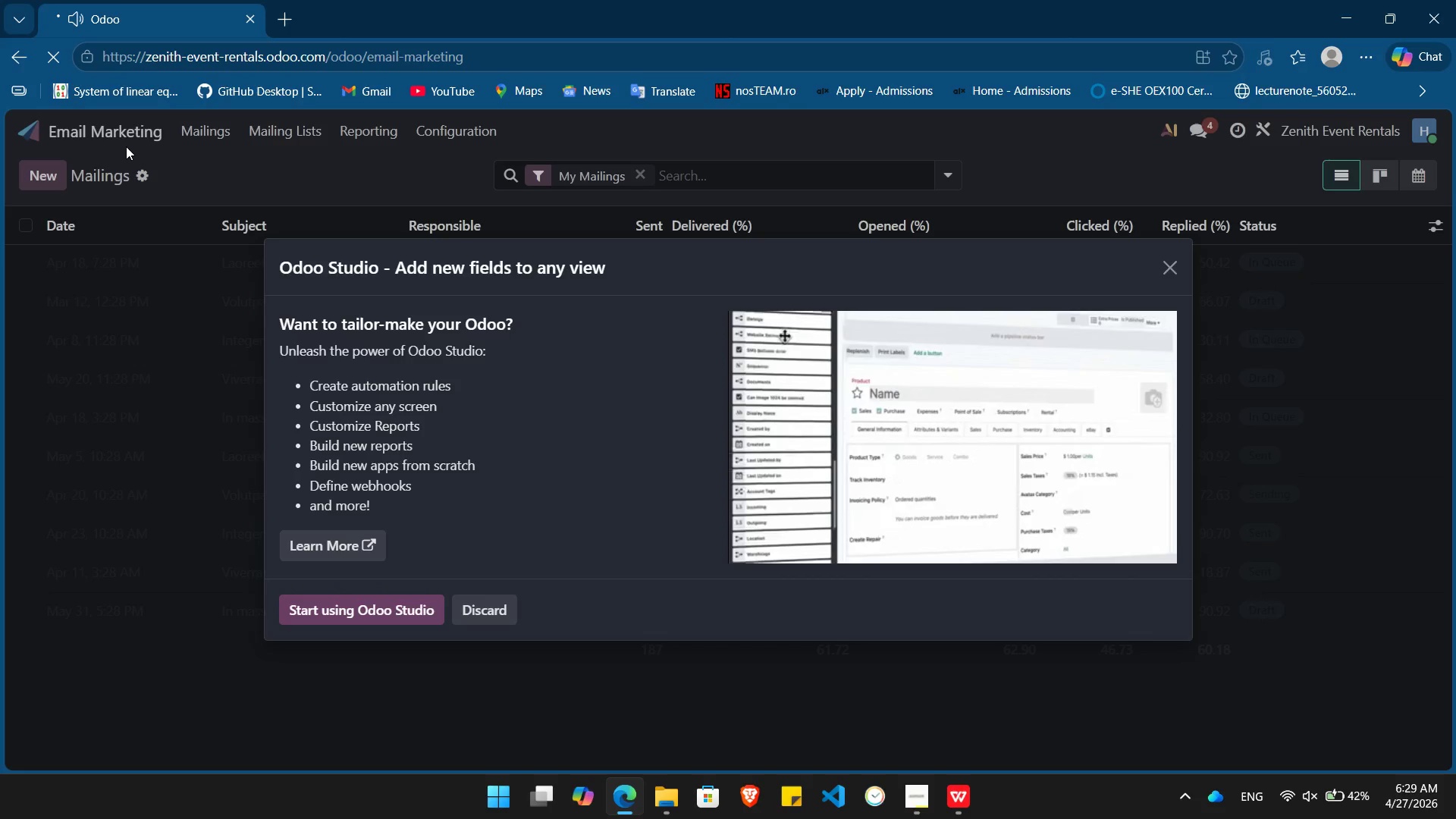 
wait(14.73)
 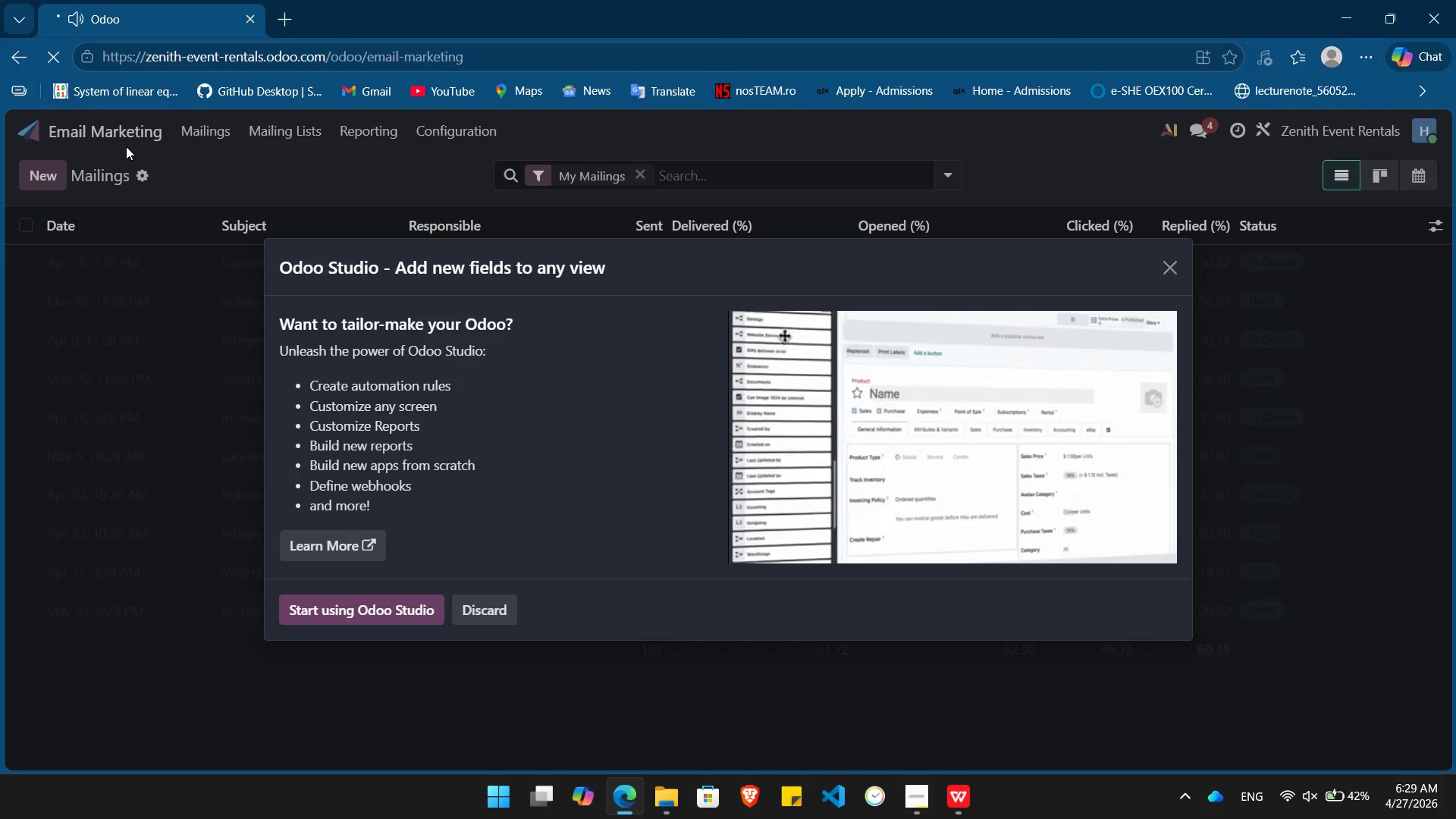 
left_click([126, 146])
 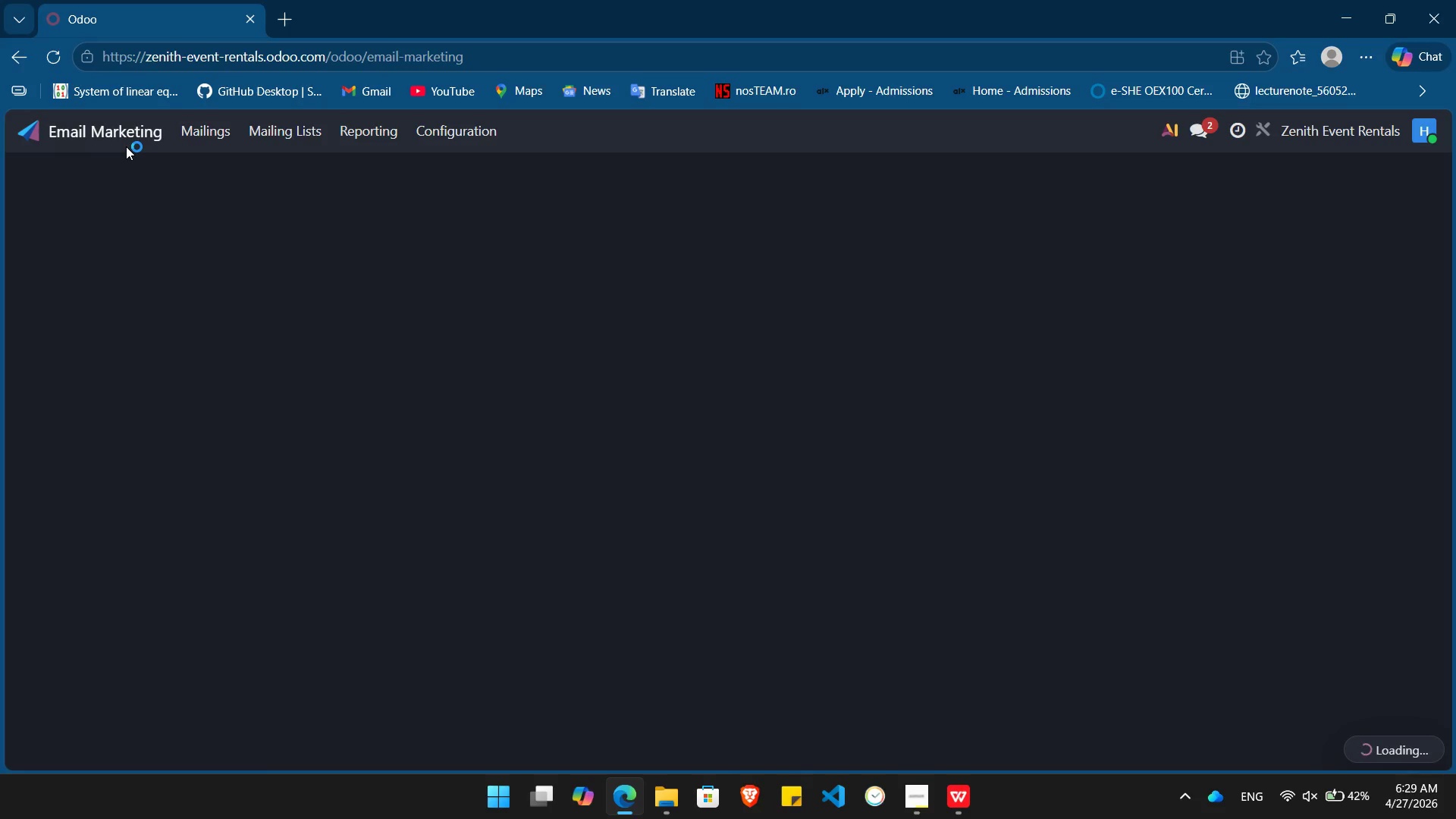 
wait(7.95)
 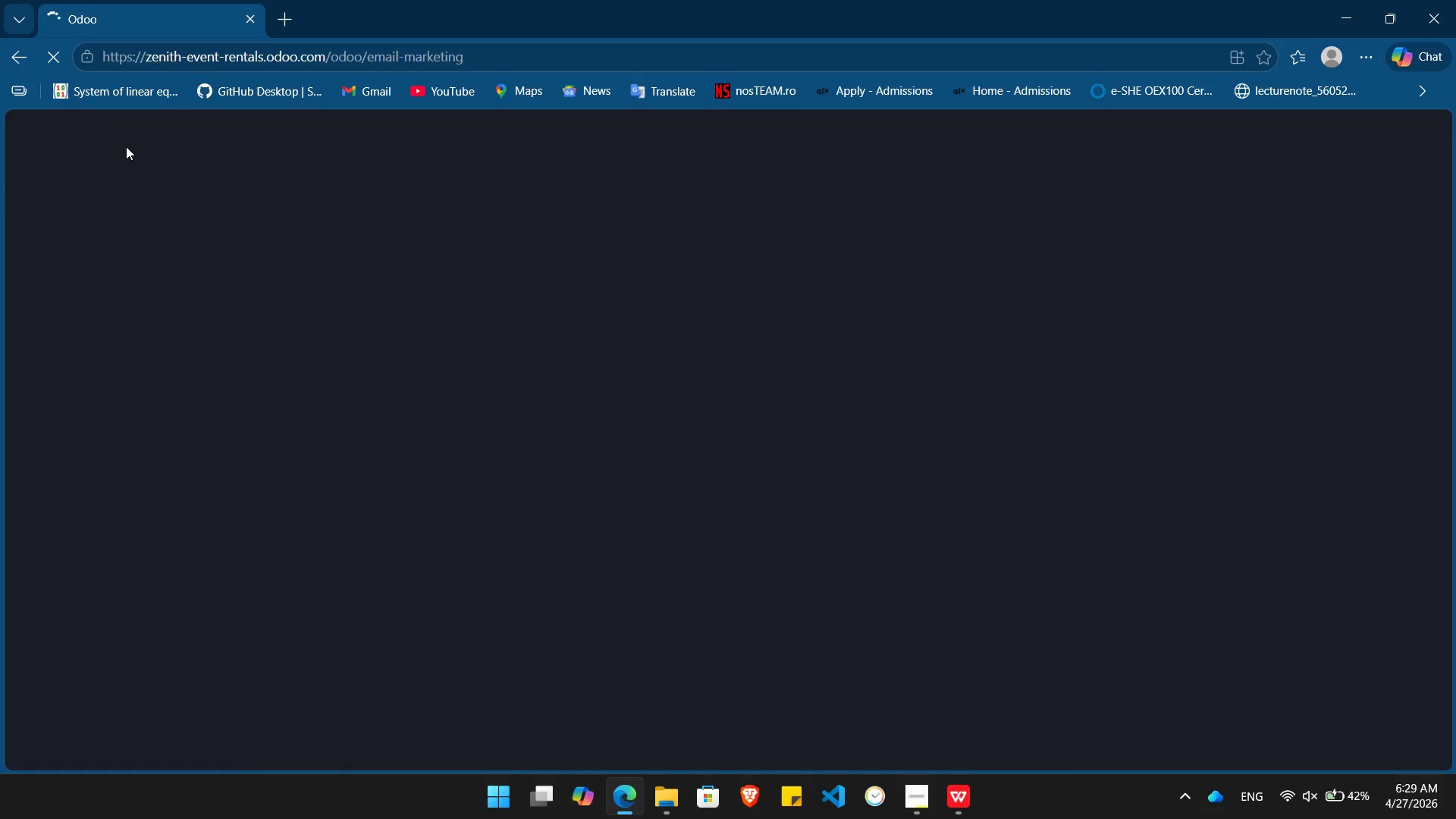 
left_click([109, 124])
 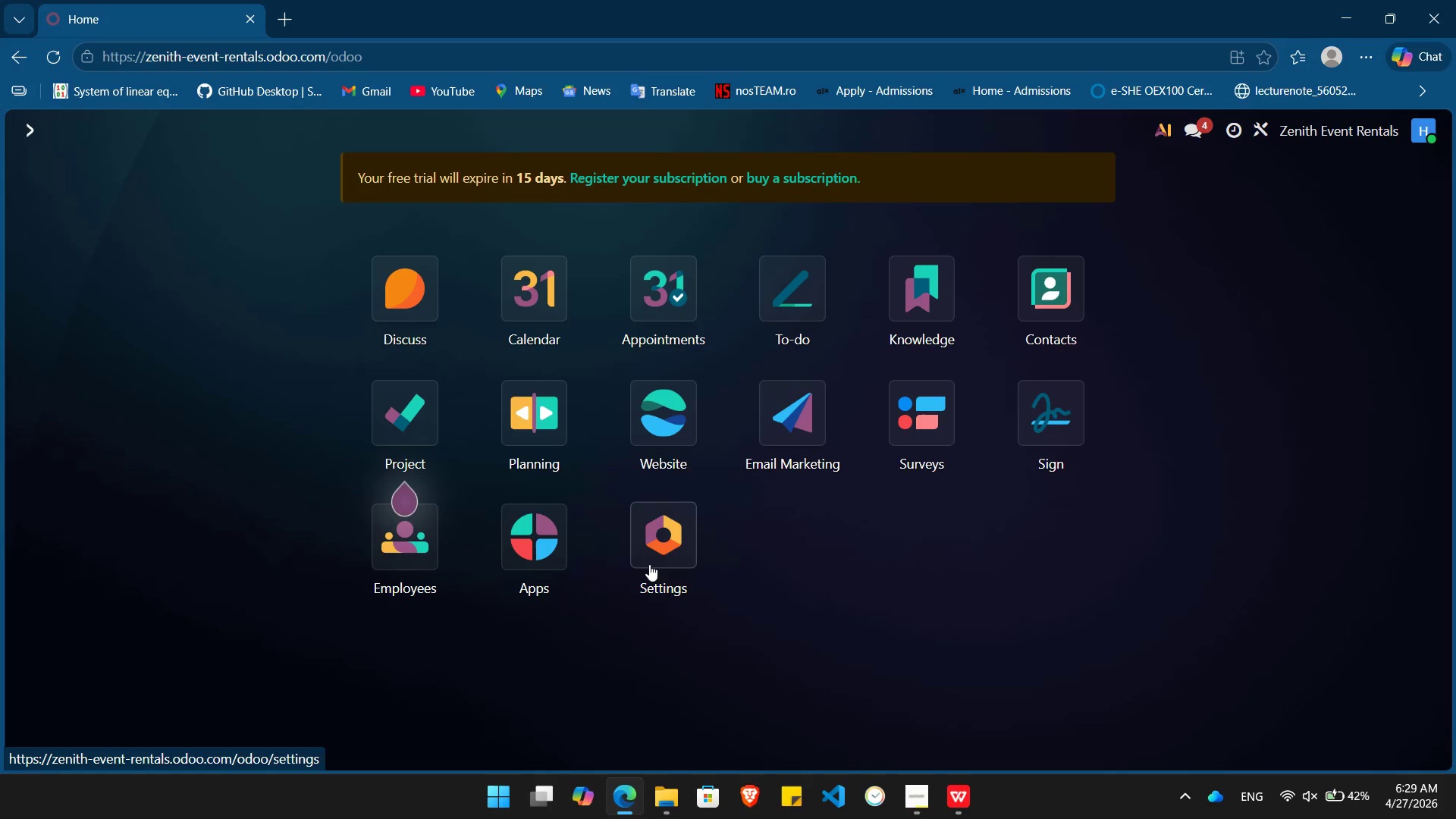 
left_click([656, 541])
 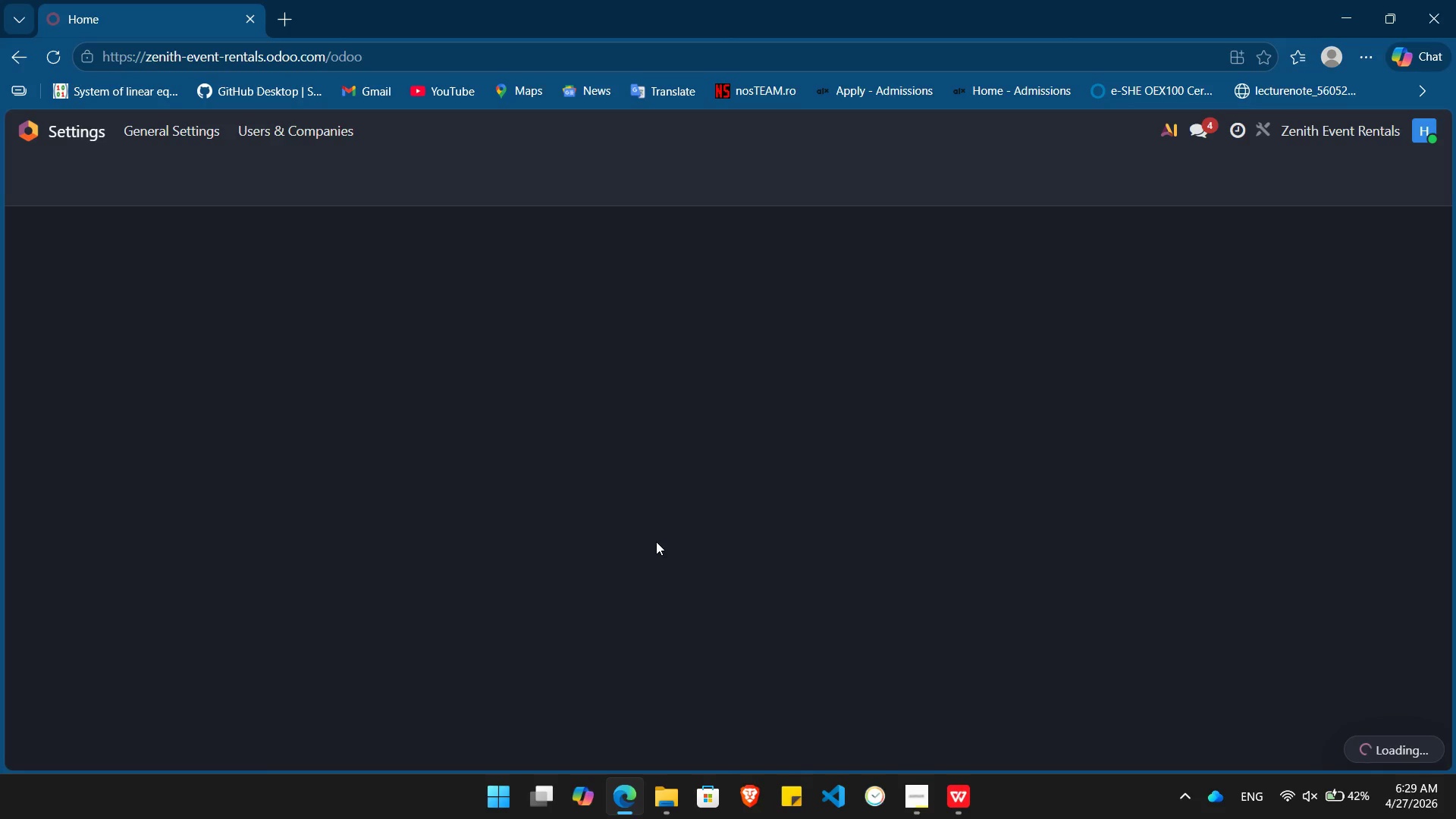 
wait(7.56)
 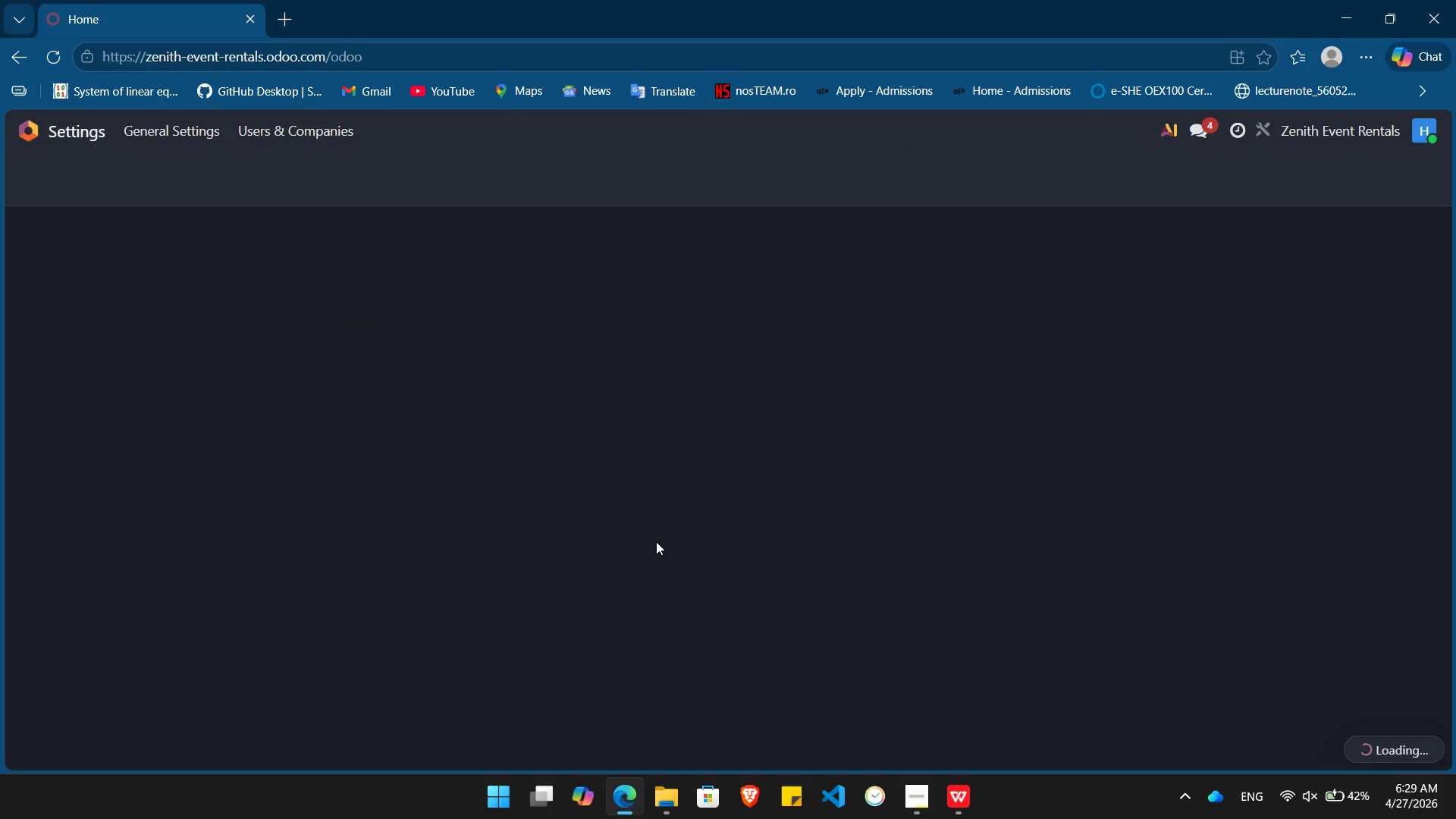 
scroll: coordinate [656, 538], scroll_direction: down, amount: 30.0
 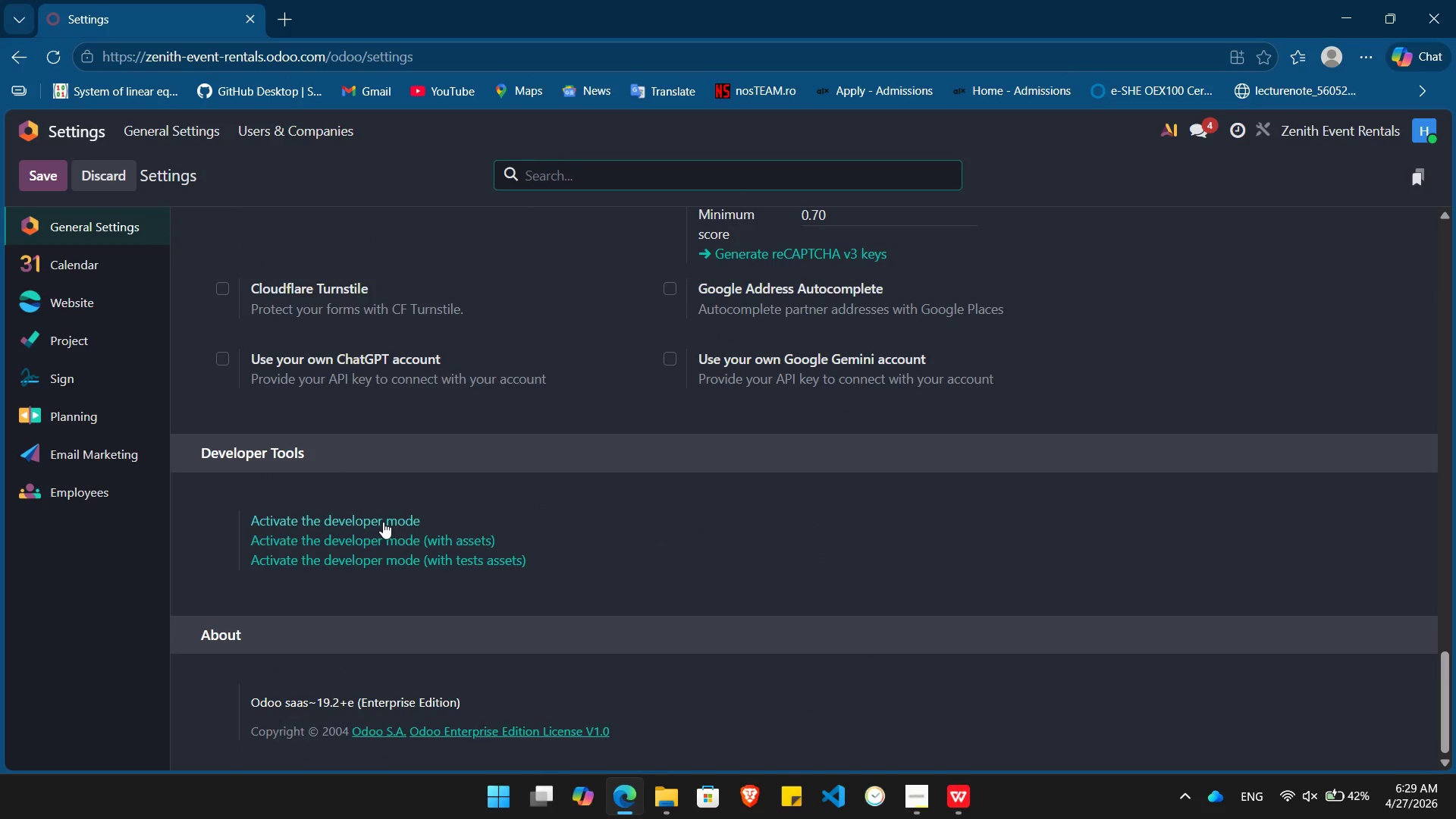 
left_click([383, 522])
 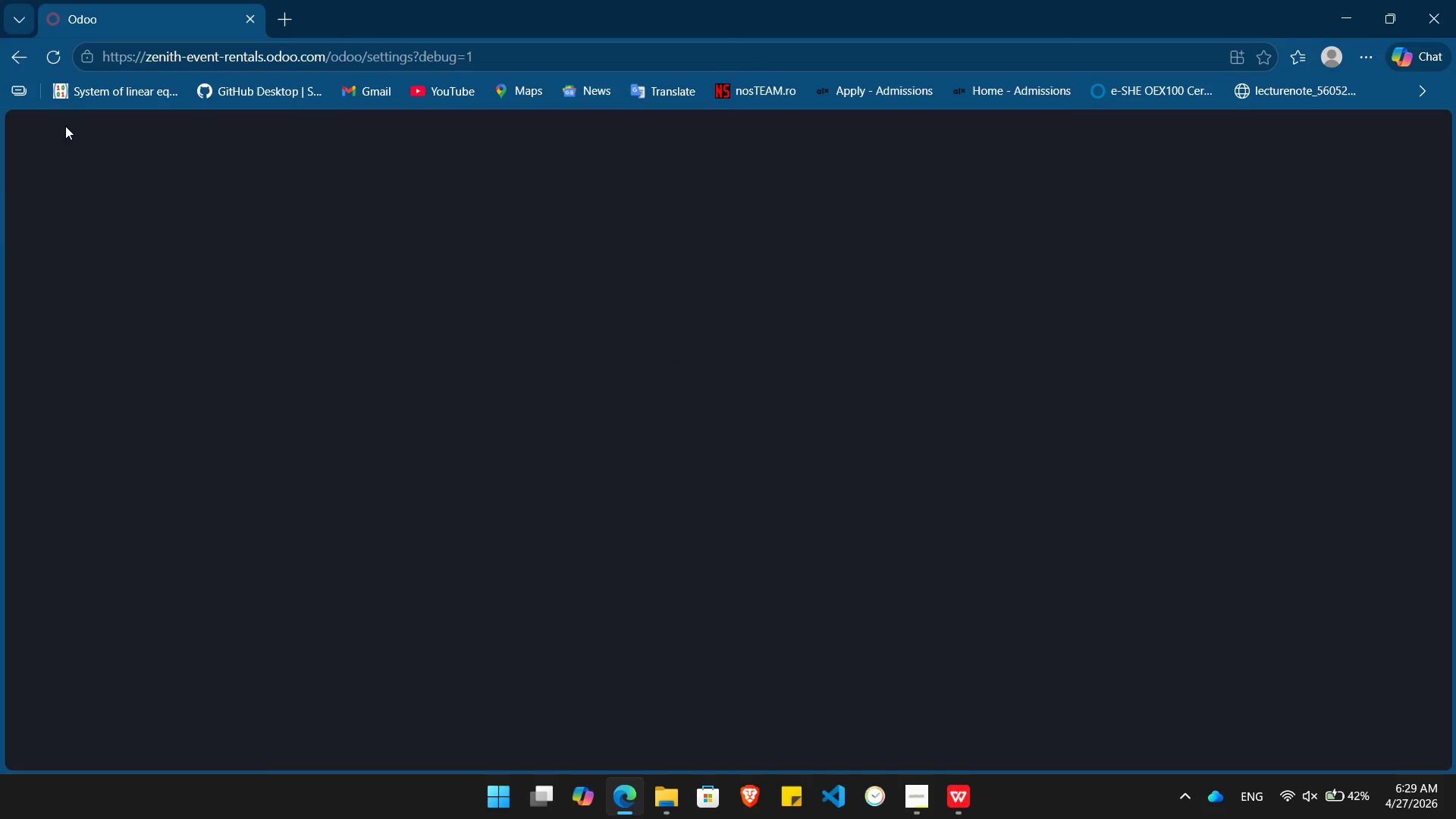 
left_click([65, 126])
 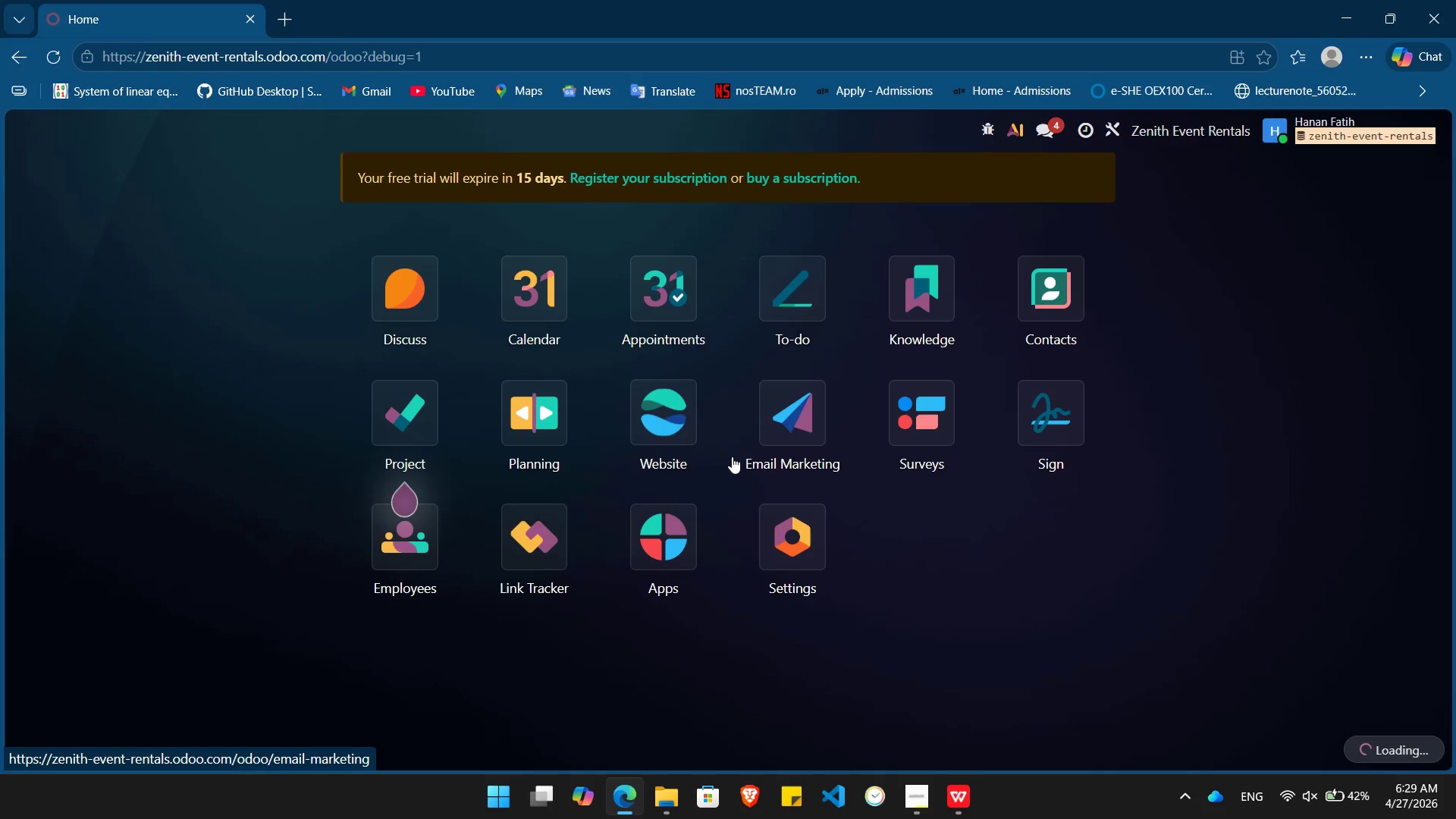 
left_click([789, 411])
 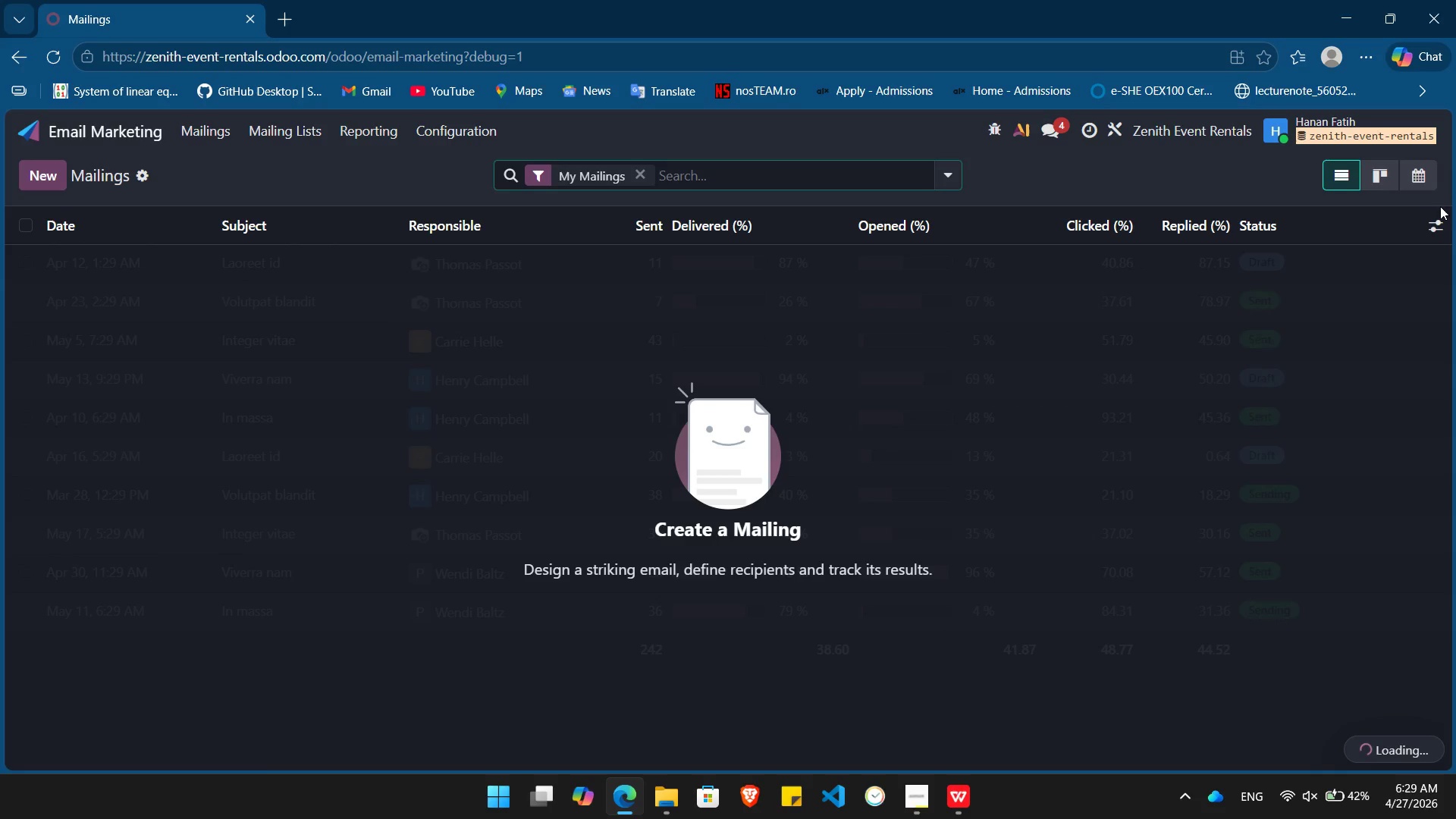 
left_click([1438, 224])
 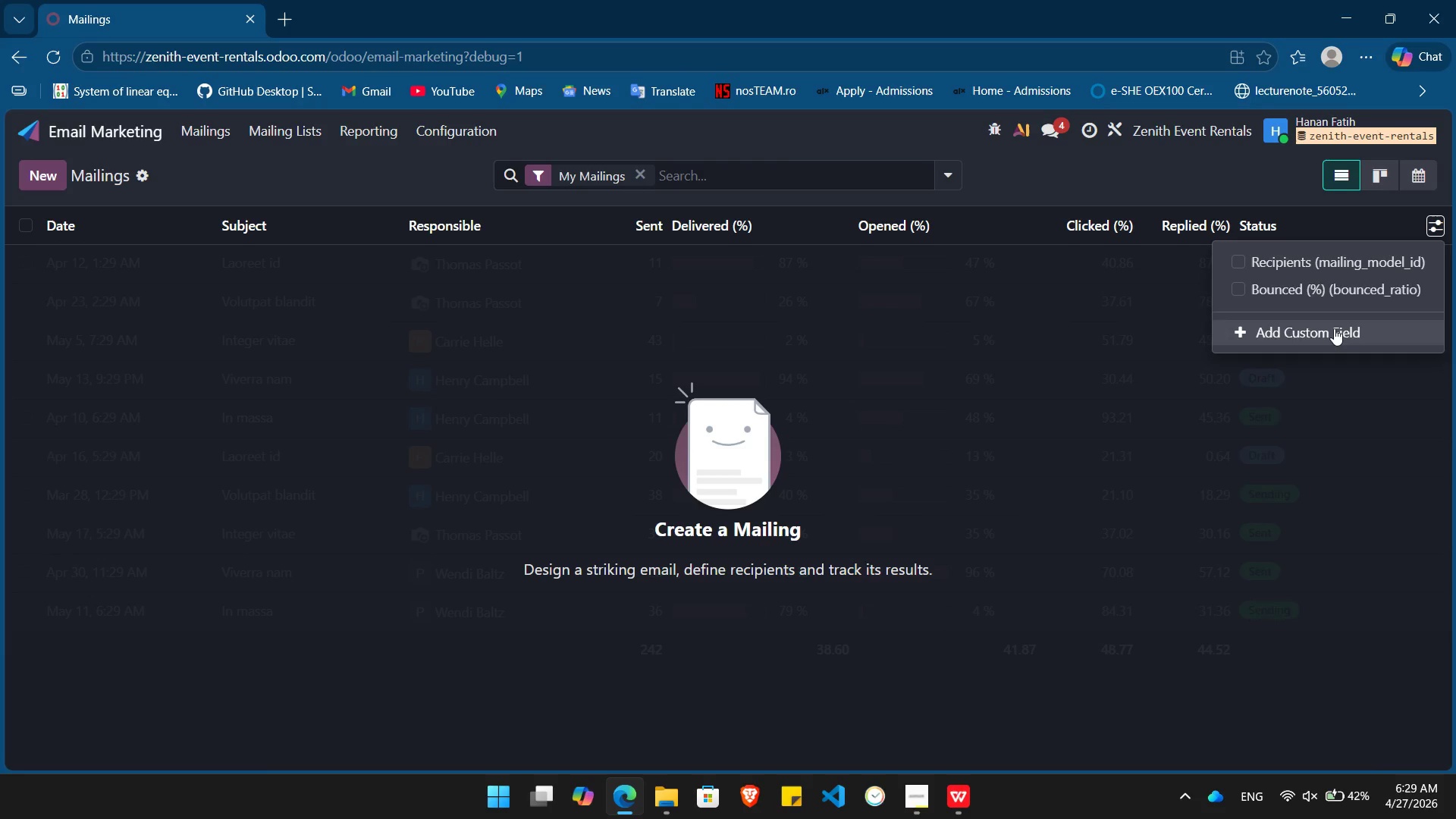 
left_click([1334, 328])
 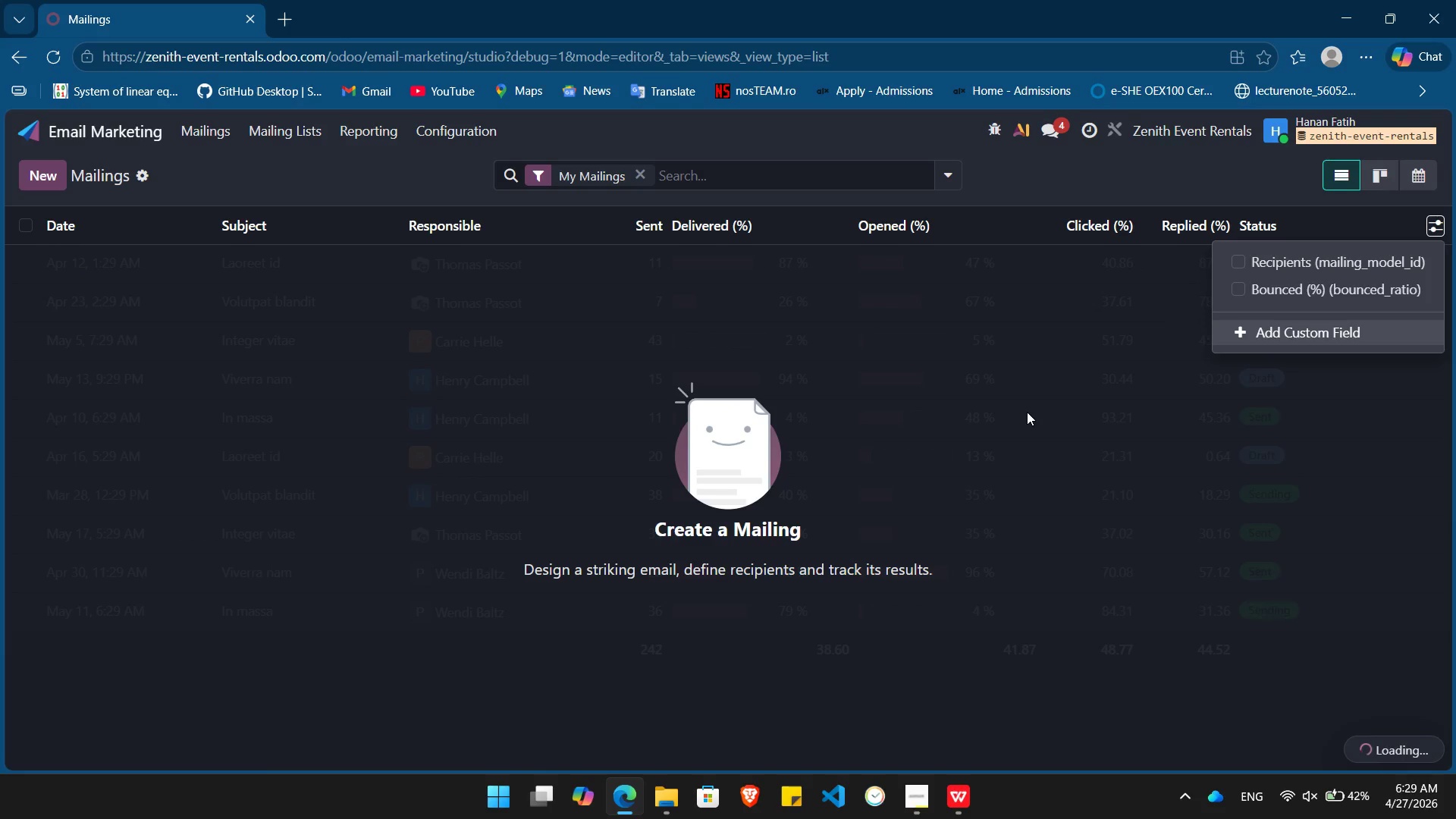 
hold_key(key=AltLeft, duration=2.03)
 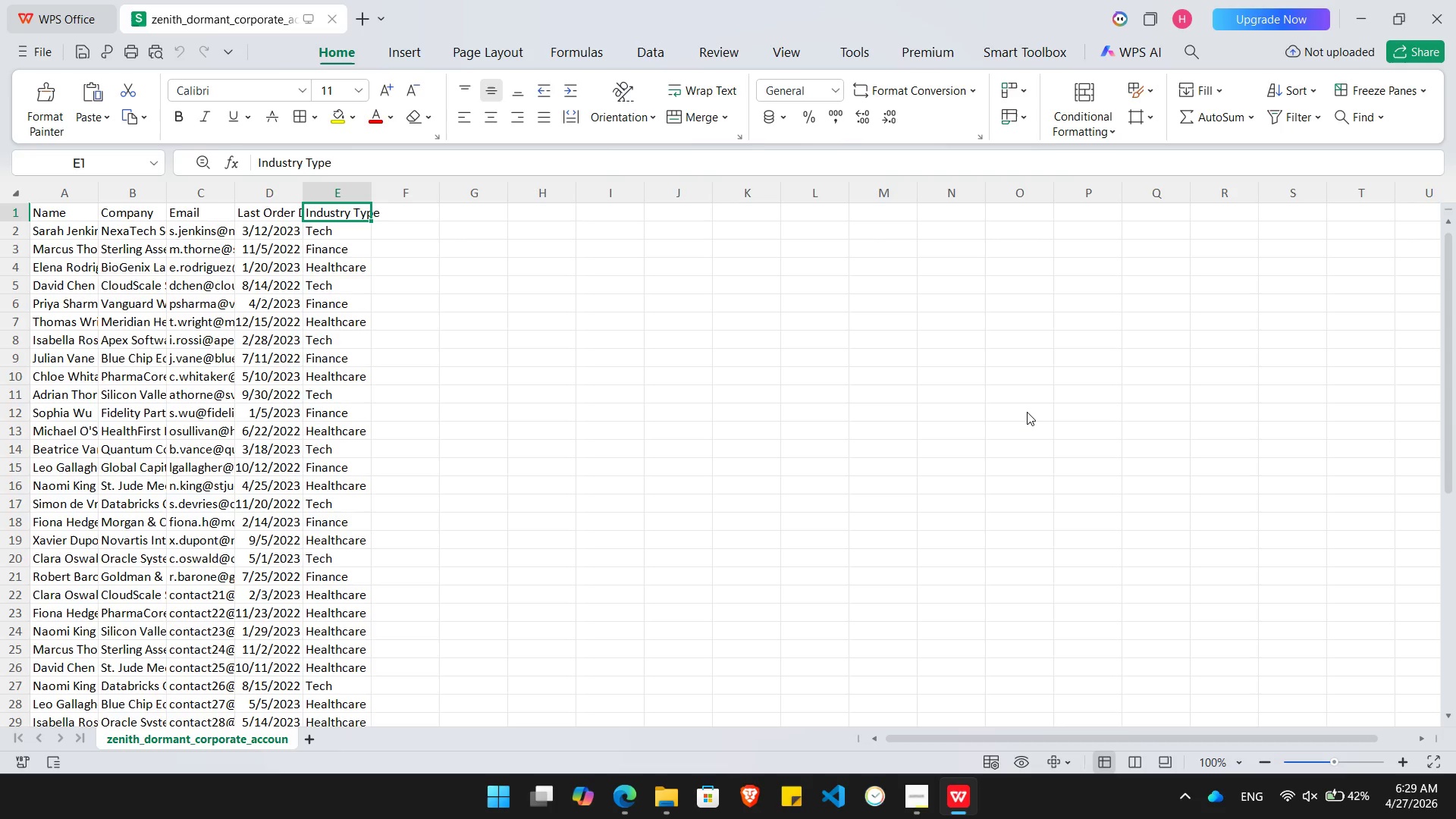 
hold_key(key=Tab, duration=0.31)
 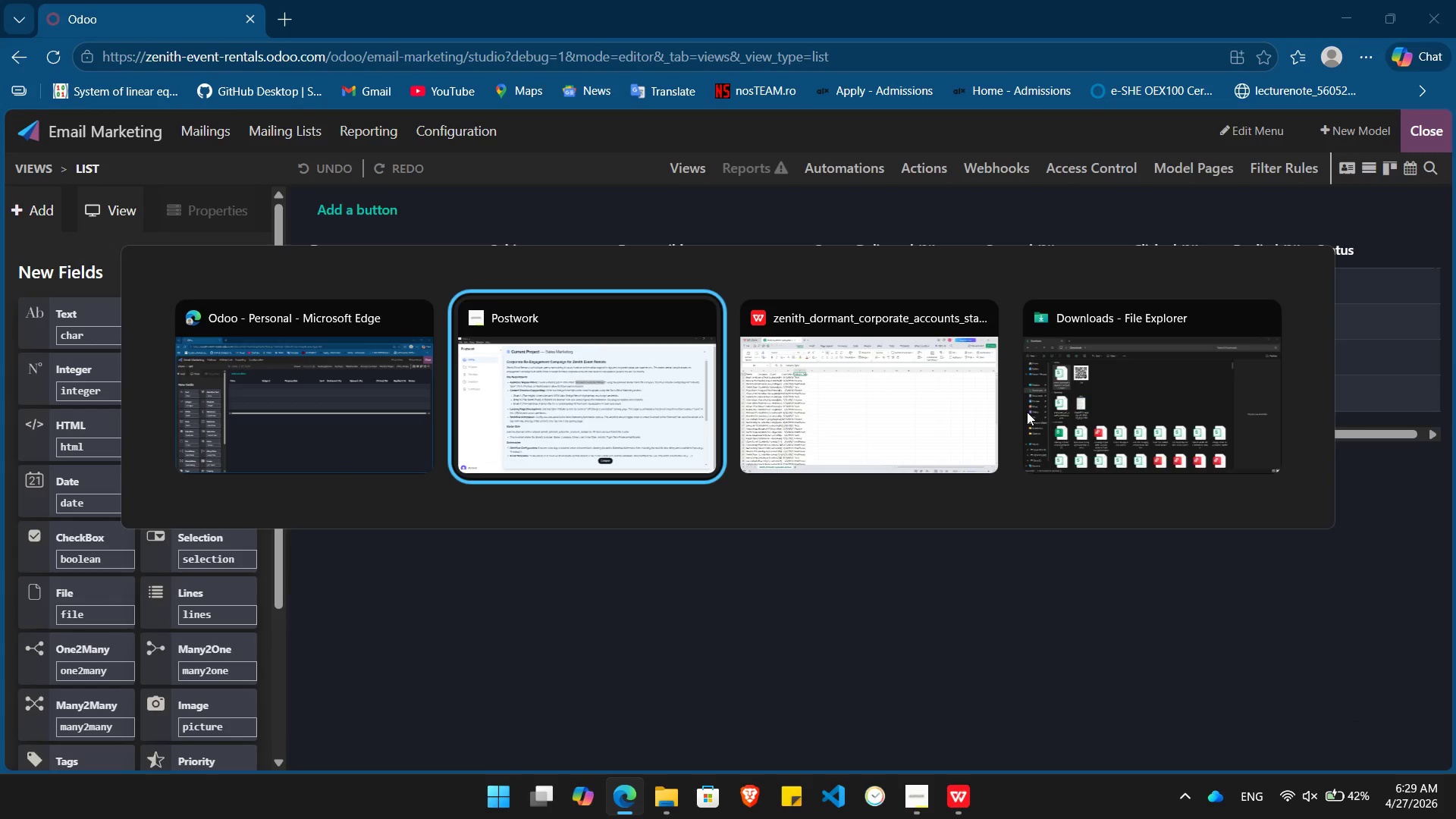 
hold_key(key=Tab, duration=0.31)
 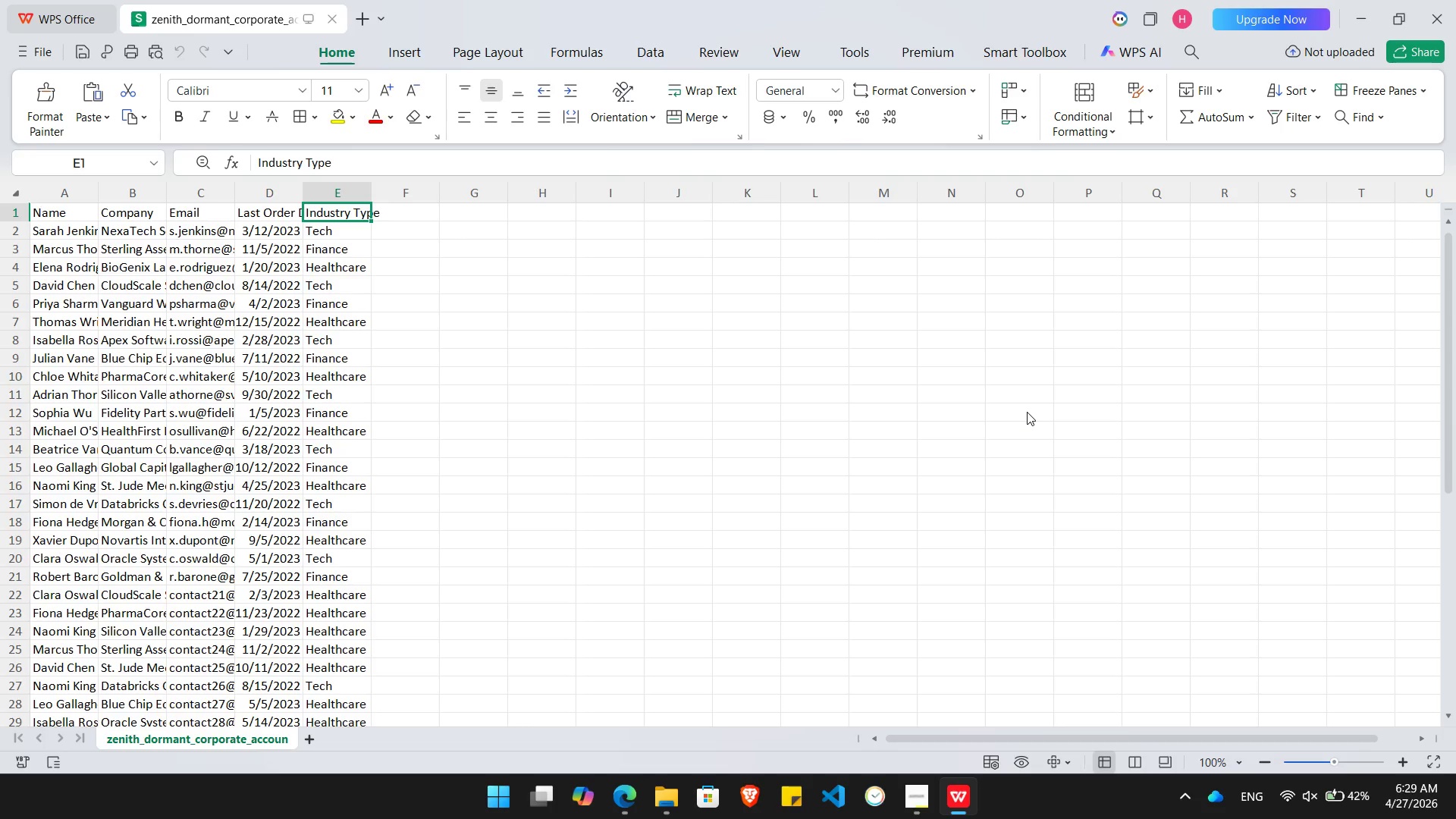 
key(ArrowLeft)
 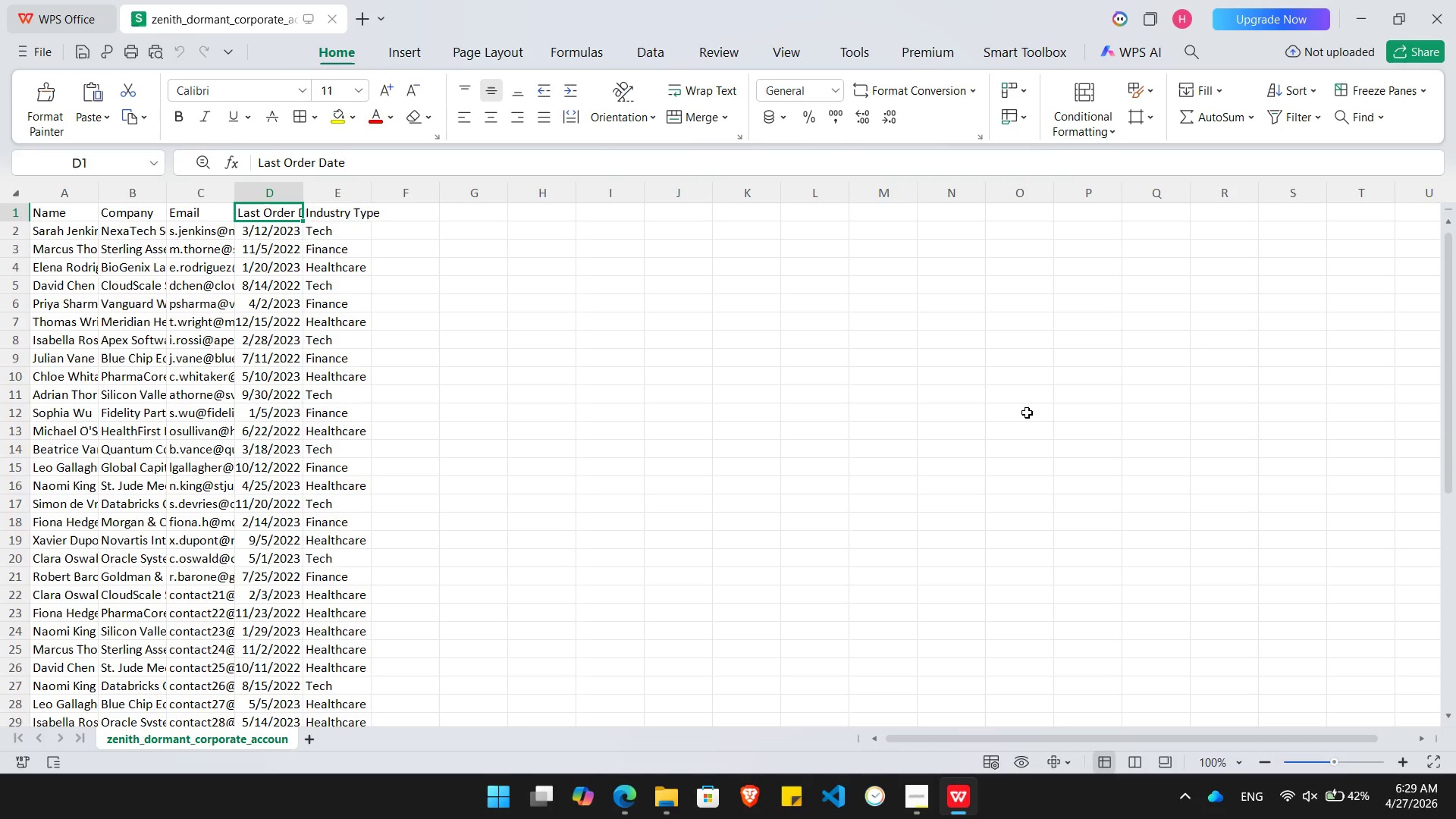 
key(Alt+AltLeft)
 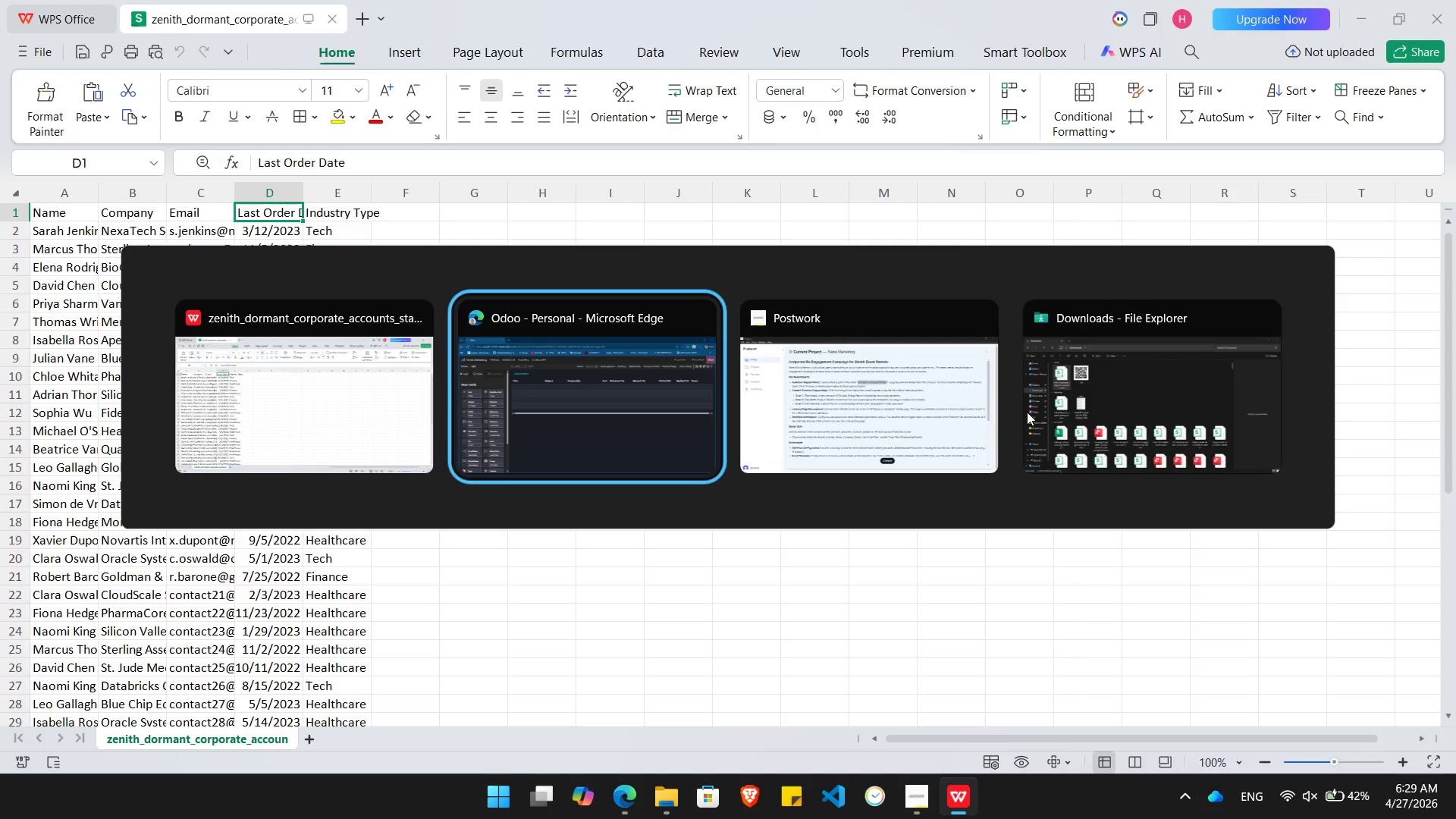 
key(Alt+Tab)
 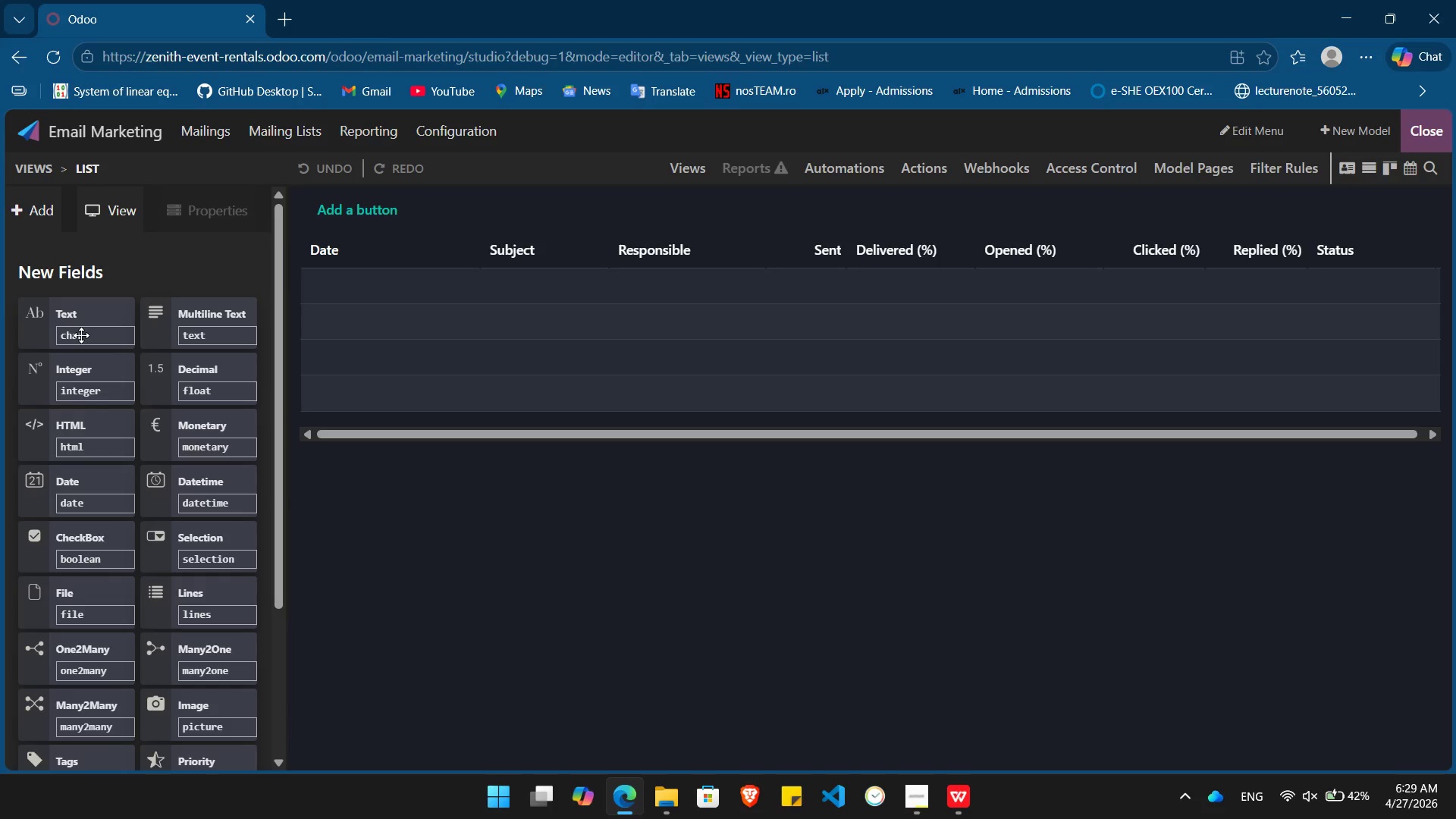 
left_click_drag(start_coordinate=[80, 335], to_coordinate=[86, 344])
 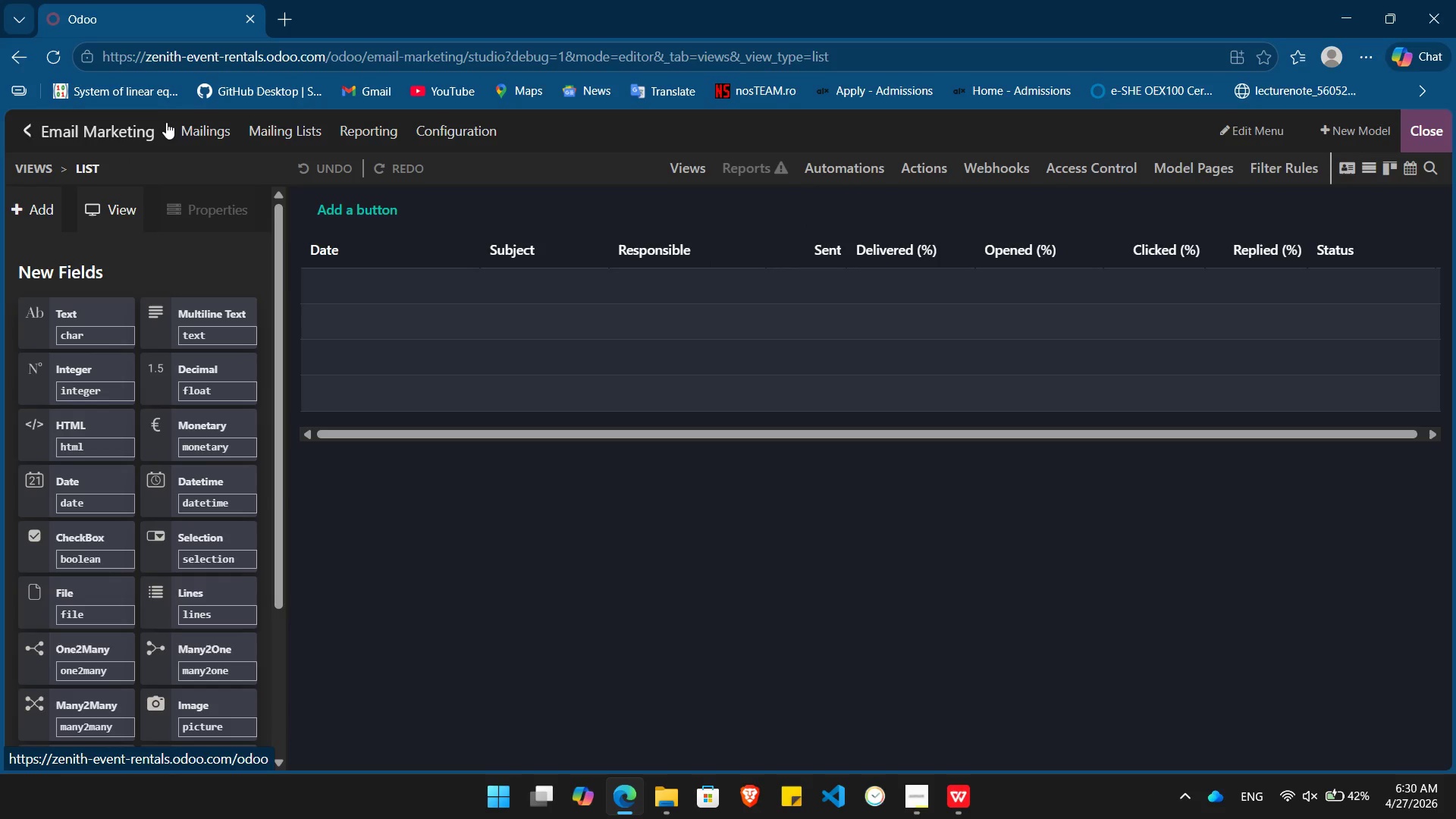 
left_click([190, 131])
 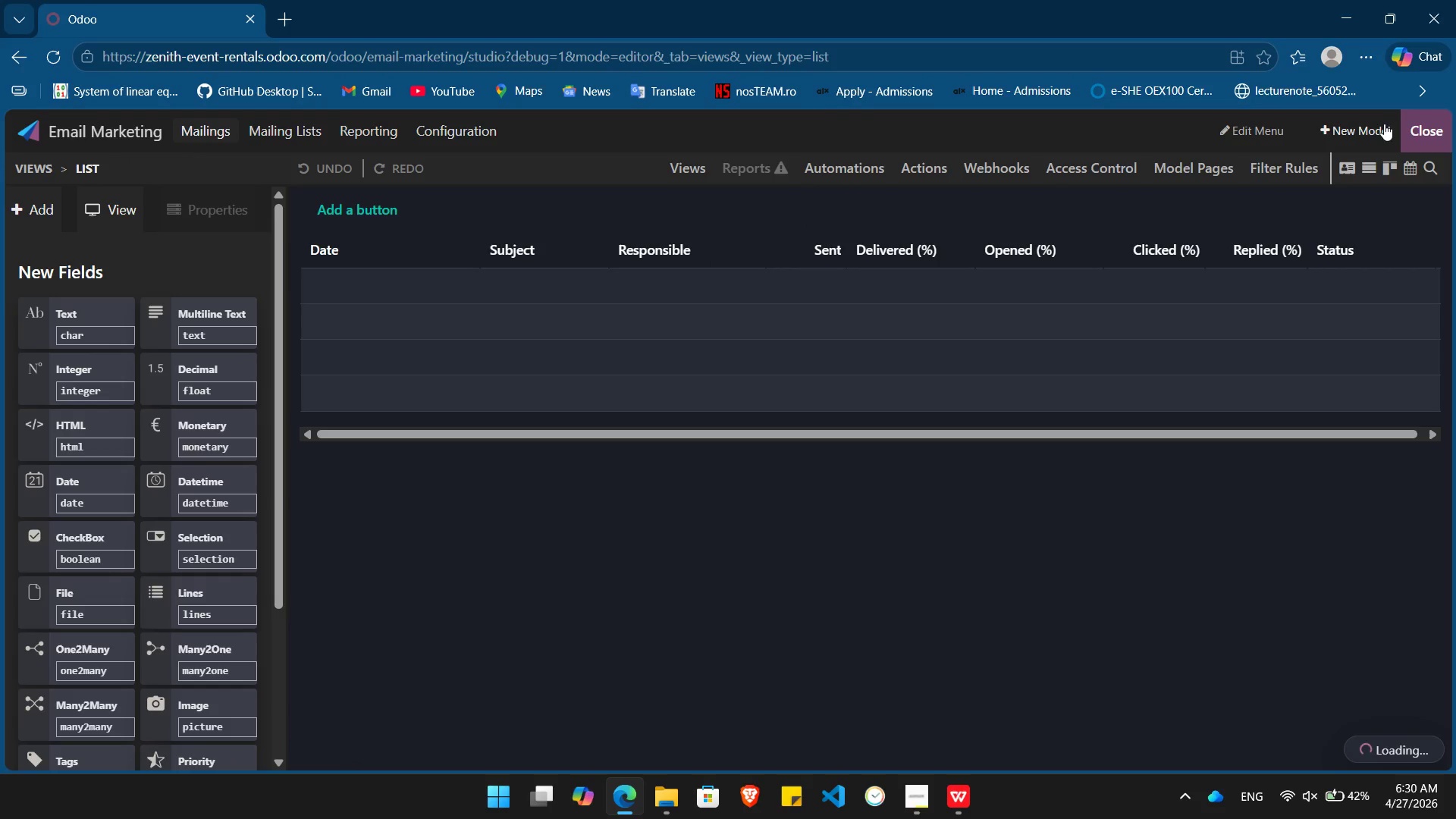 
left_click([1432, 132])
 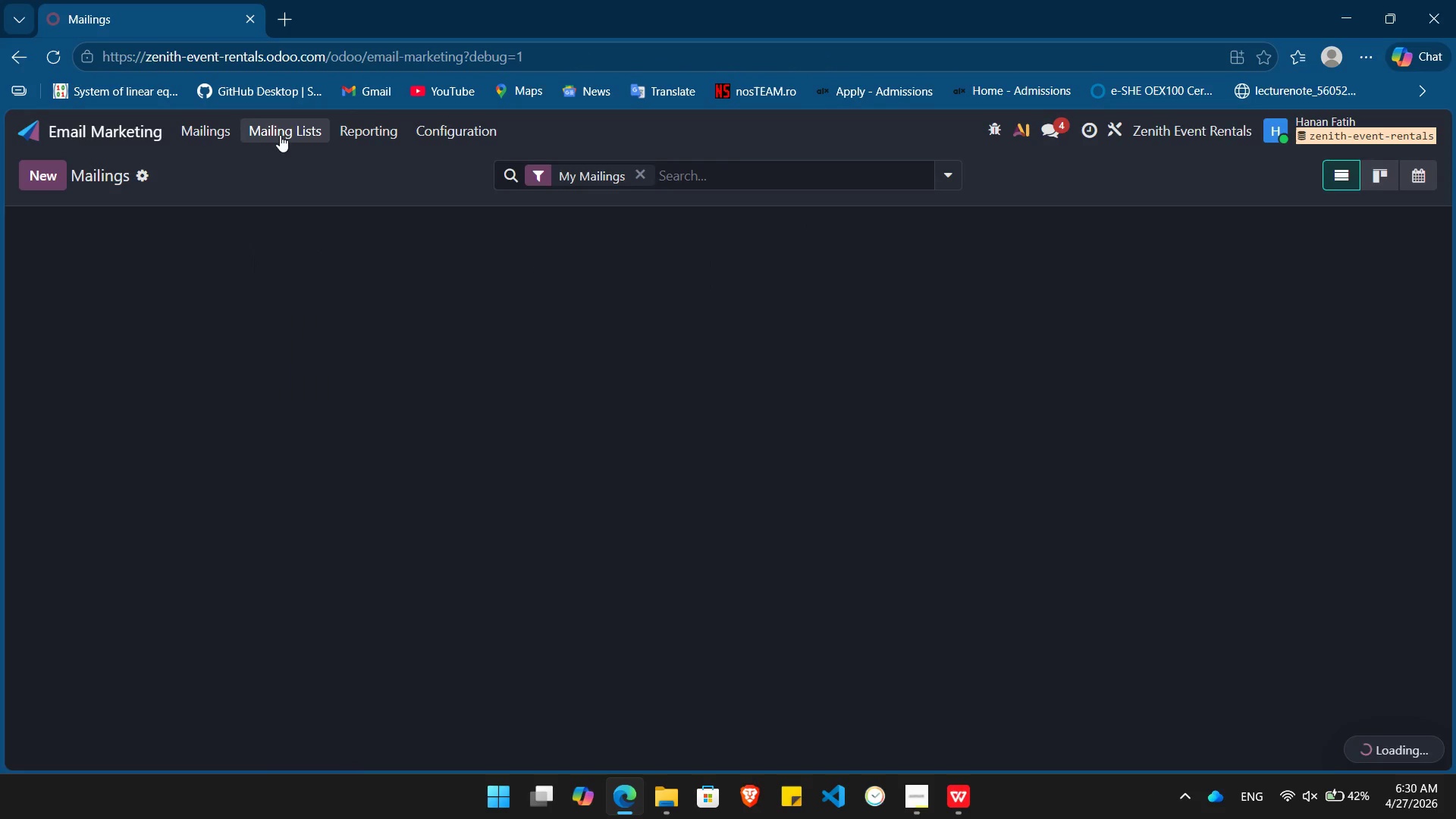 
left_click([280, 135])
 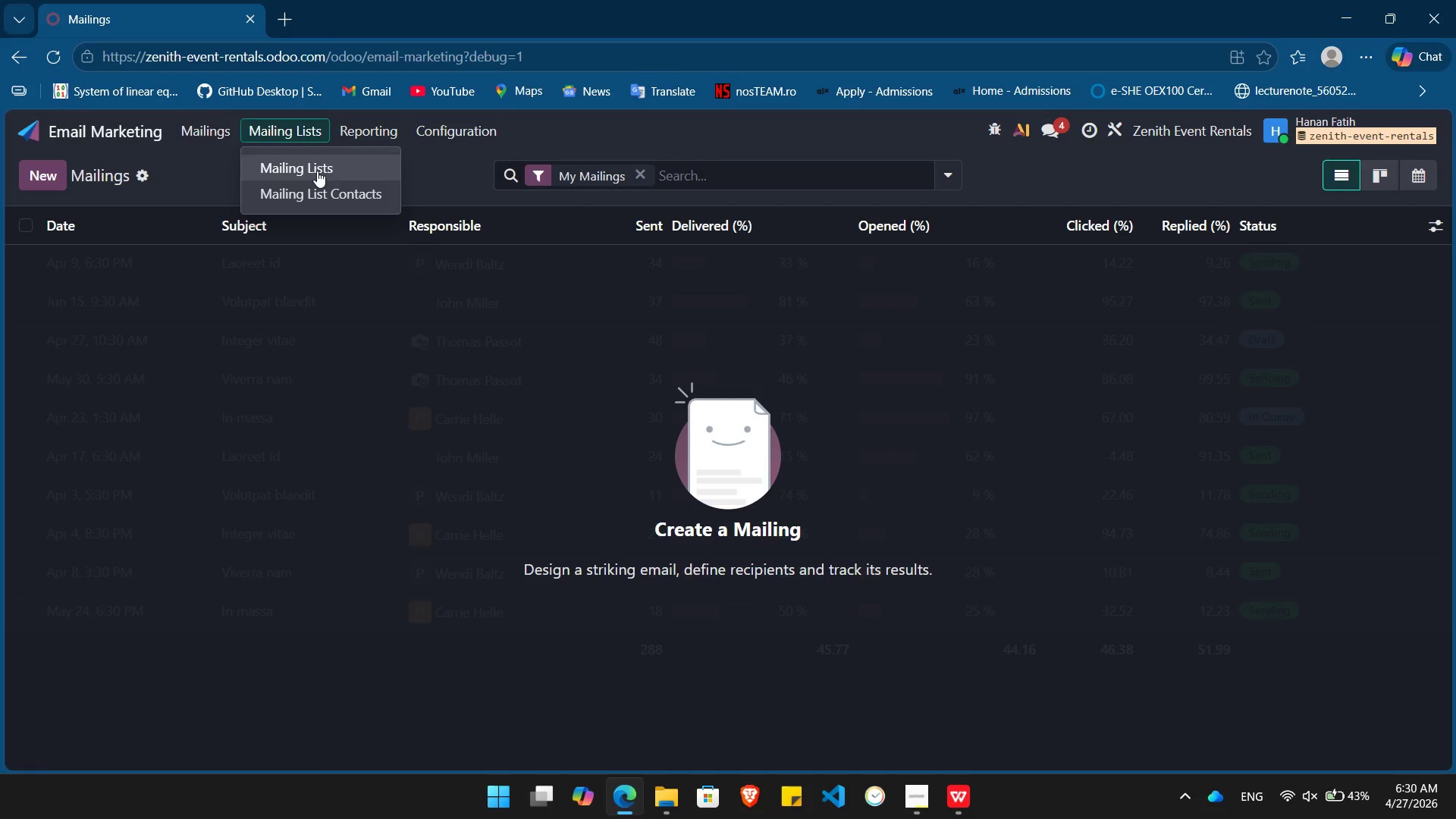 
left_click([317, 171])
 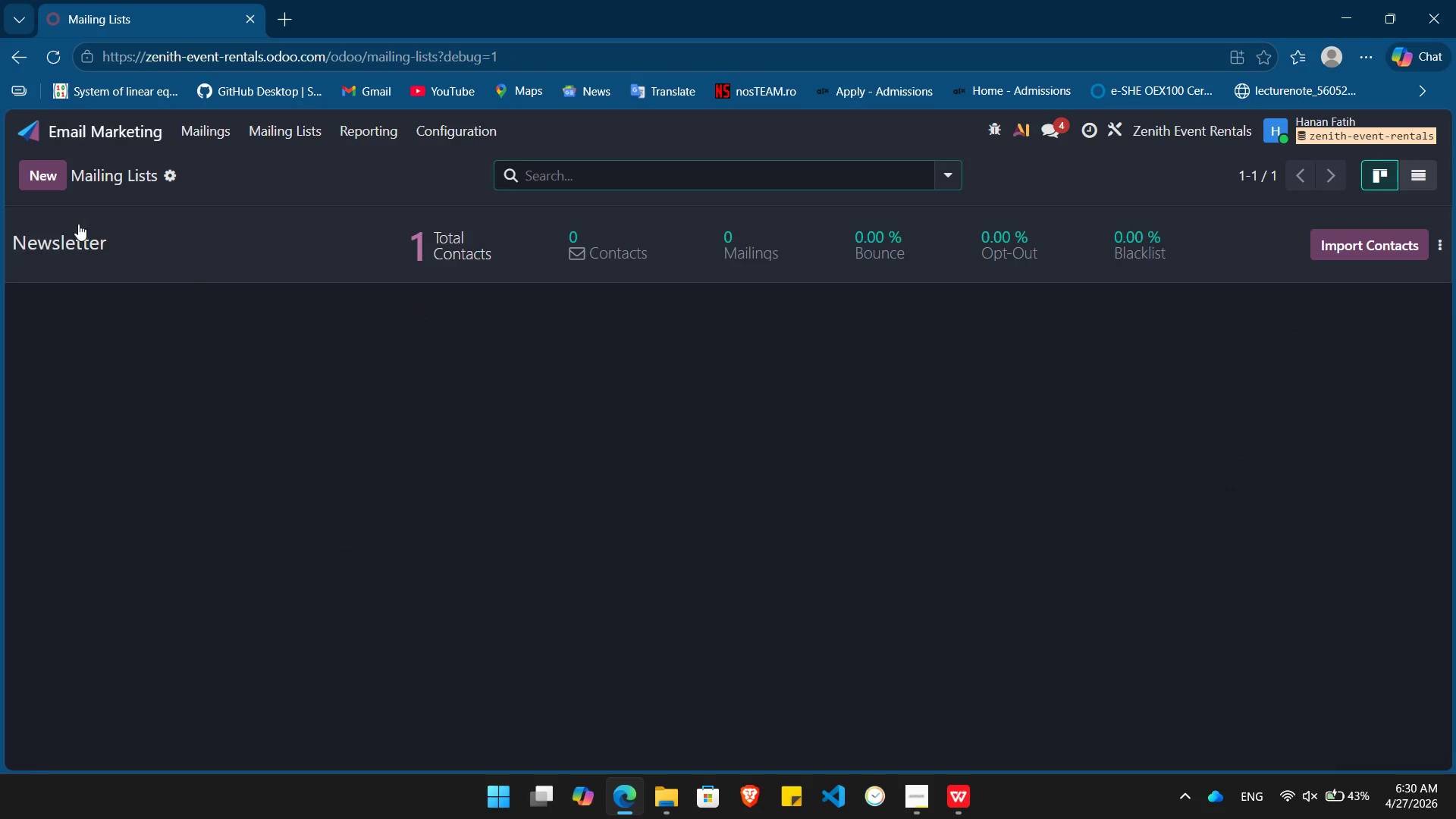 
left_click([50, 180])
 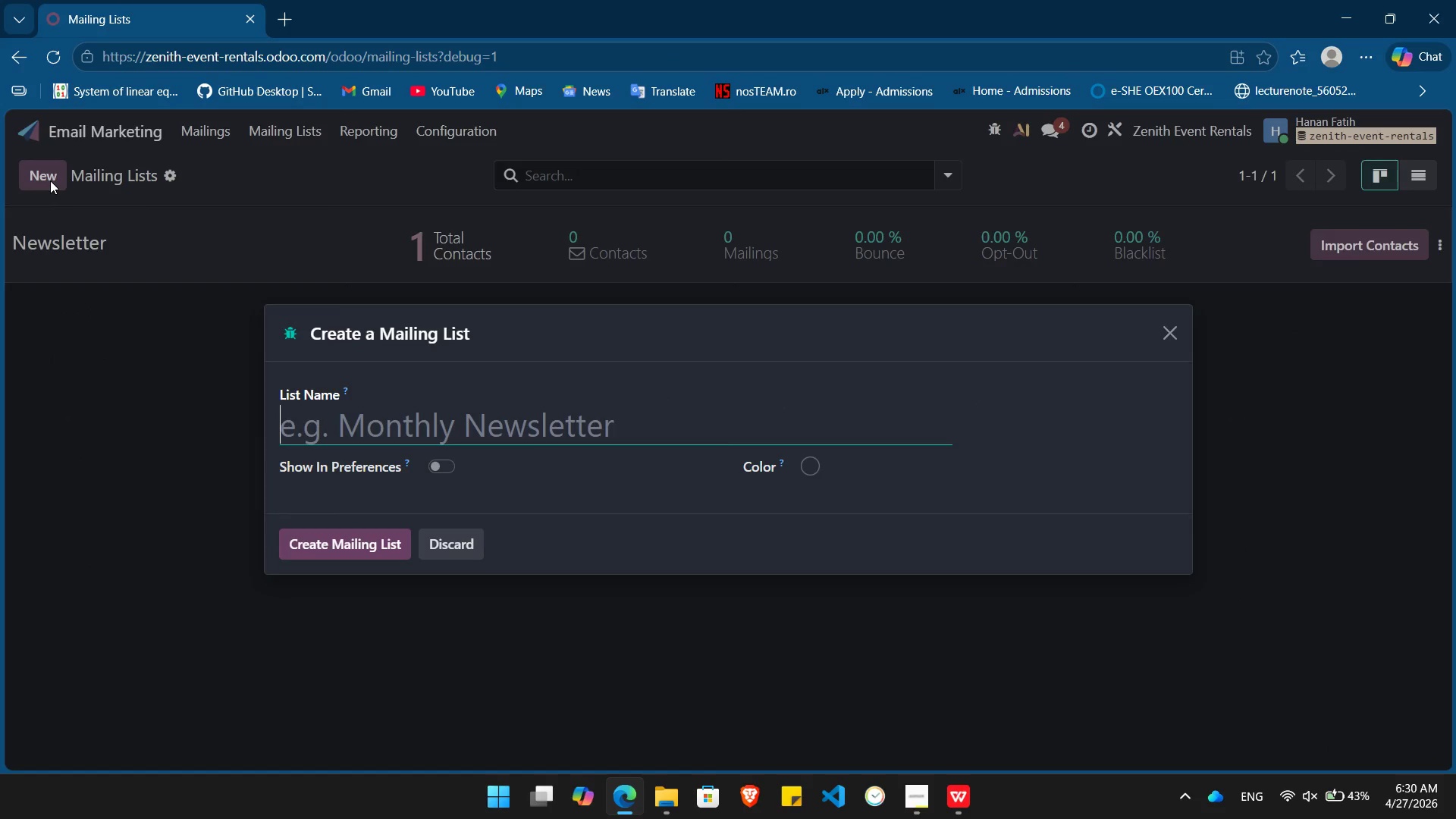 
left_click([50, 180])
 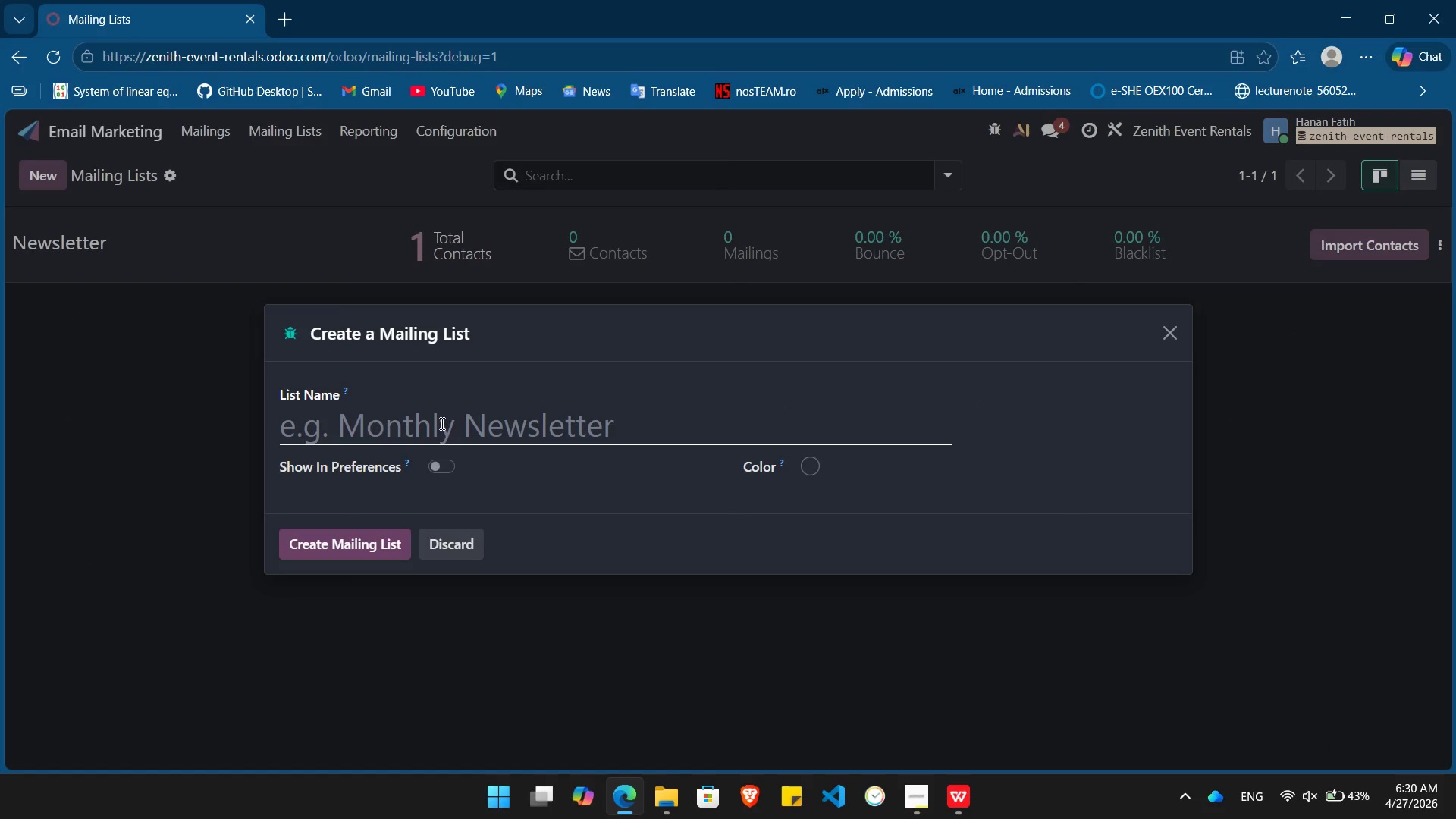 
left_click([440, 429])
 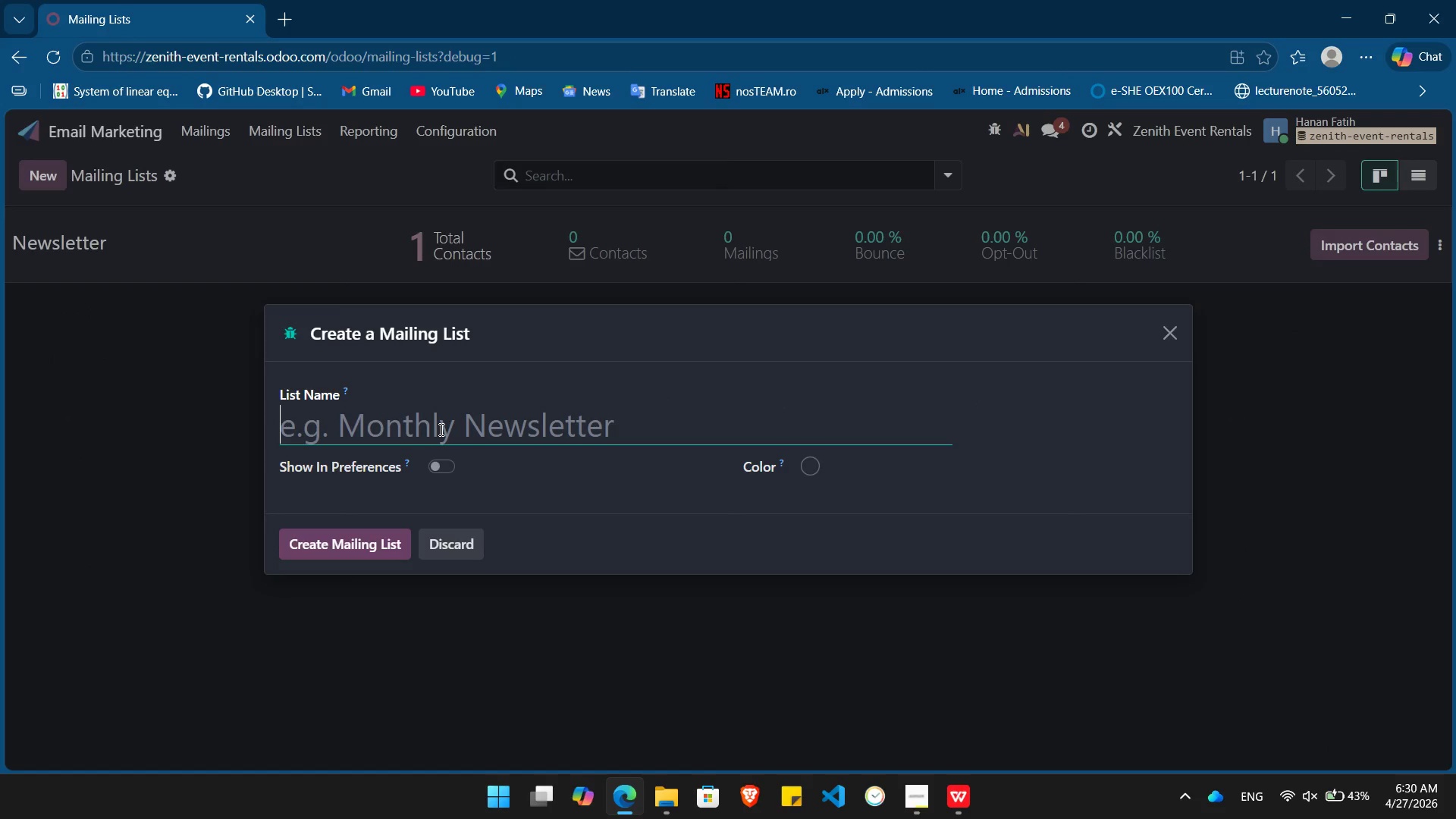 
hold_key(key=ControlLeft, duration=0.92)
 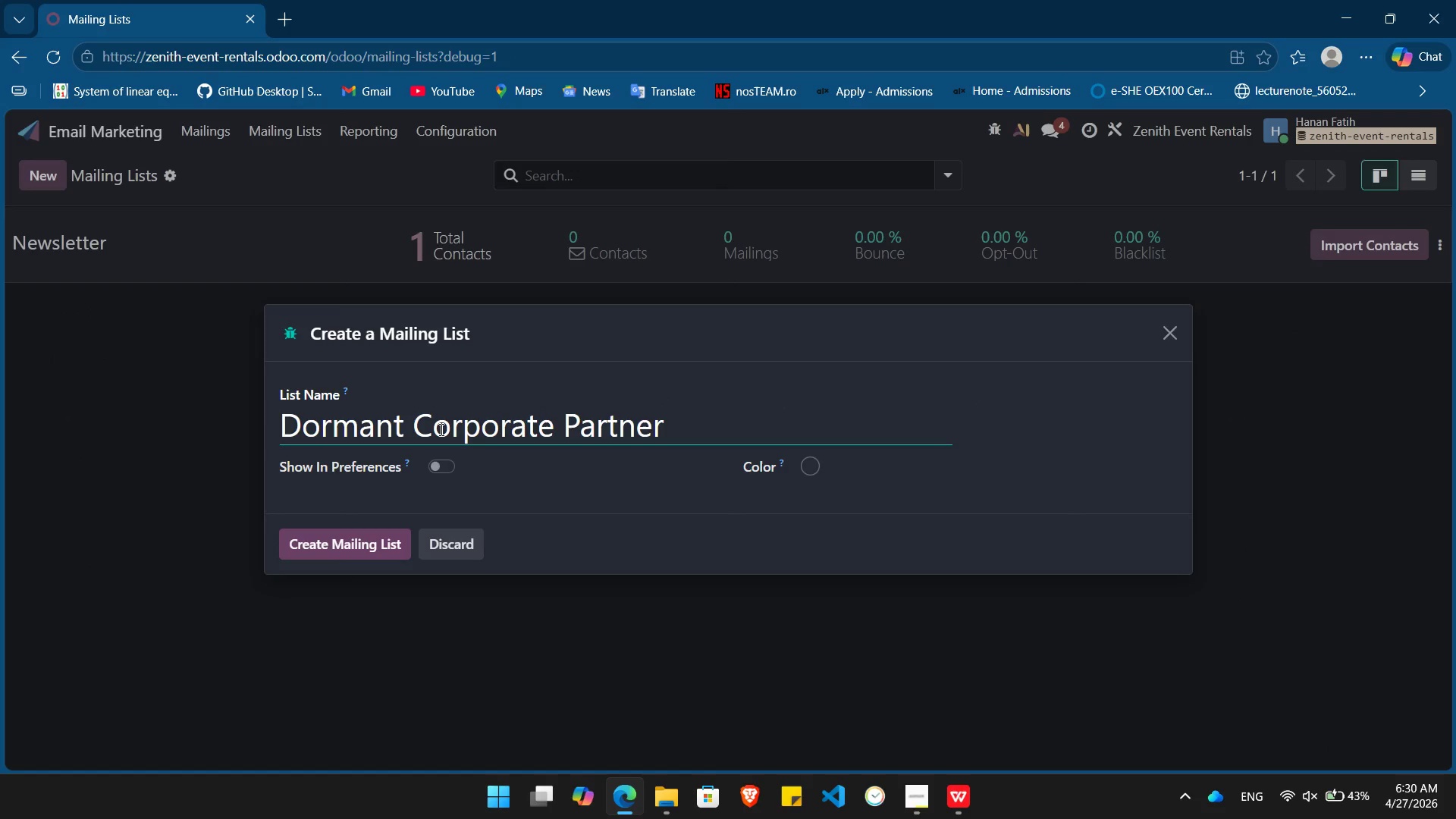 
hold_key(key=V, duration=0.31)
 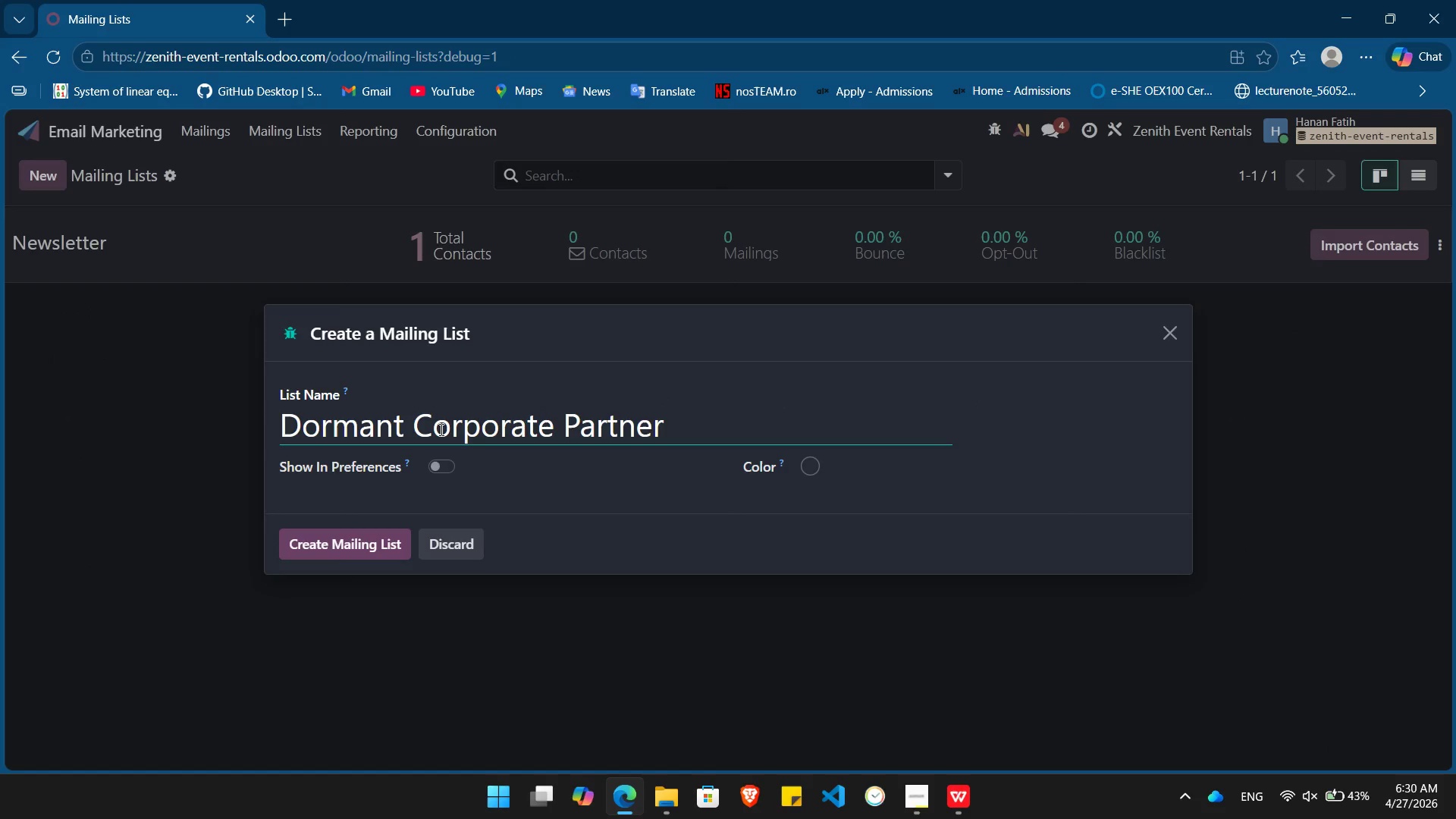 
key(S)
 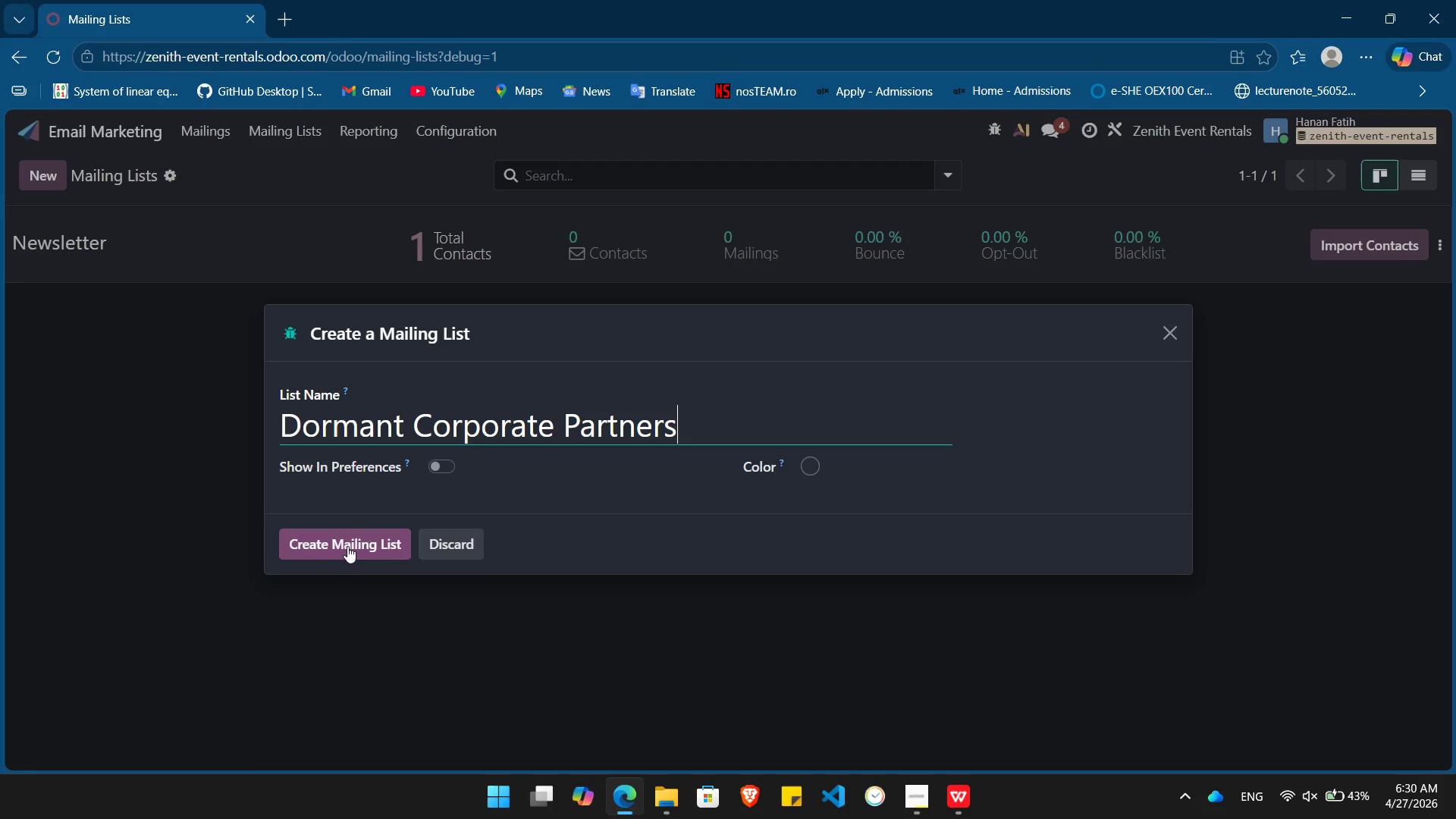 
left_click([345, 548])
 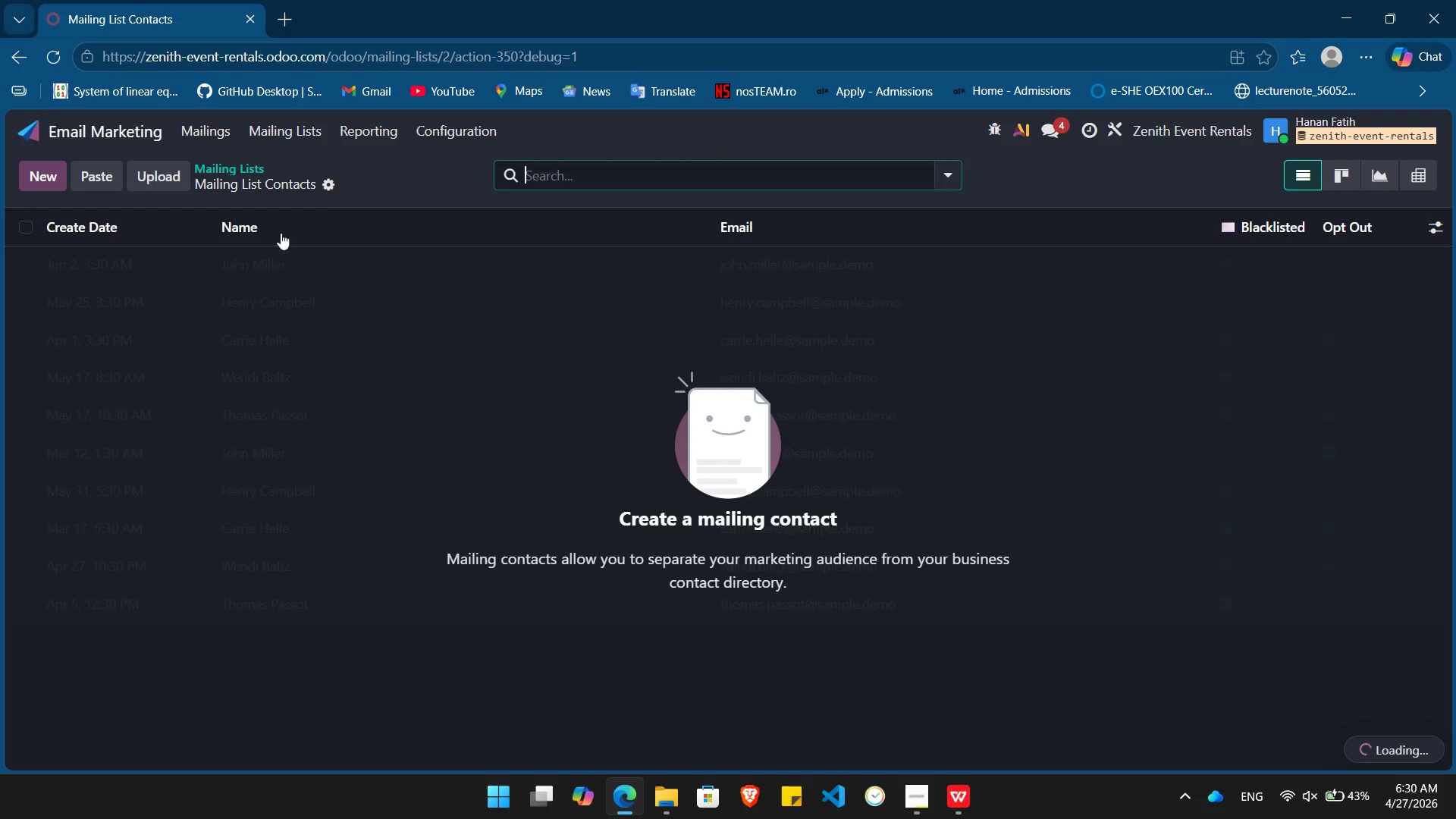 
wait(5.67)
 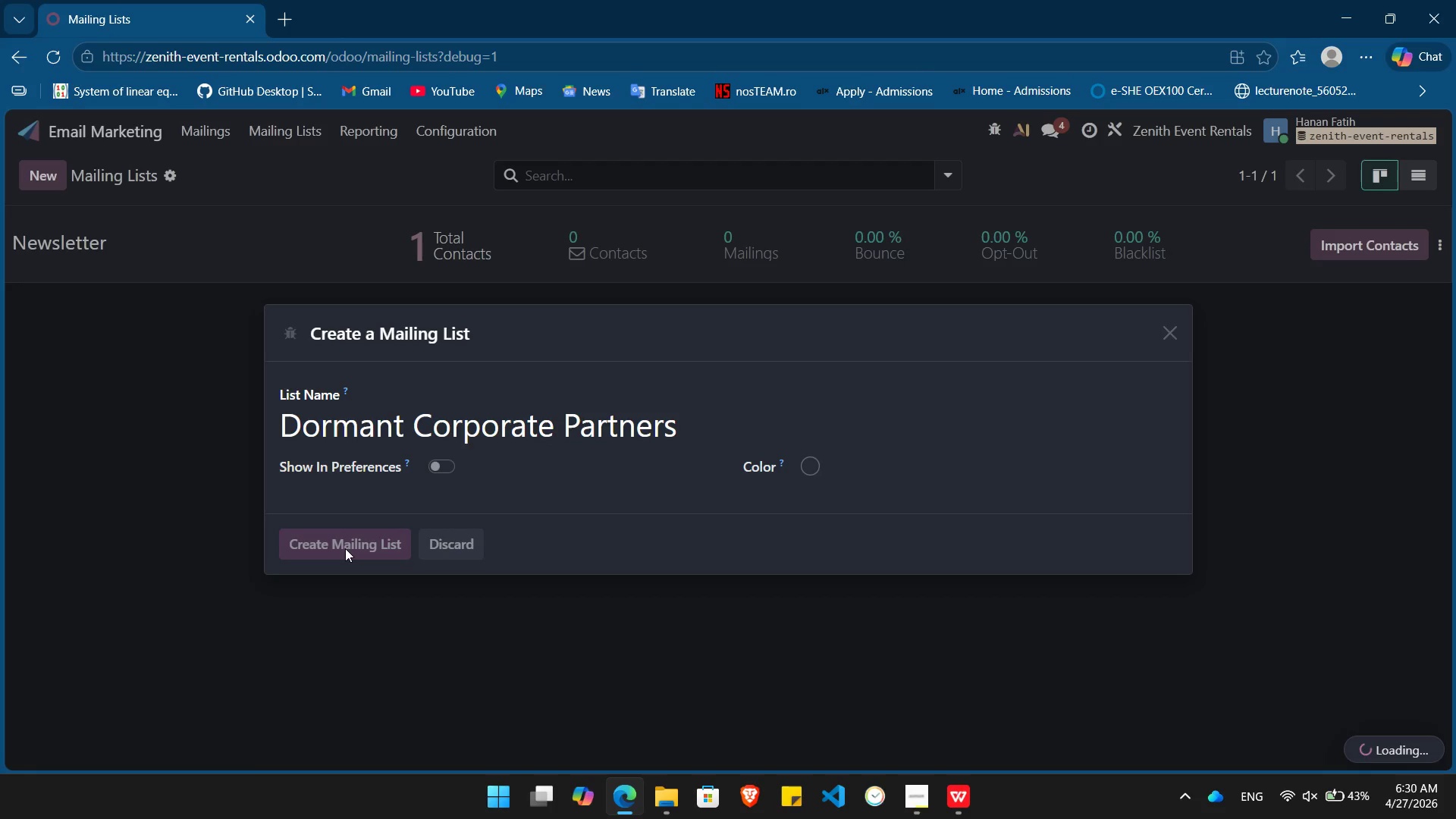 
left_click([240, 171])
 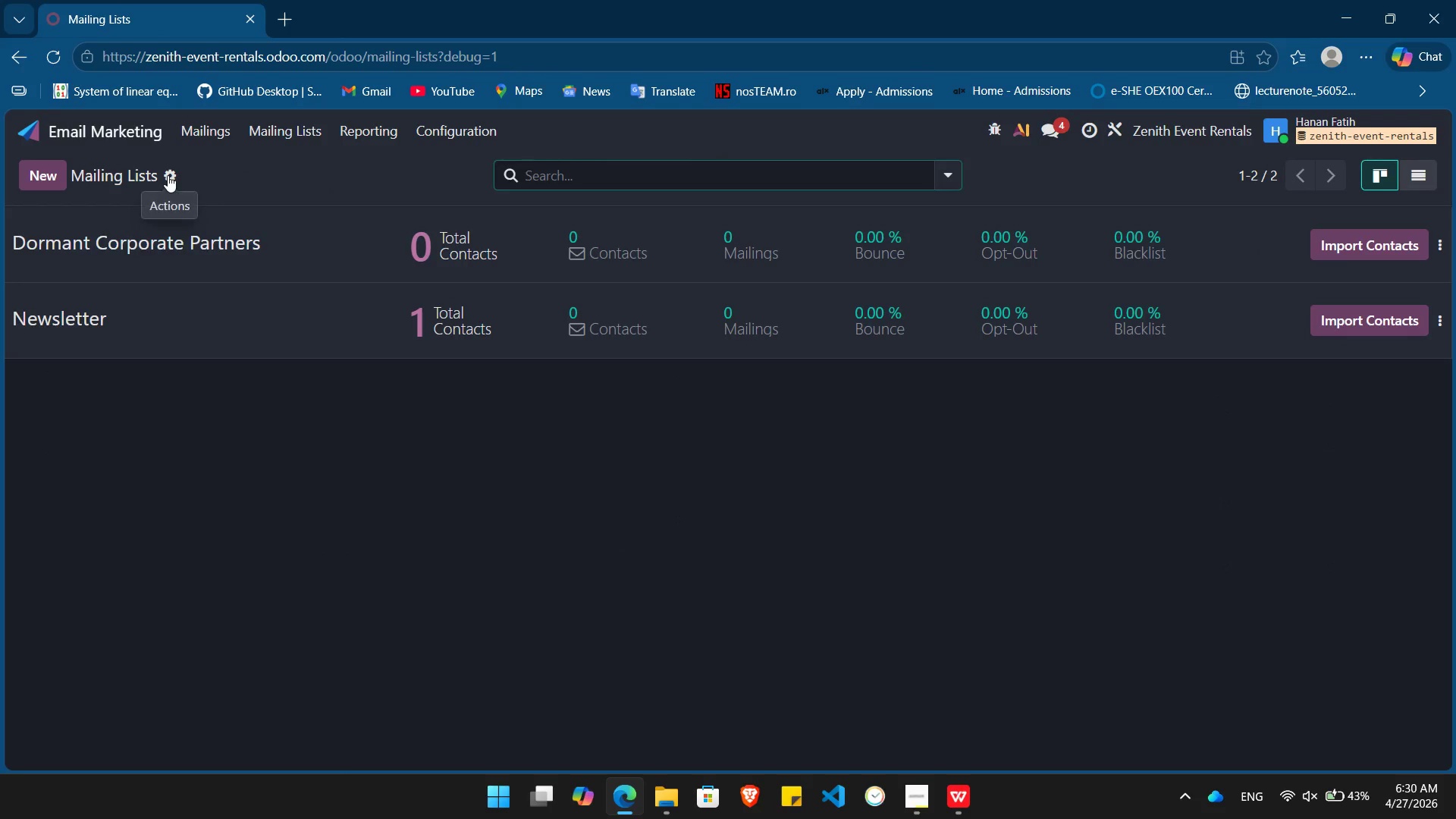 
left_click([168, 175])
 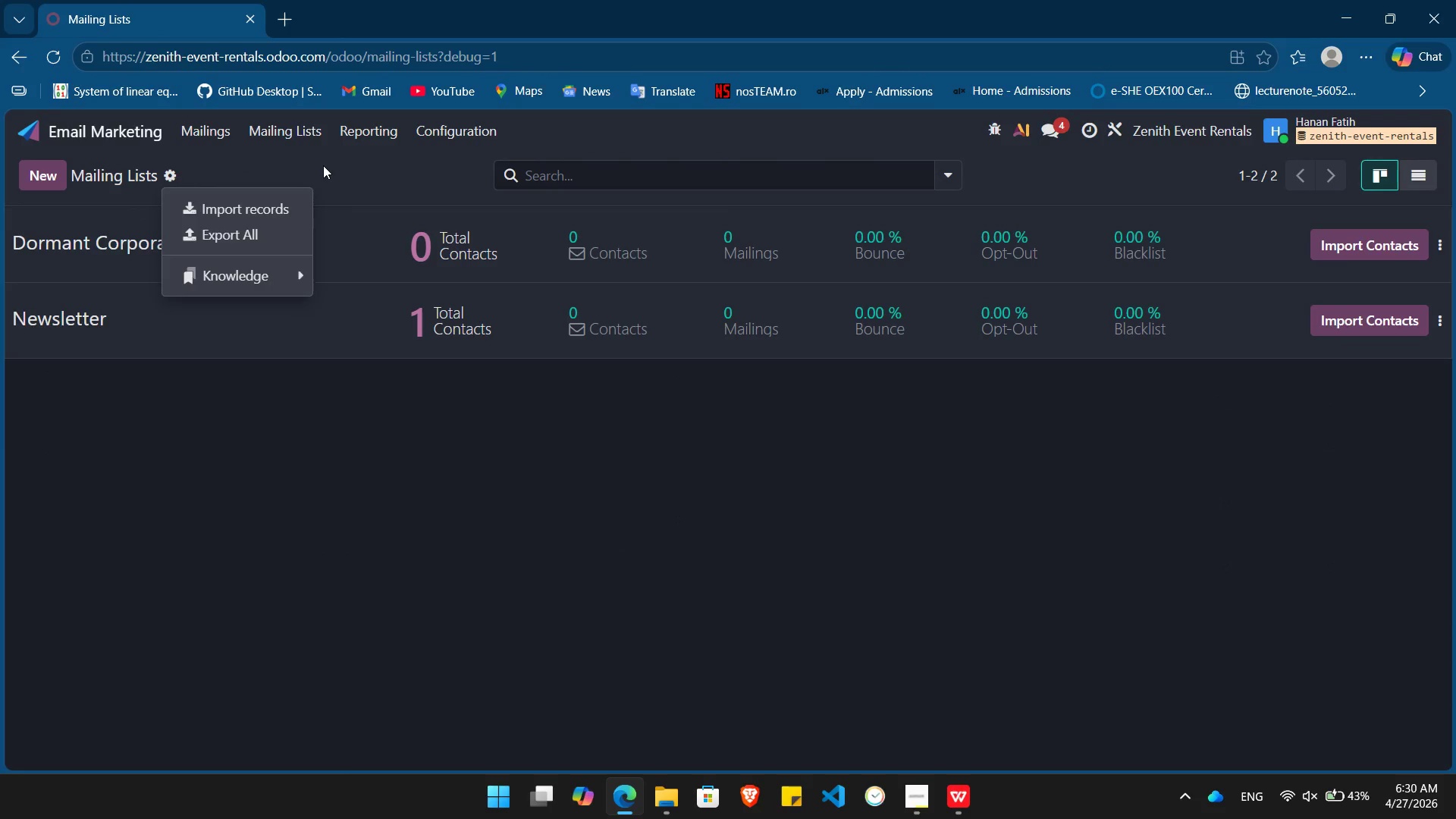 
left_click([323, 167])
 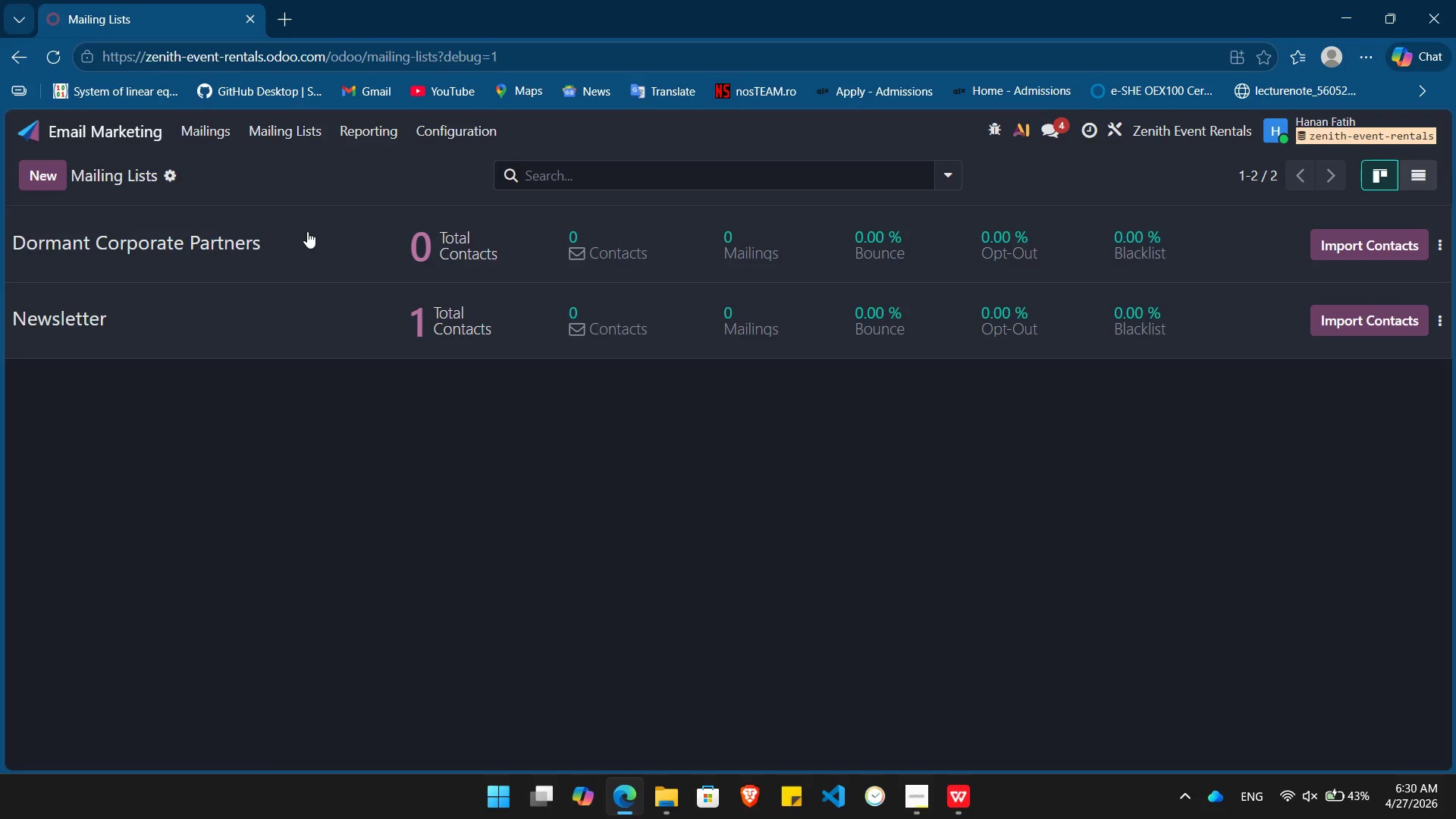 
left_click([306, 234])
 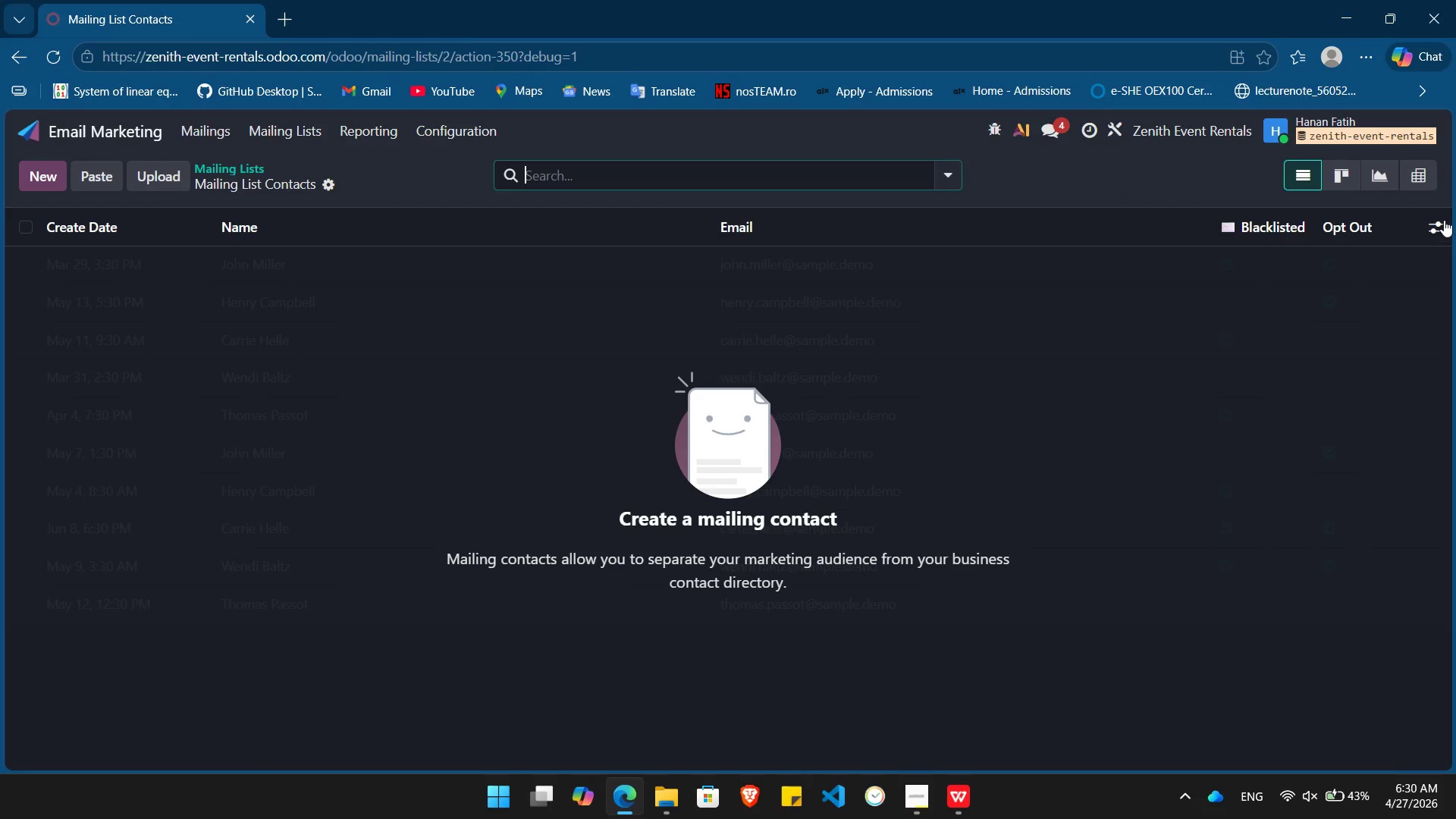 
left_click([1433, 224])
 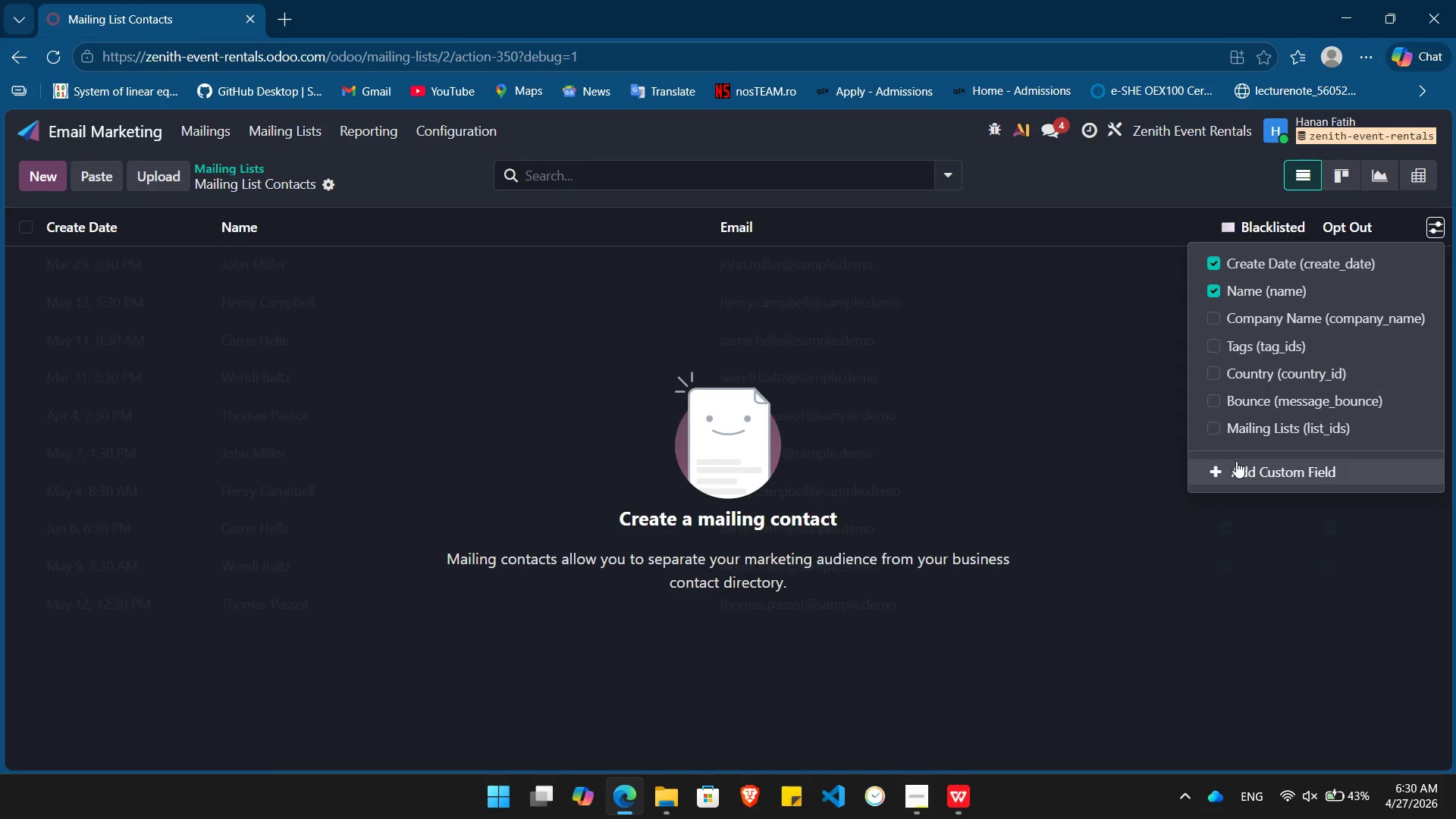 
left_click([1228, 472])
 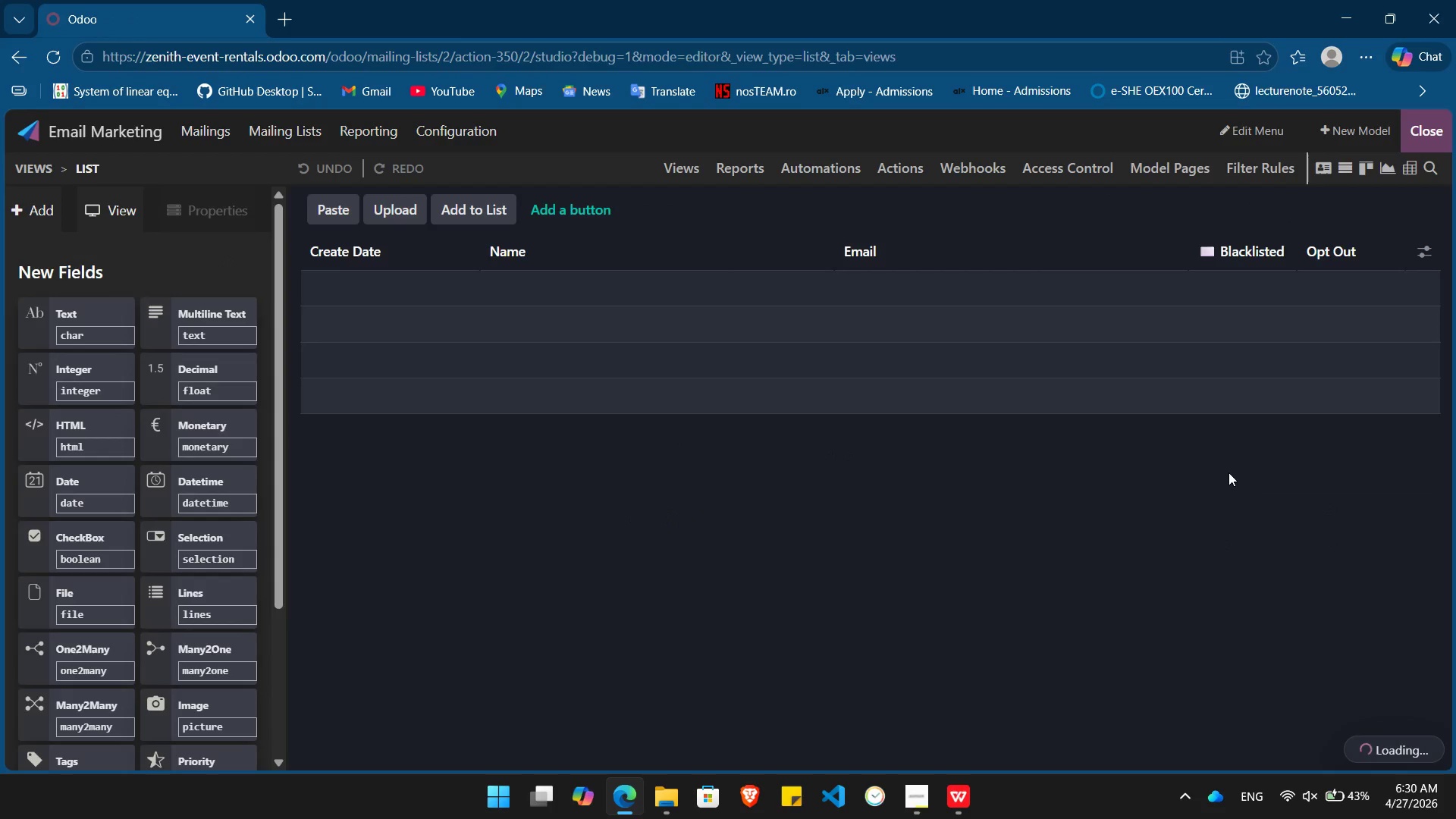 
key(Alt+Tab)
 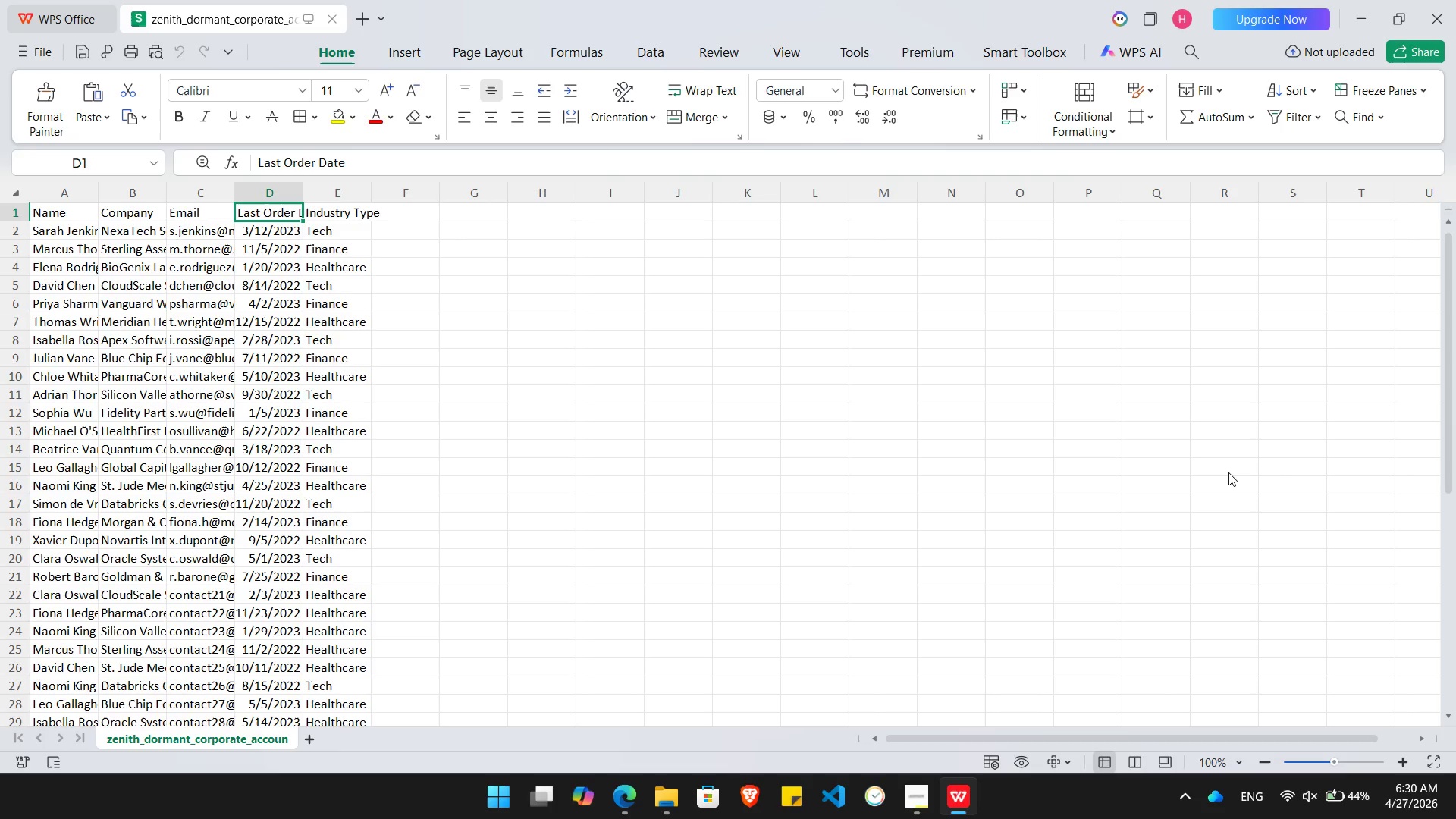 
key(Alt+AltLeft)
 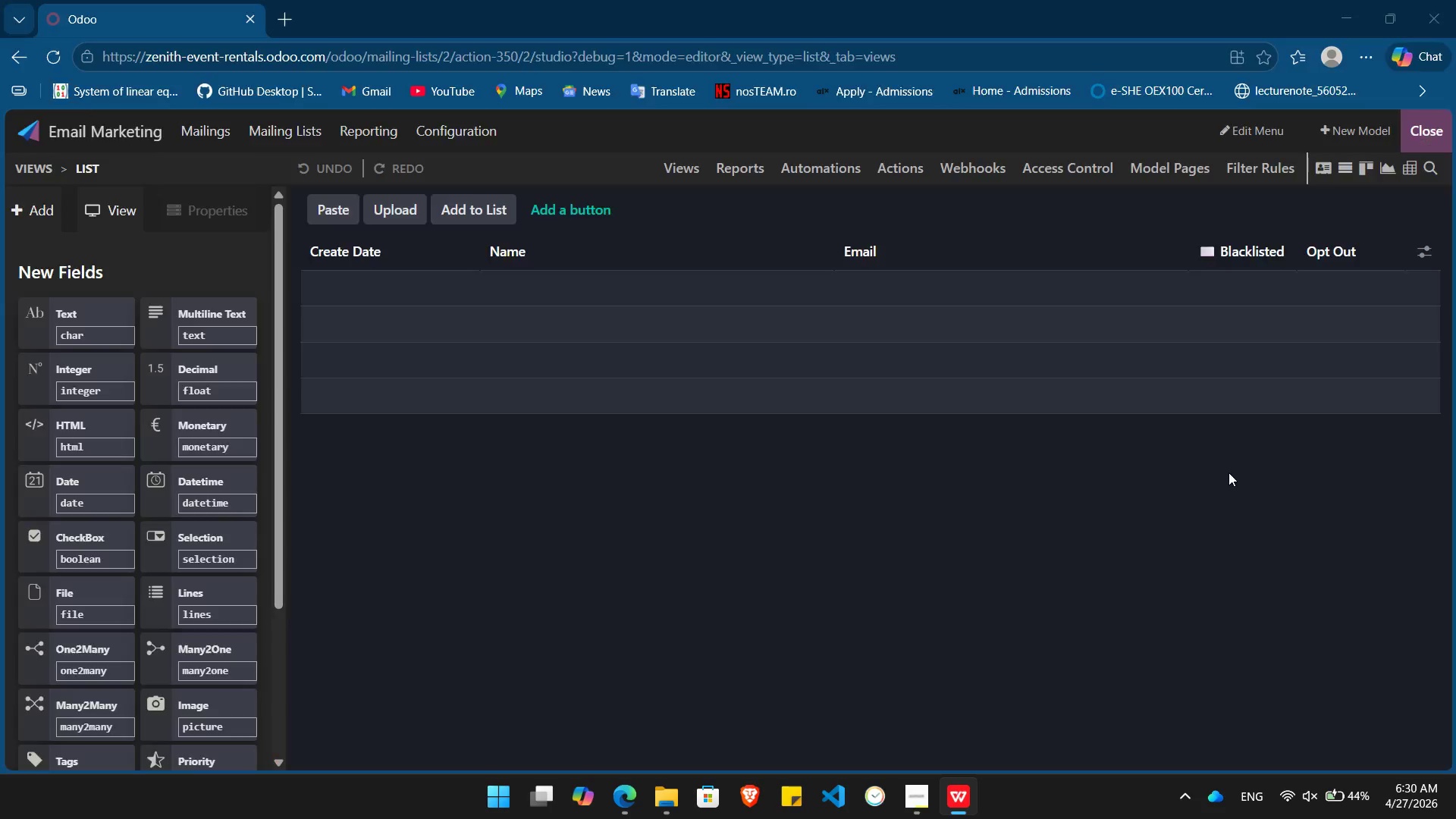 
key(Alt+Tab)
 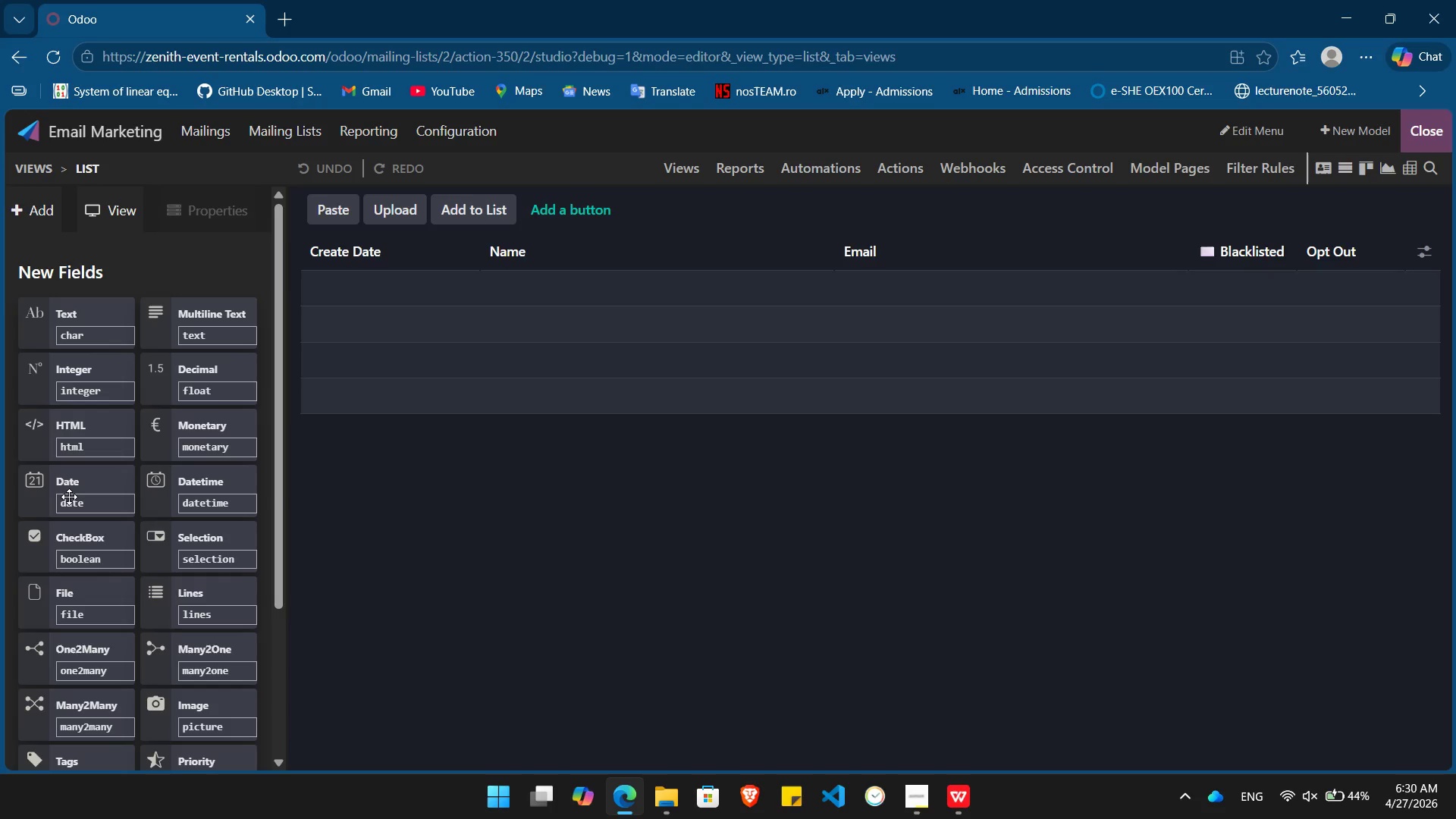 
left_click_drag(start_coordinate=[69, 498], to_coordinate=[1219, 236])
 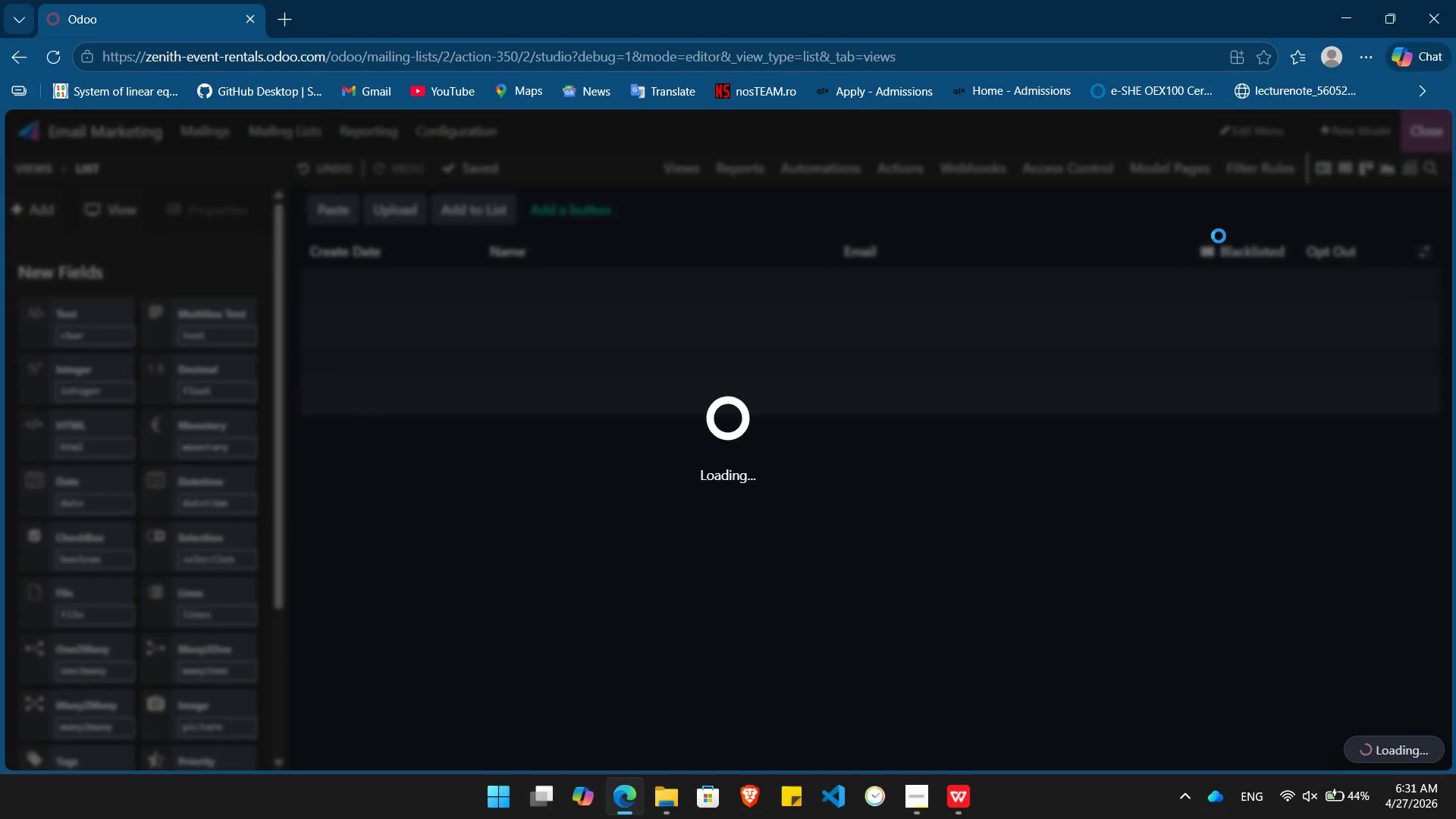 
key(Backspace)
type(Last Order Date)
 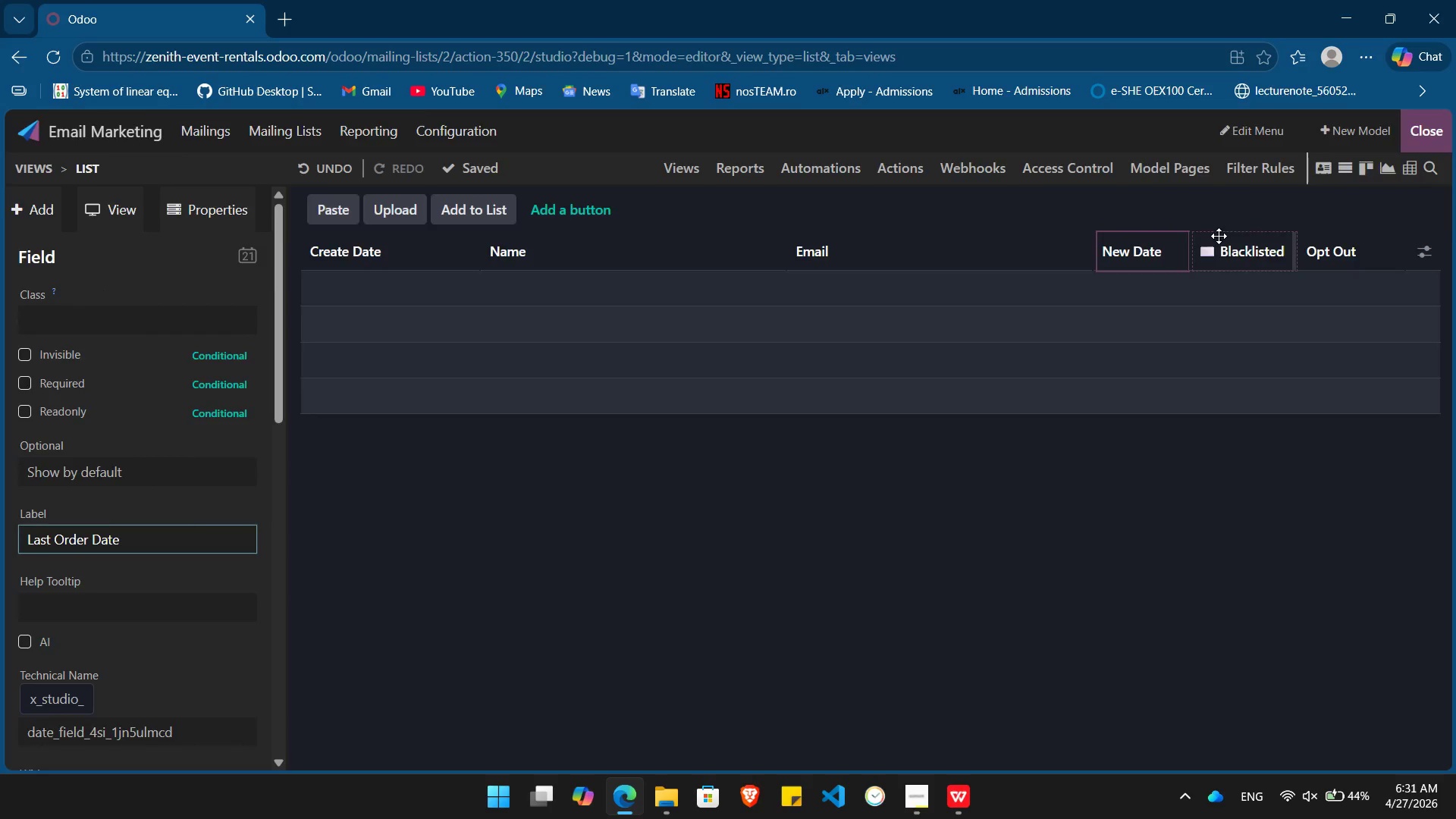 
key(Enter)
 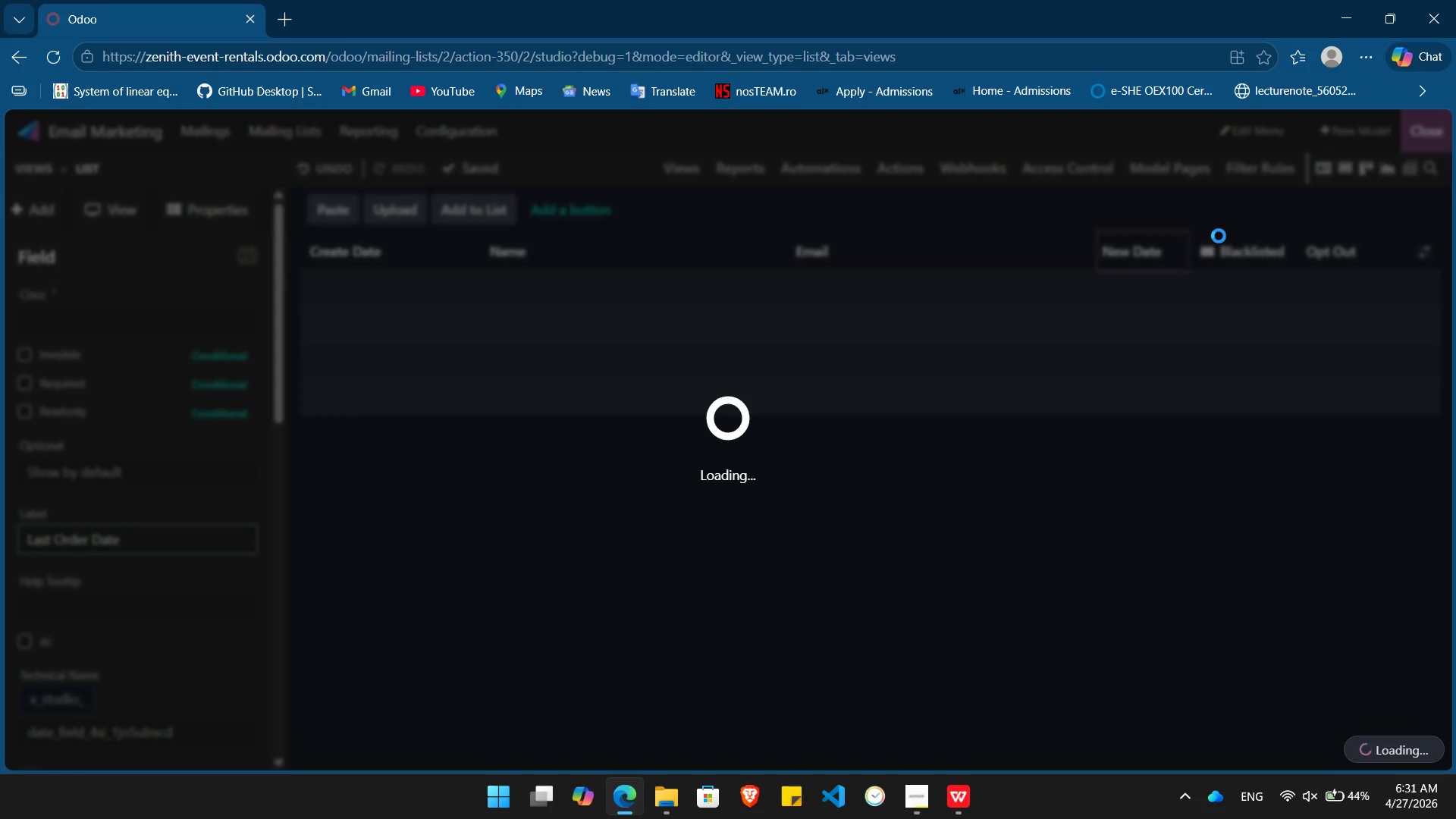 
key(Alt+AltLeft)
 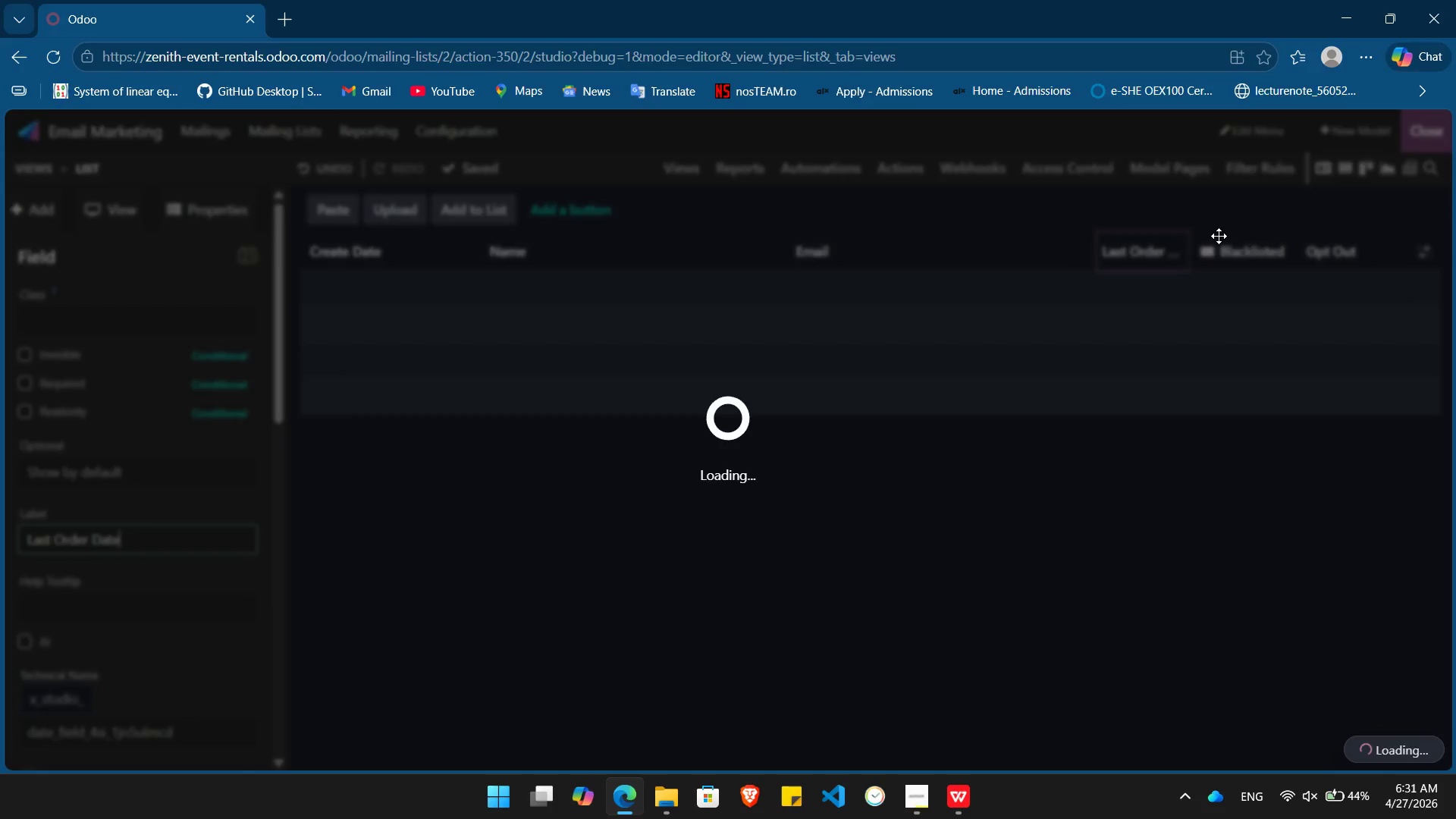 
key(Alt+Tab)
 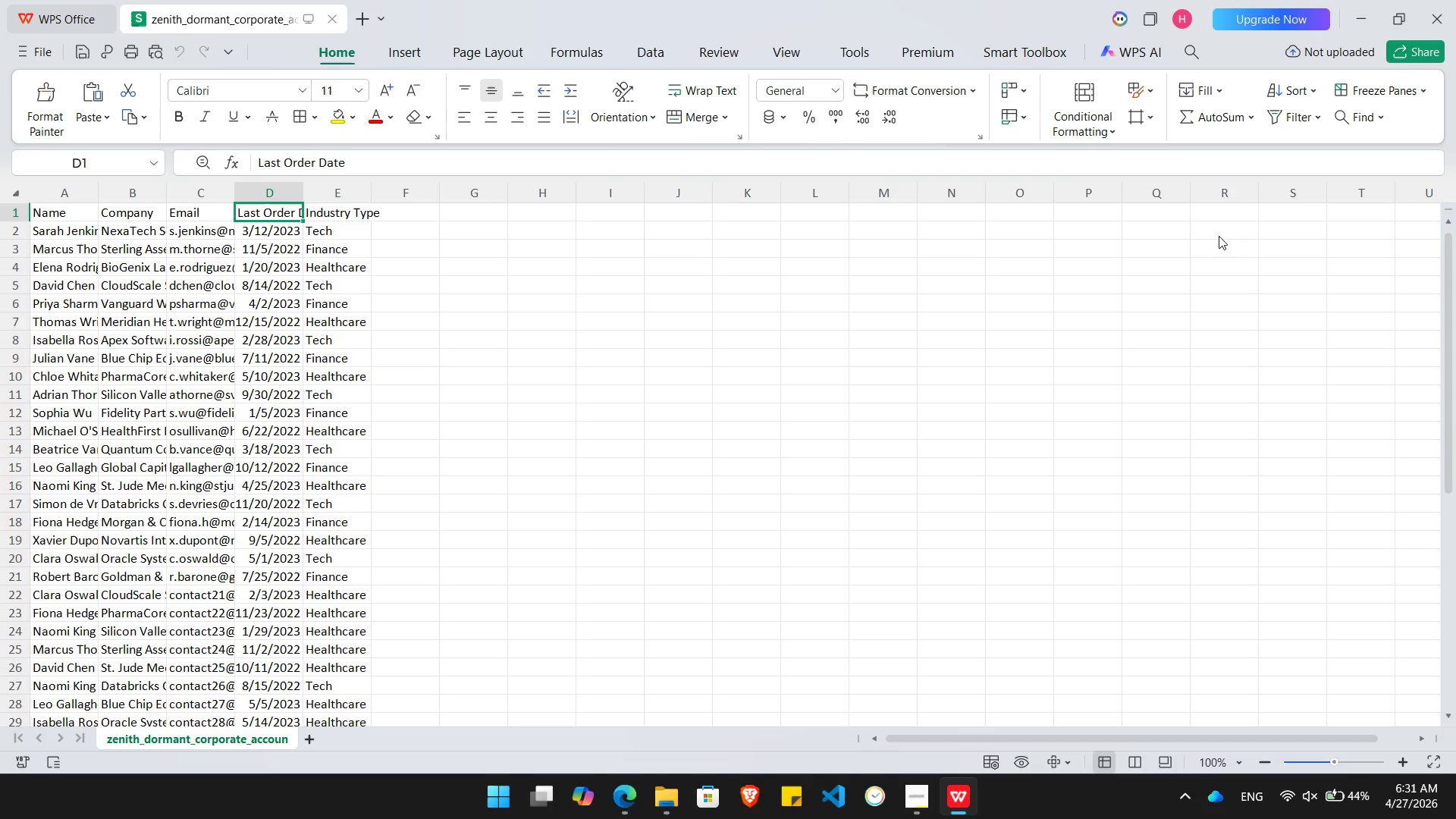 
key(ArrowRight)
 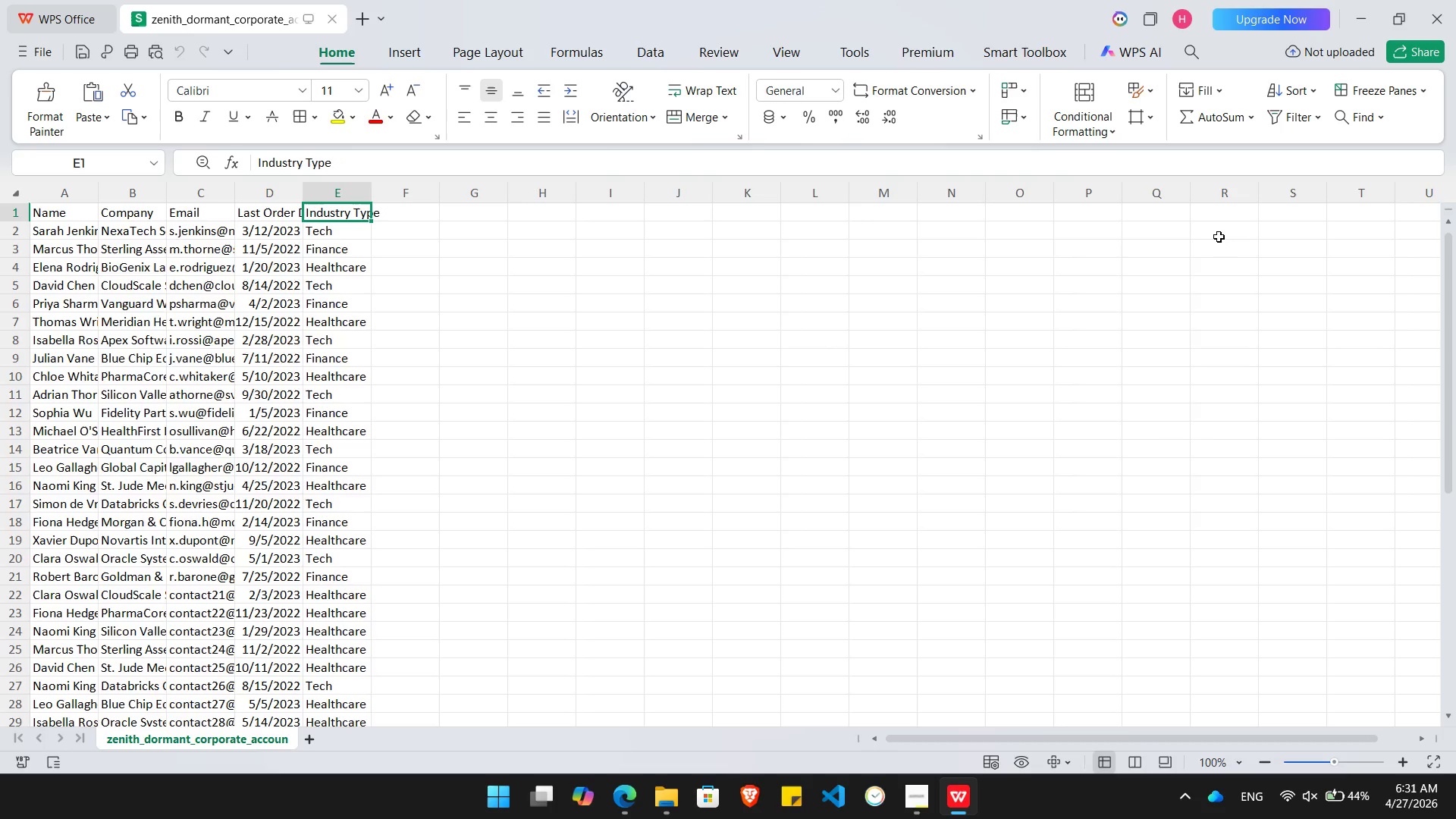 
key(Alt+AltLeft)
 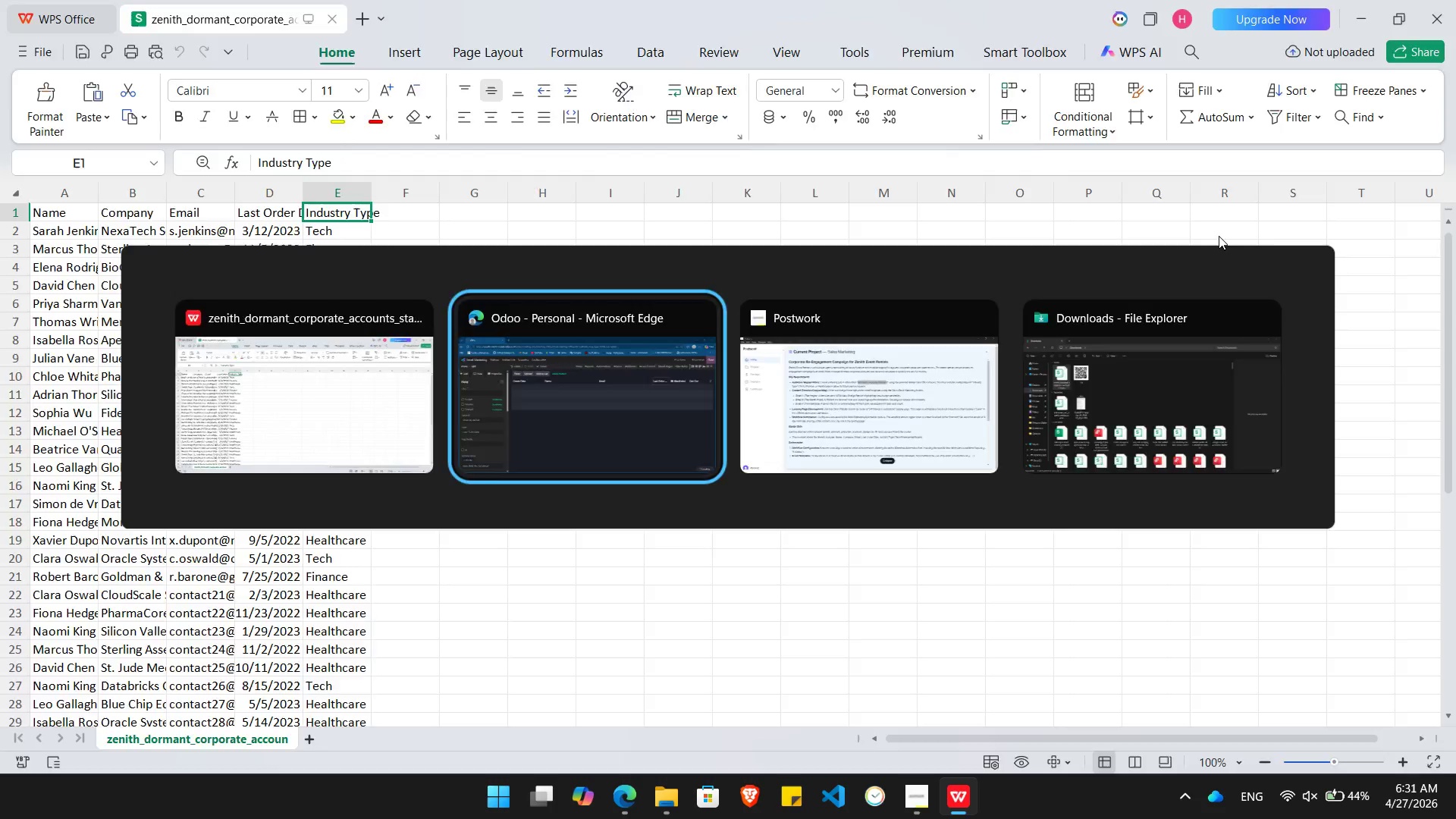 
key(Alt+Tab)
 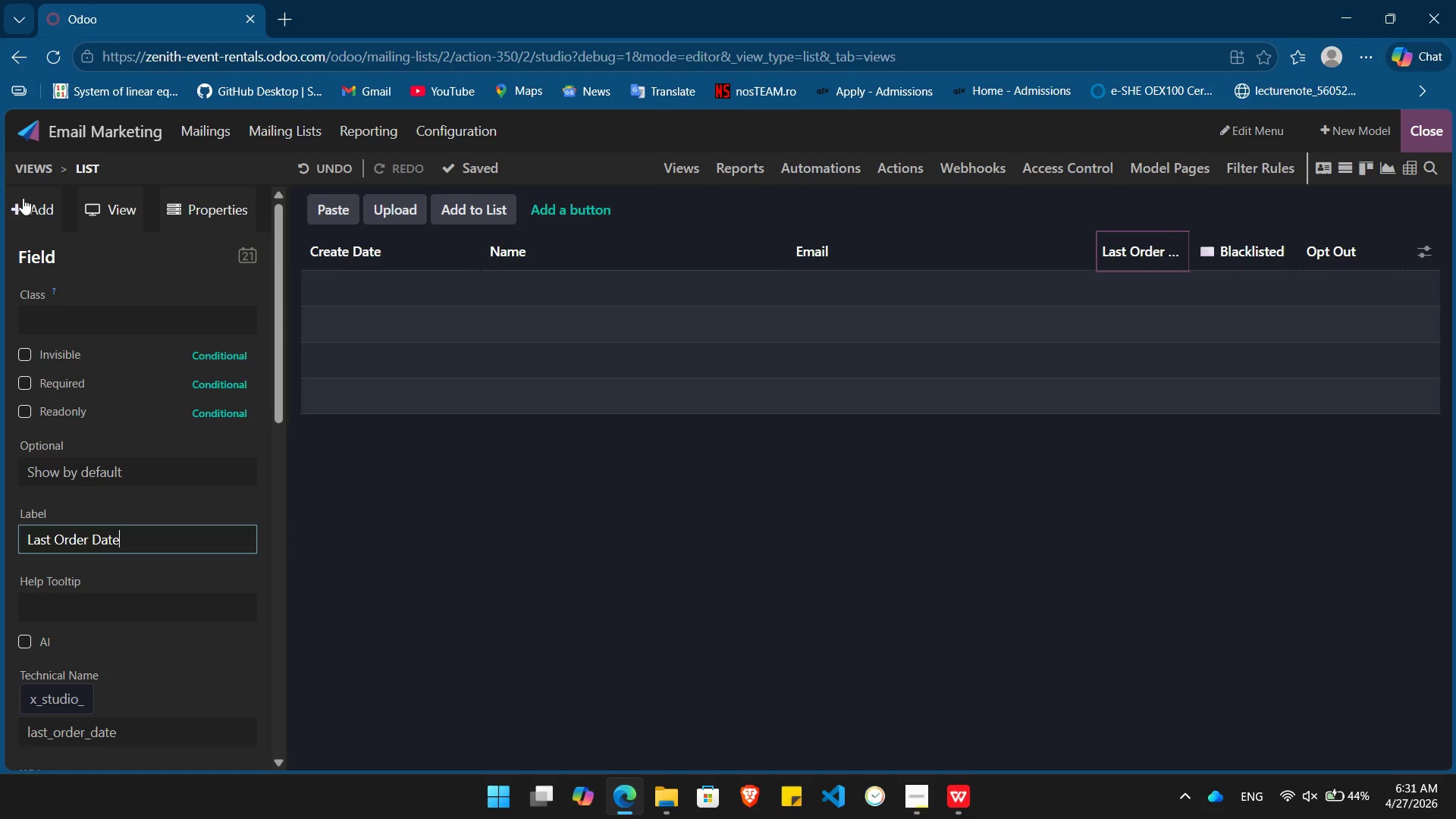 
left_click([11, 195])
 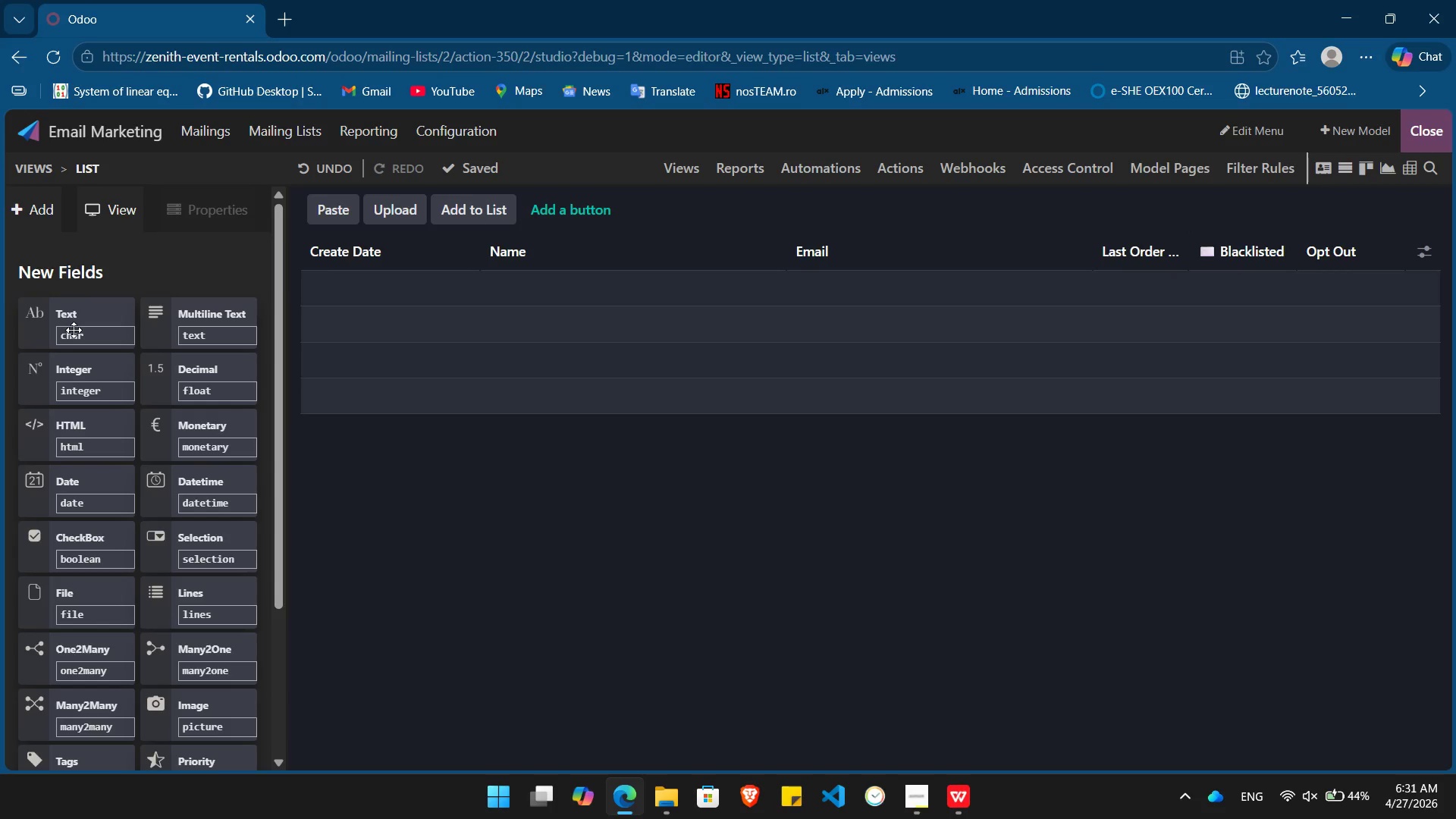 
left_click_drag(start_coordinate=[74, 331], to_coordinate=[1217, 242])
 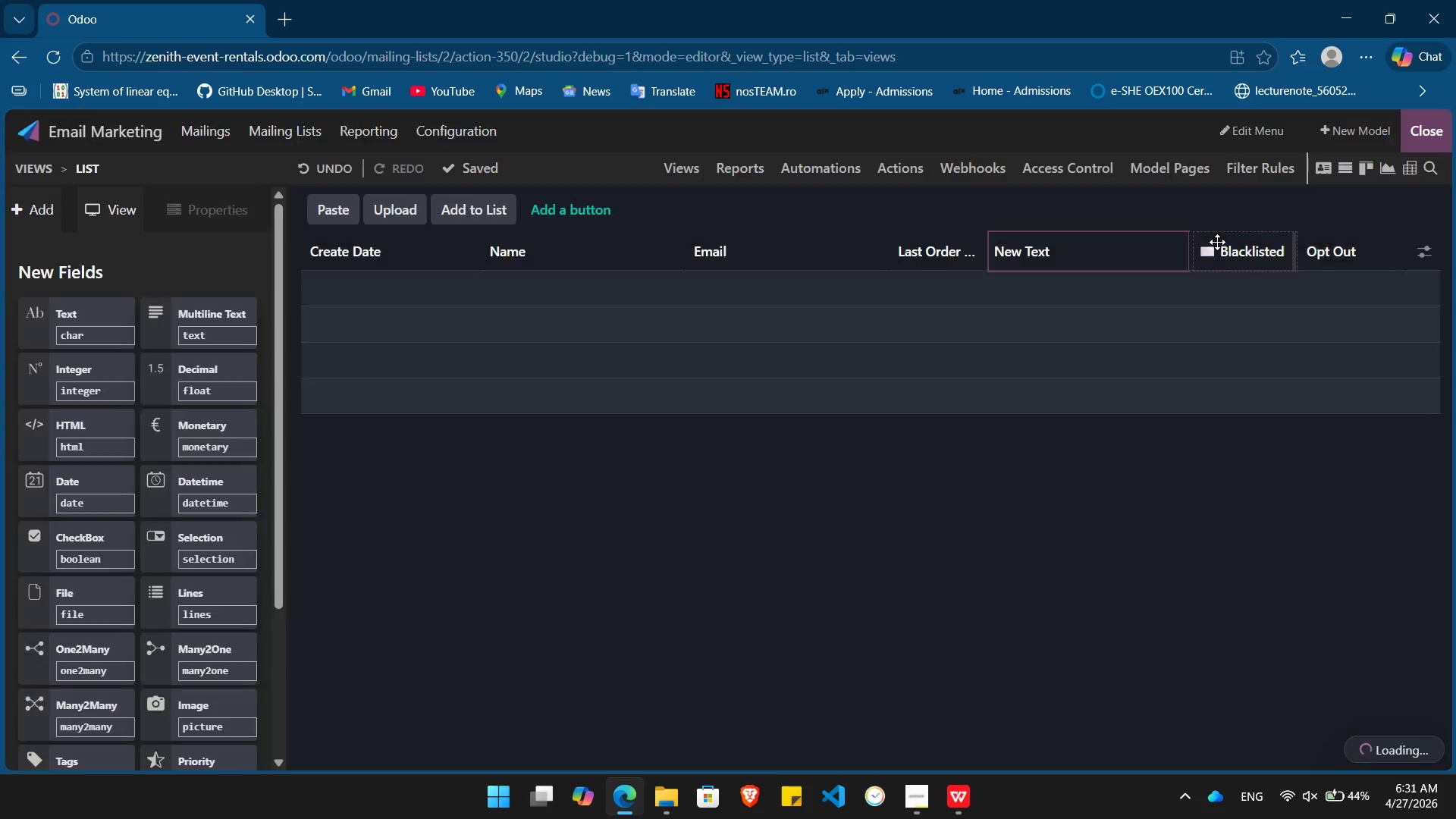 
hold_key(key=Backspace, duration=0.94)
 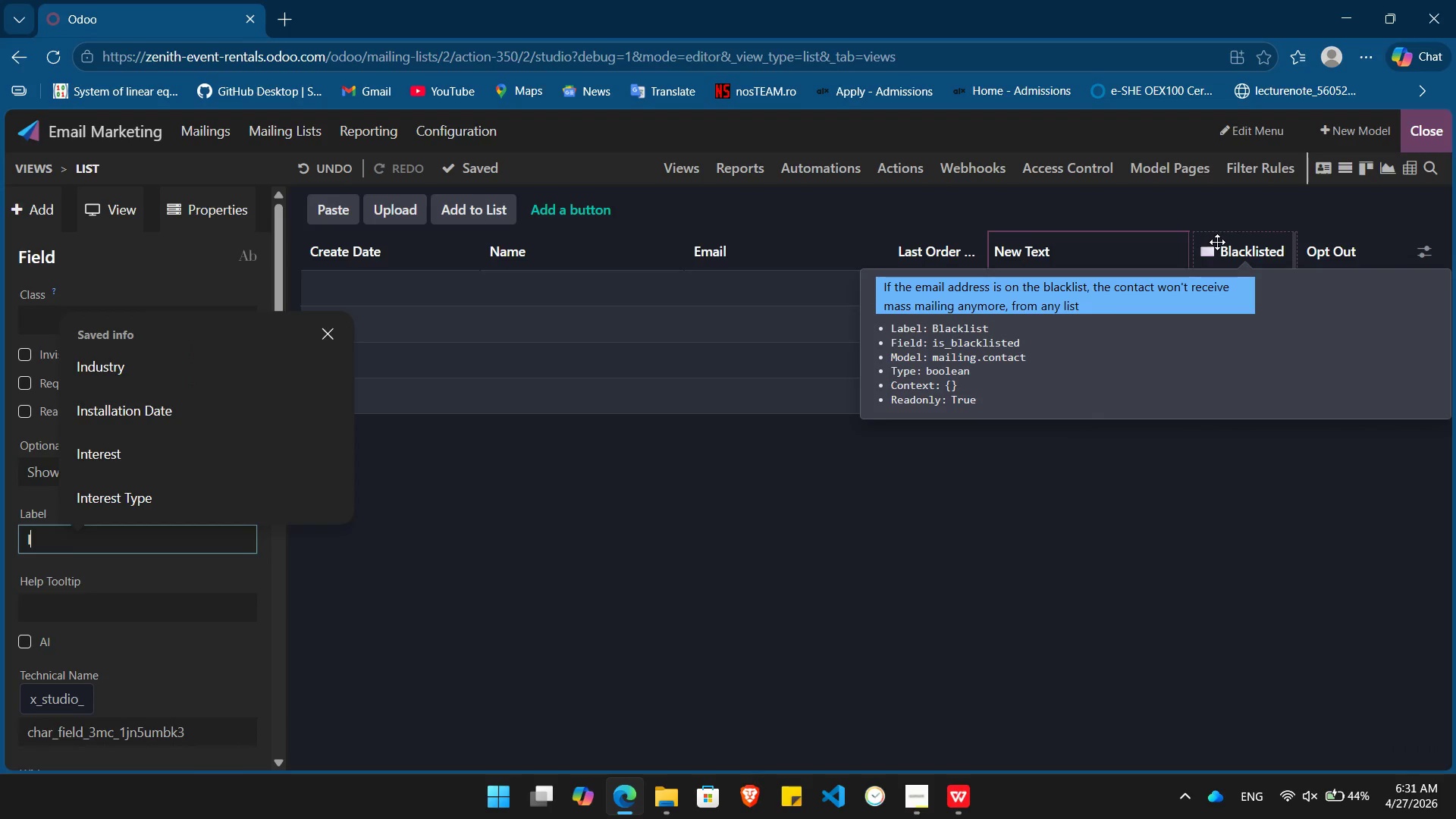 
type(Indu)
 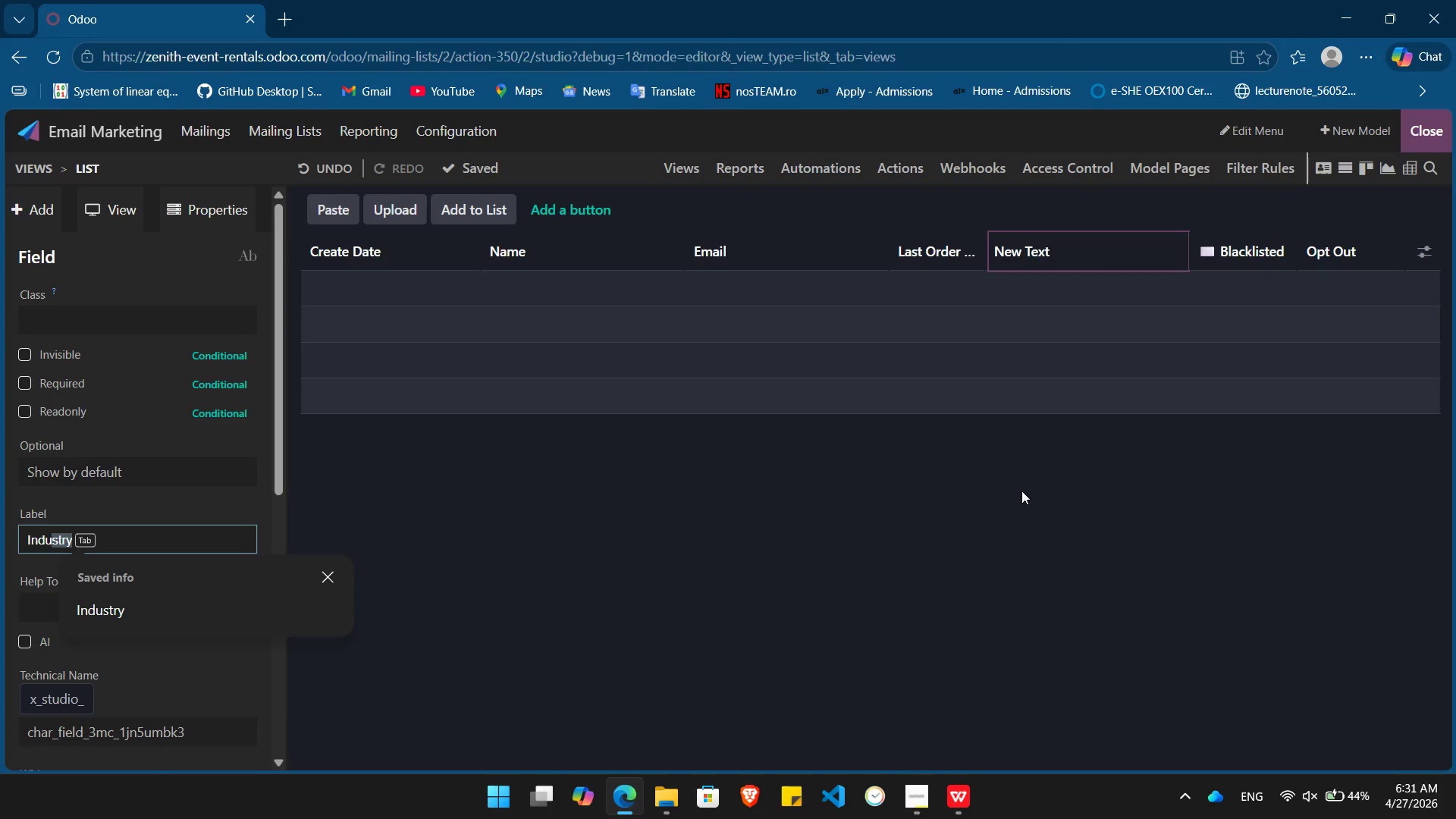 
key(Tab)
 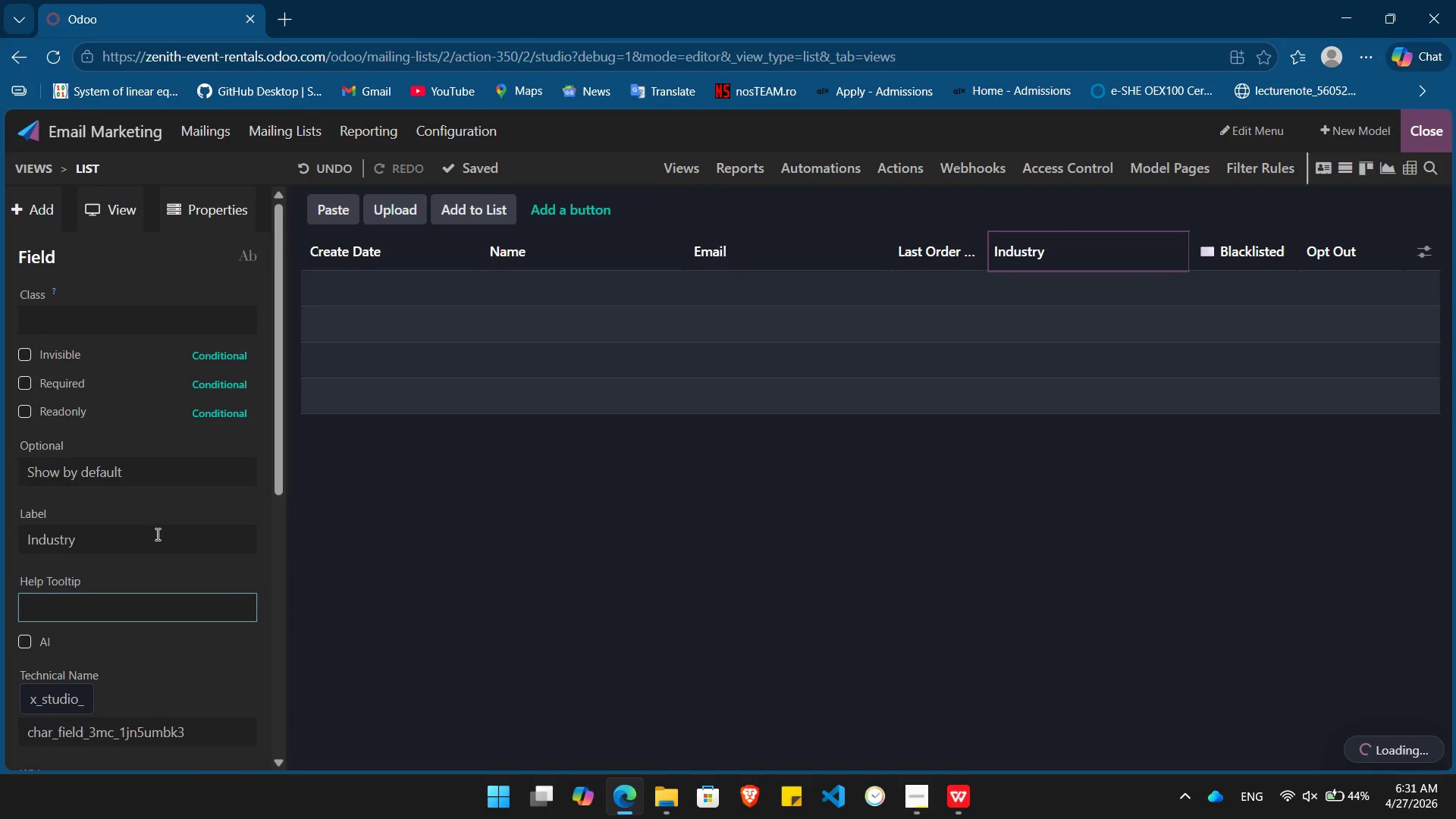 
left_click([156, 534])
 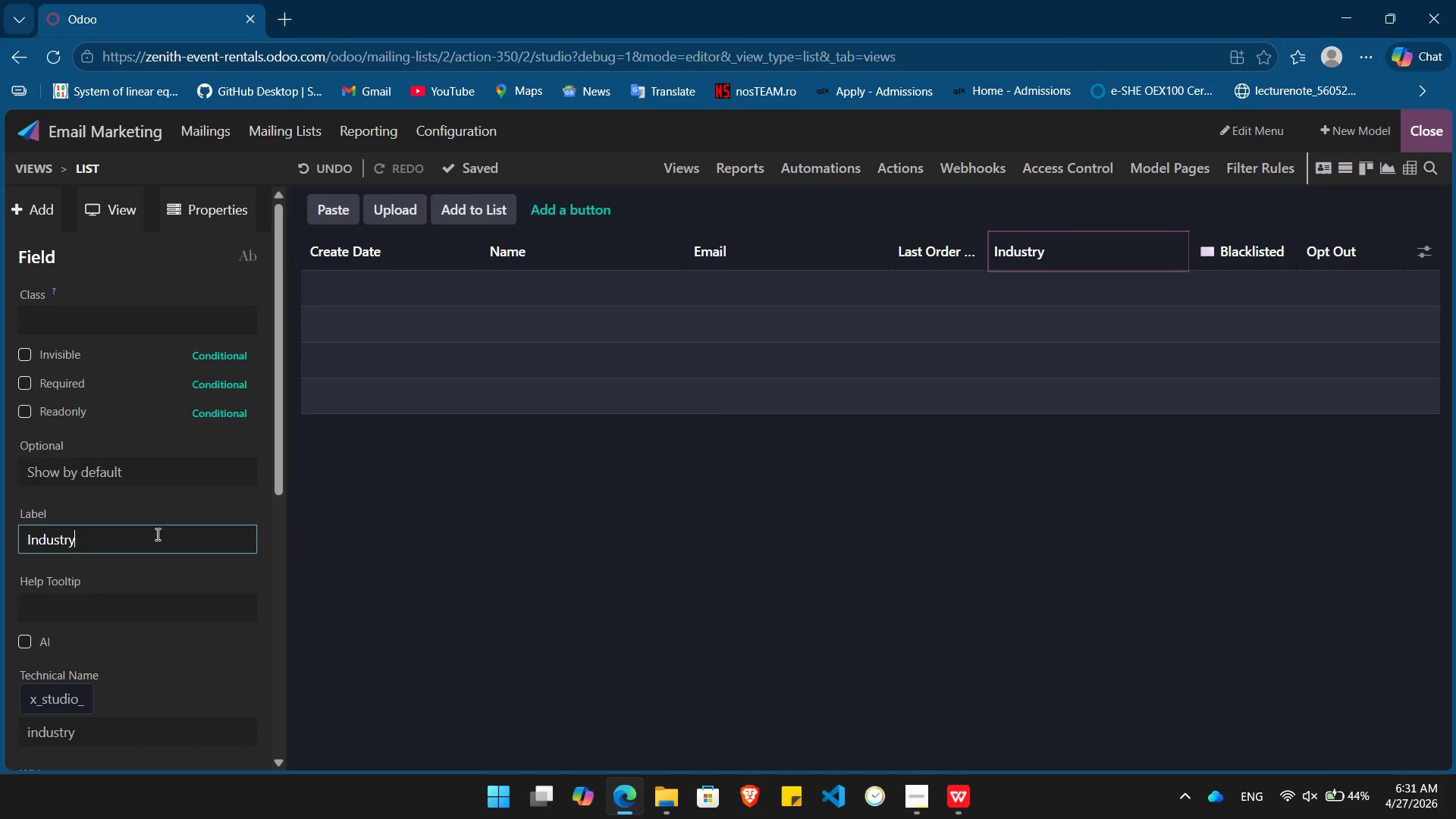 
key(Alt+AltLeft)
 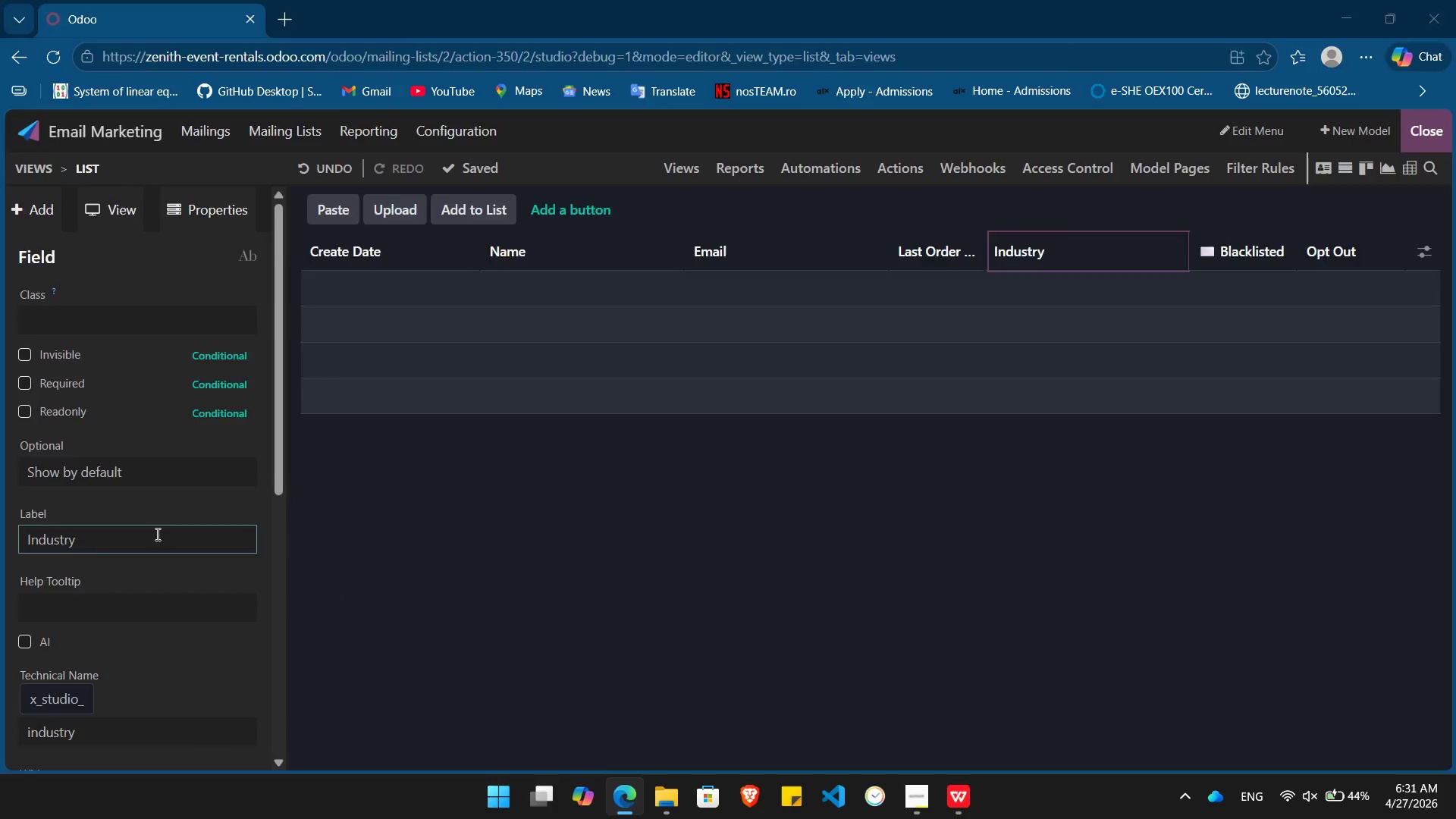 
key(Alt+Tab)
 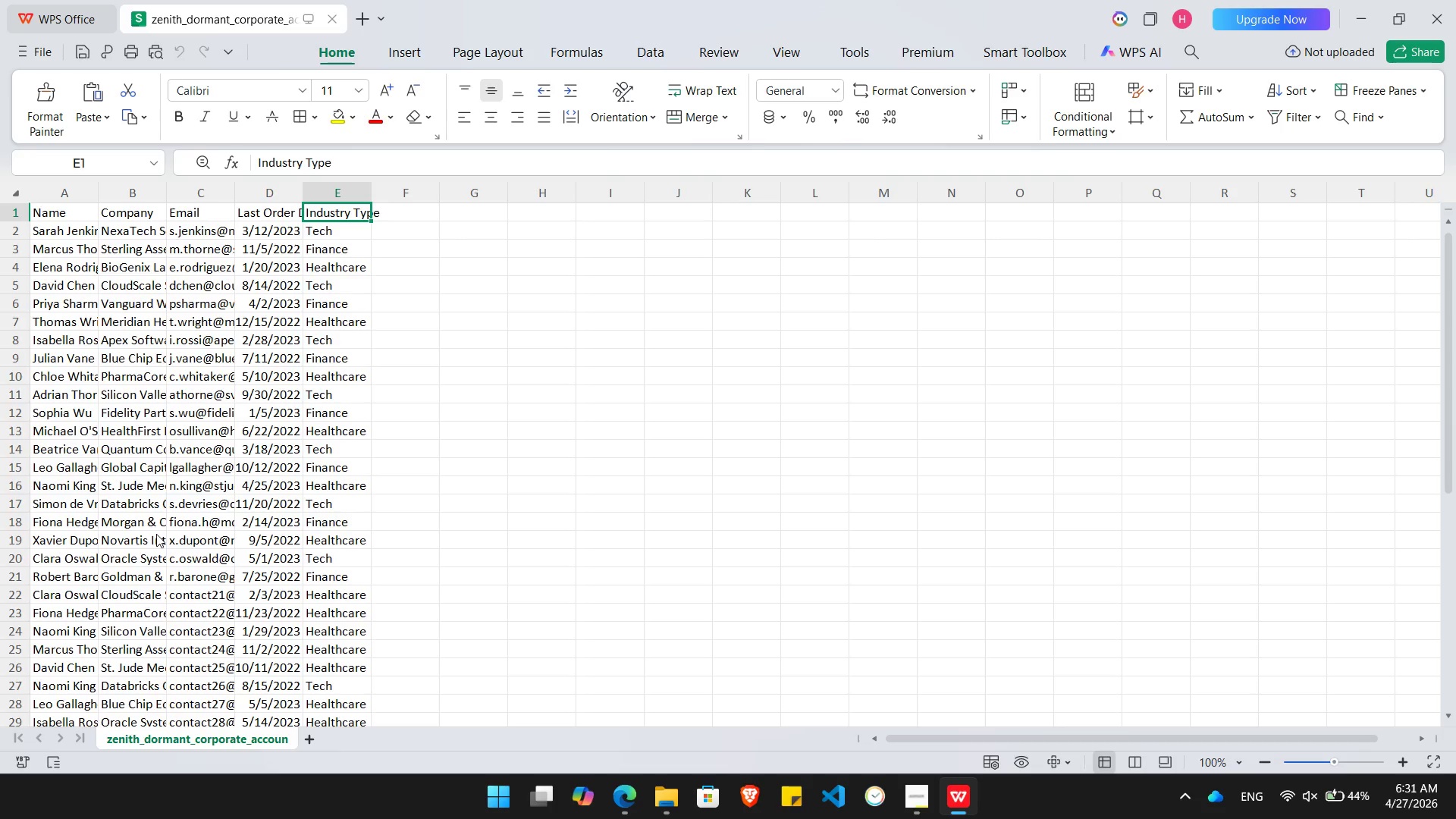 
key(Alt+AltLeft)
 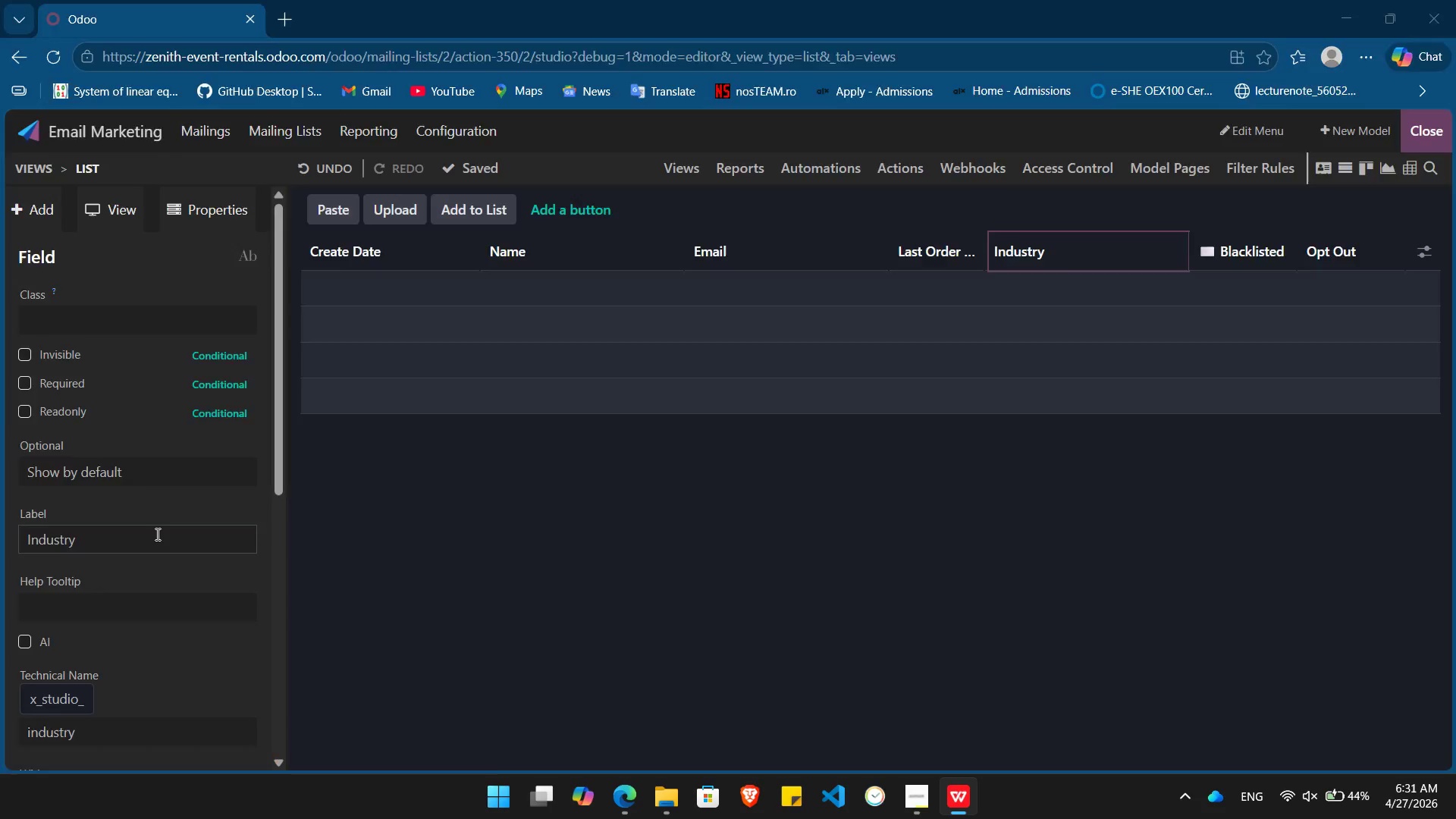 
key(Alt+Tab)
 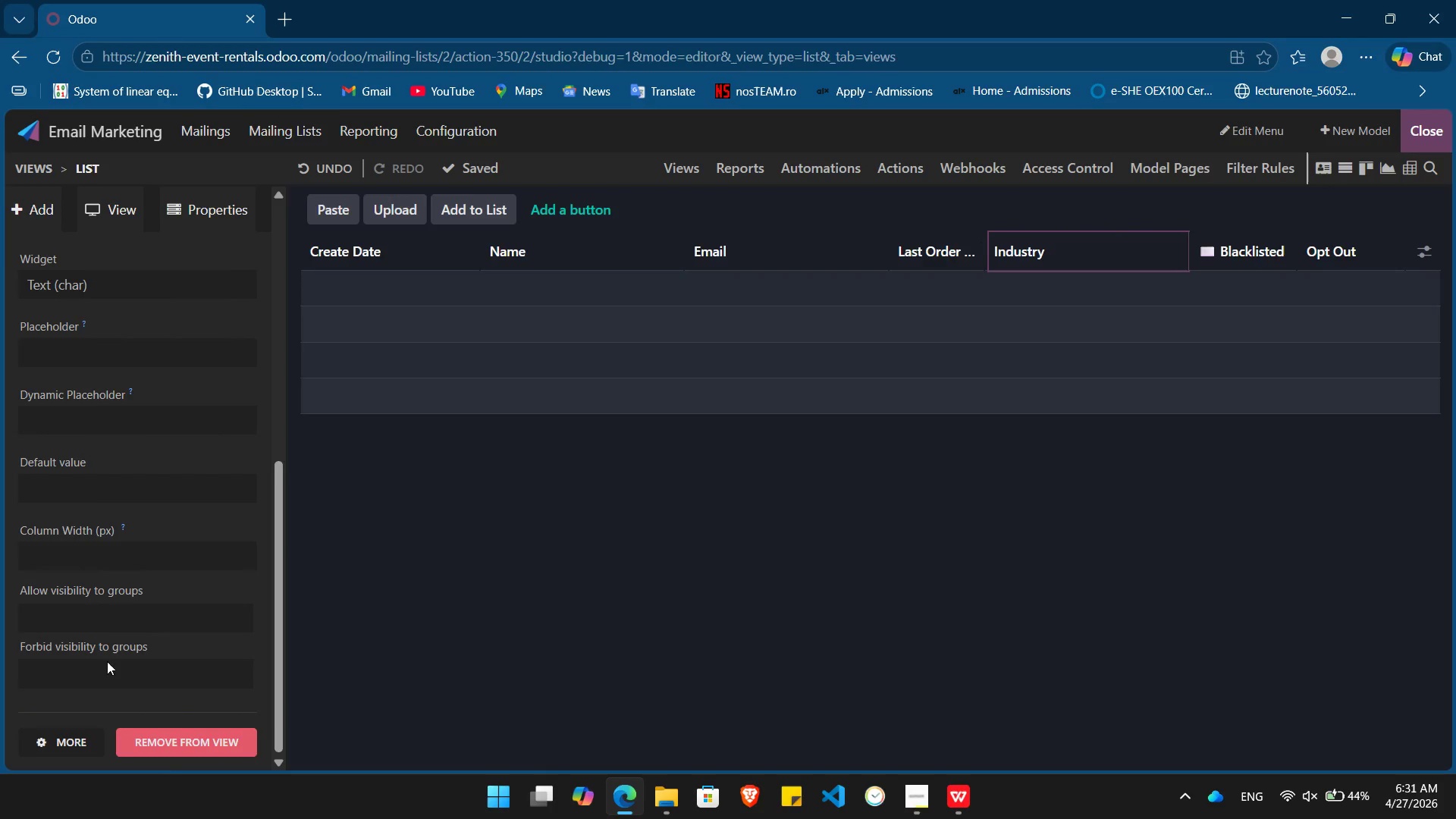 
wait(5.62)
 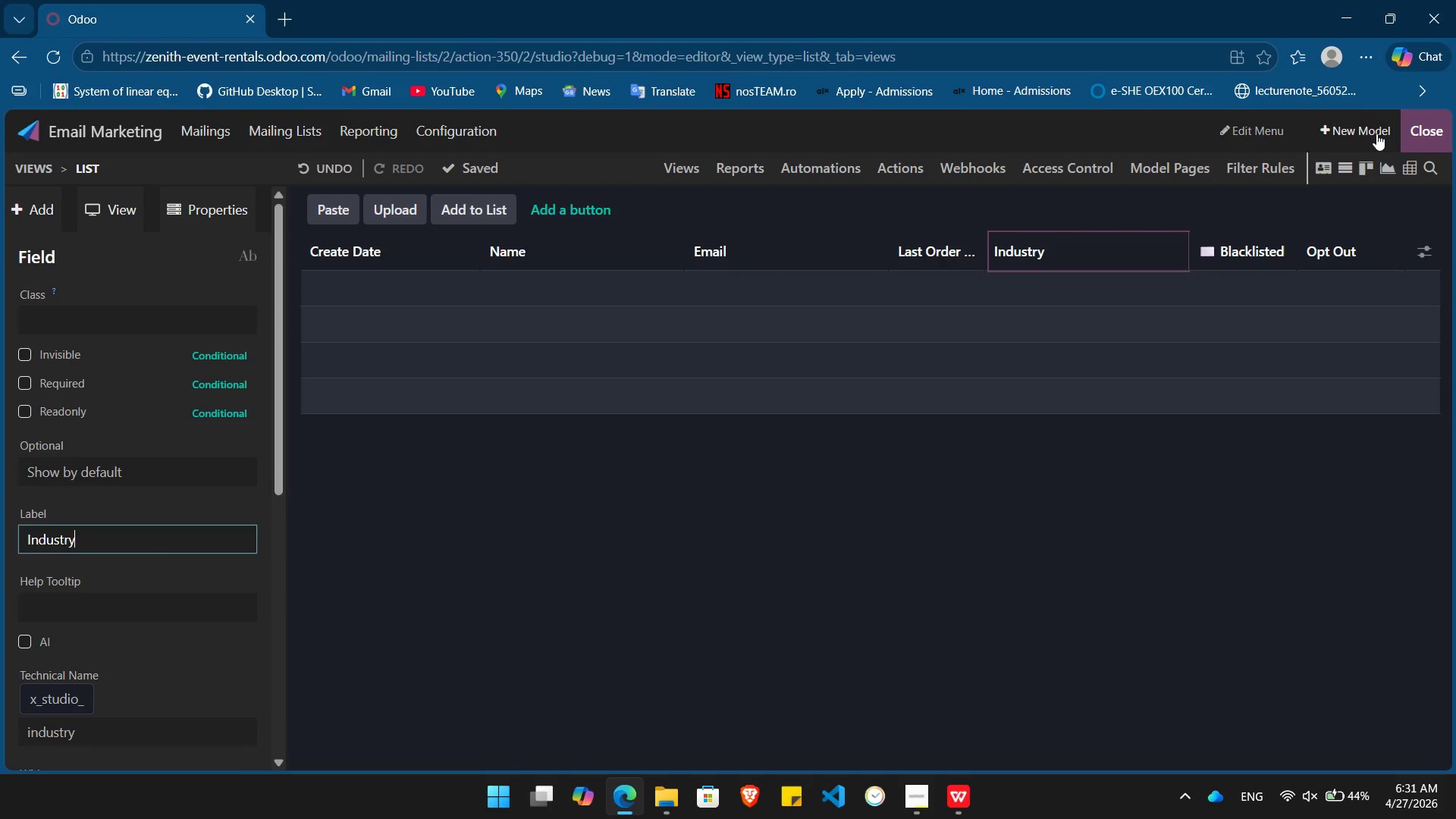 
left_click([198, 748])
 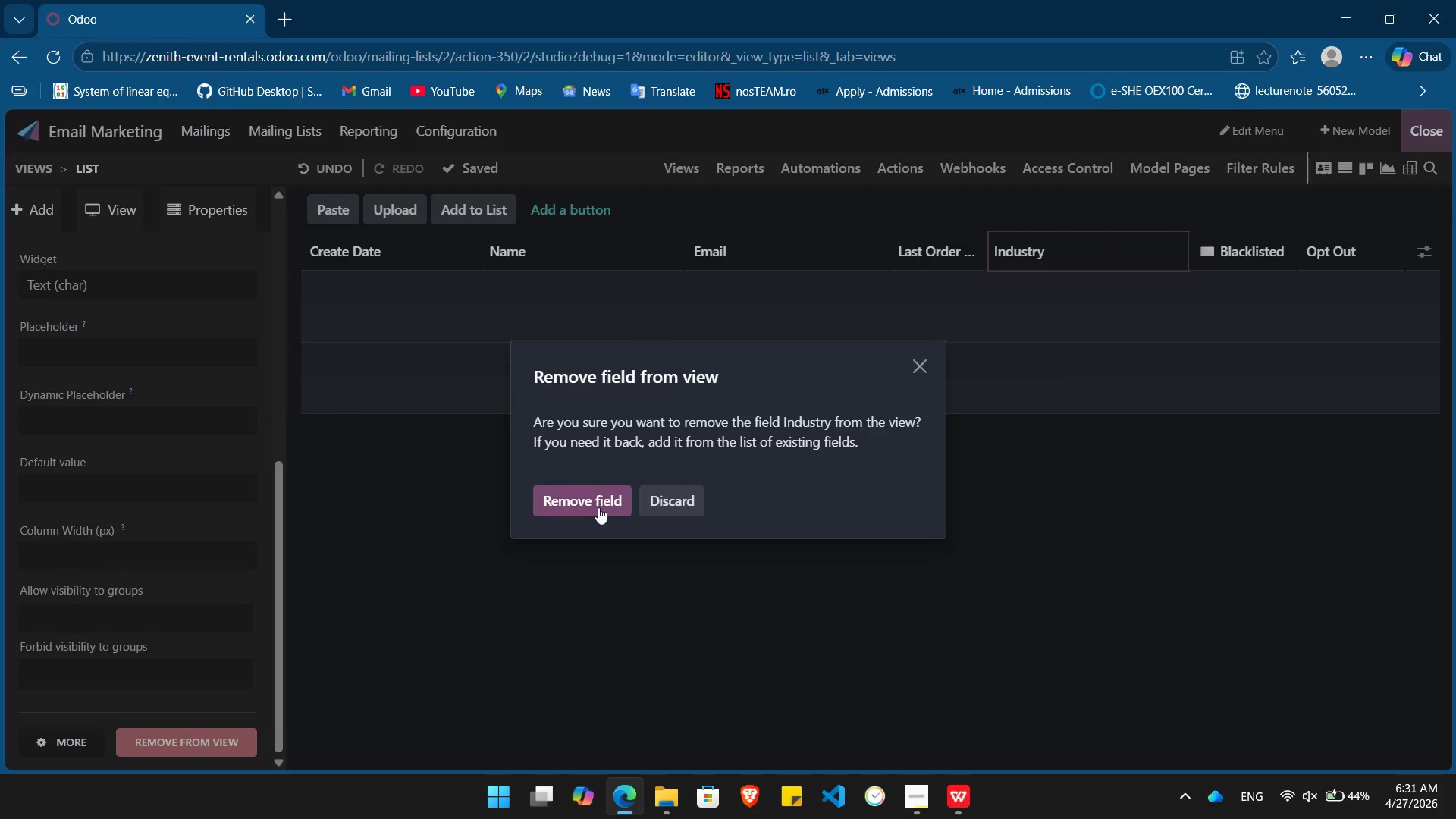 
left_click([592, 509])
 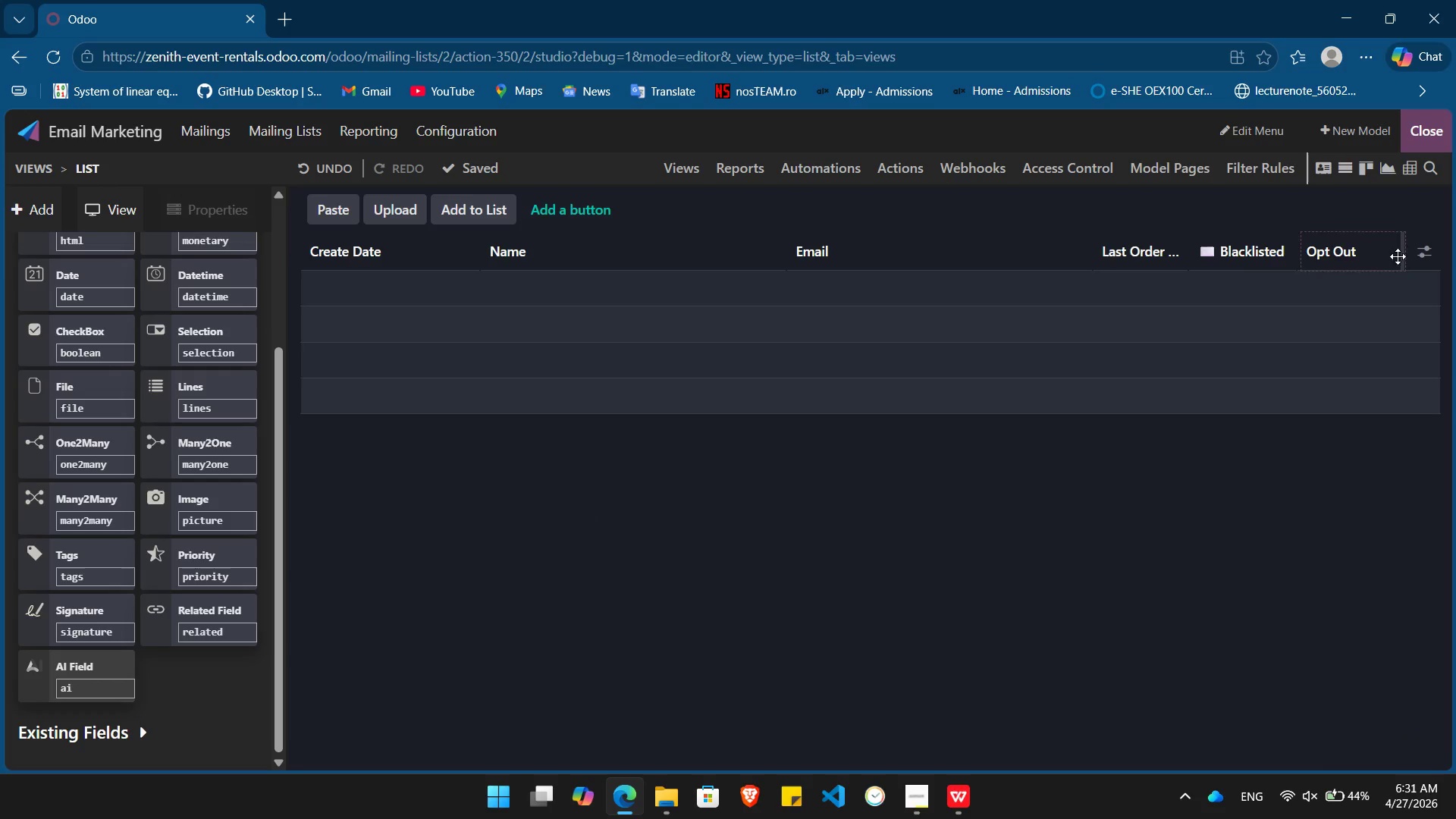 
left_click([1426, 131])
 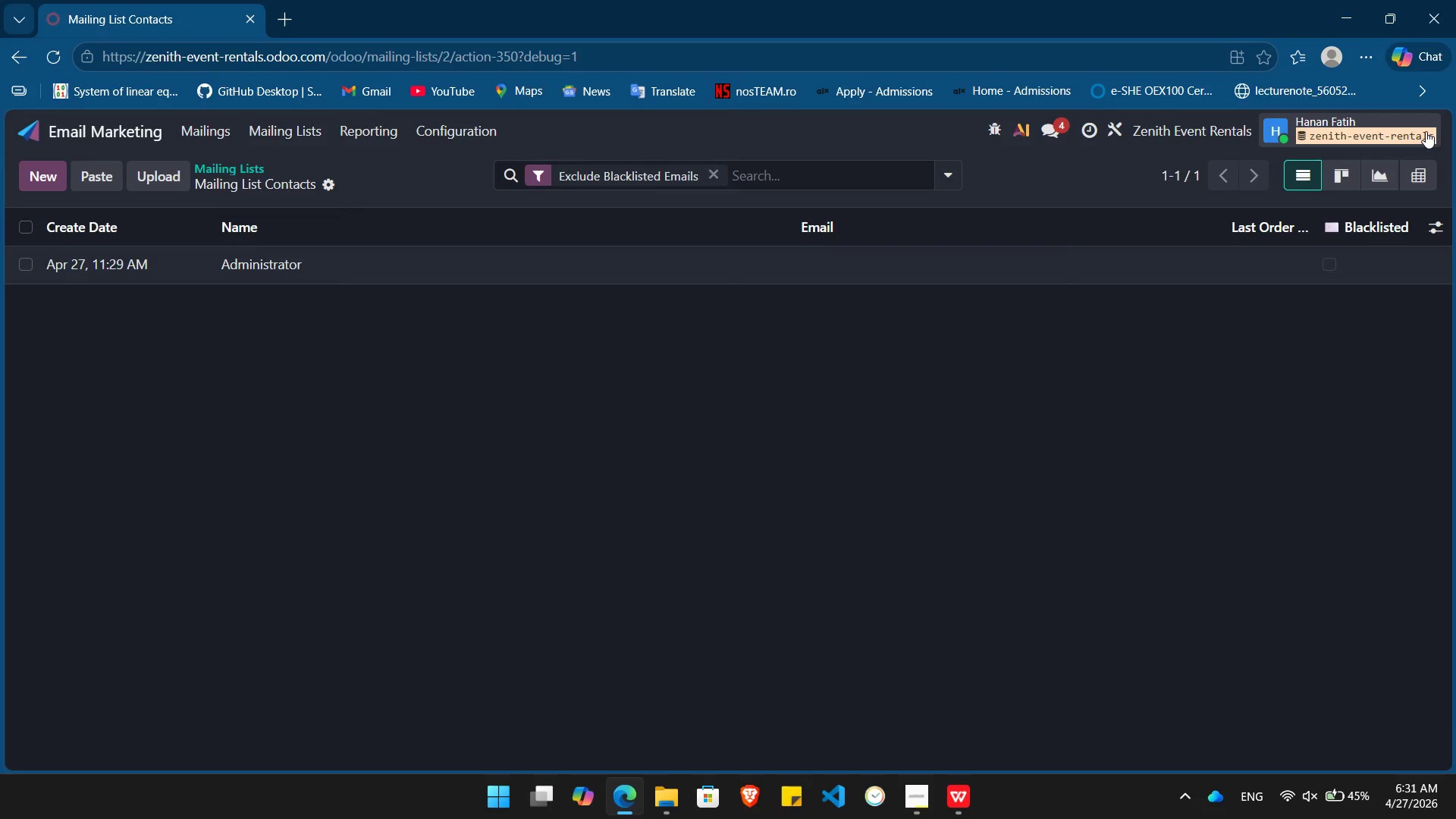 
key(Alt+Tab)
 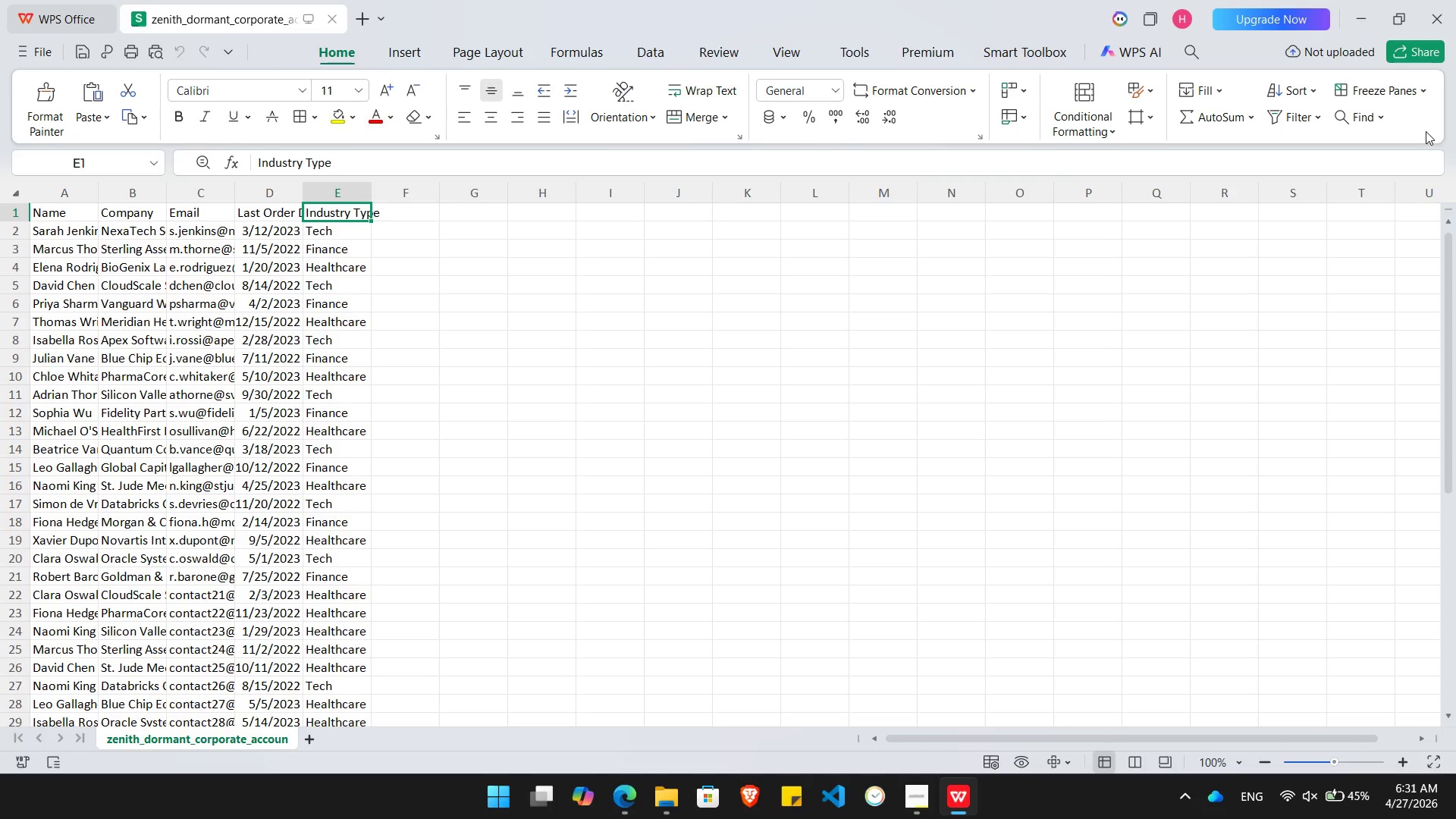 
key(Alt+AltLeft)
 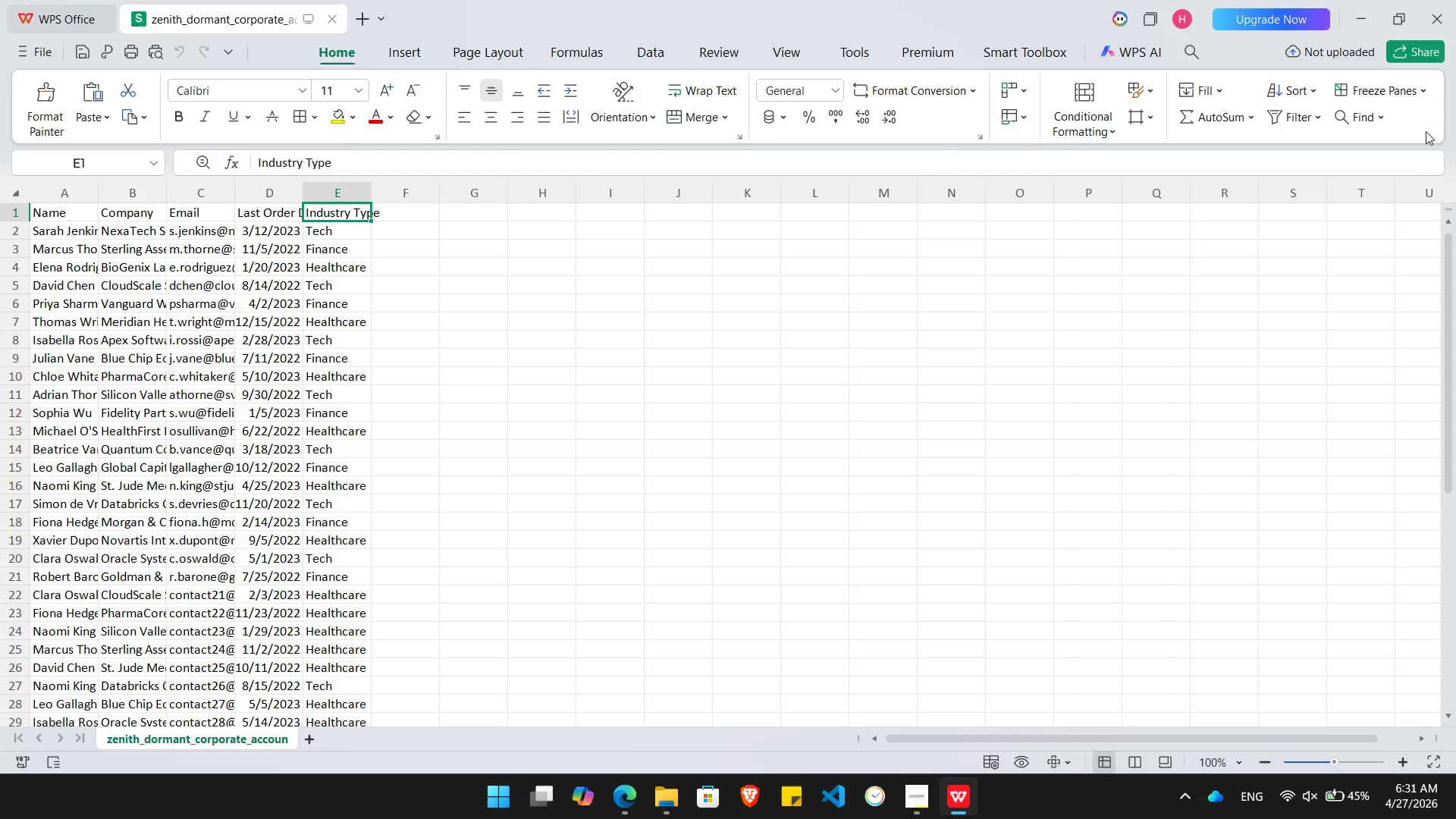 
key(Alt+Tab)
 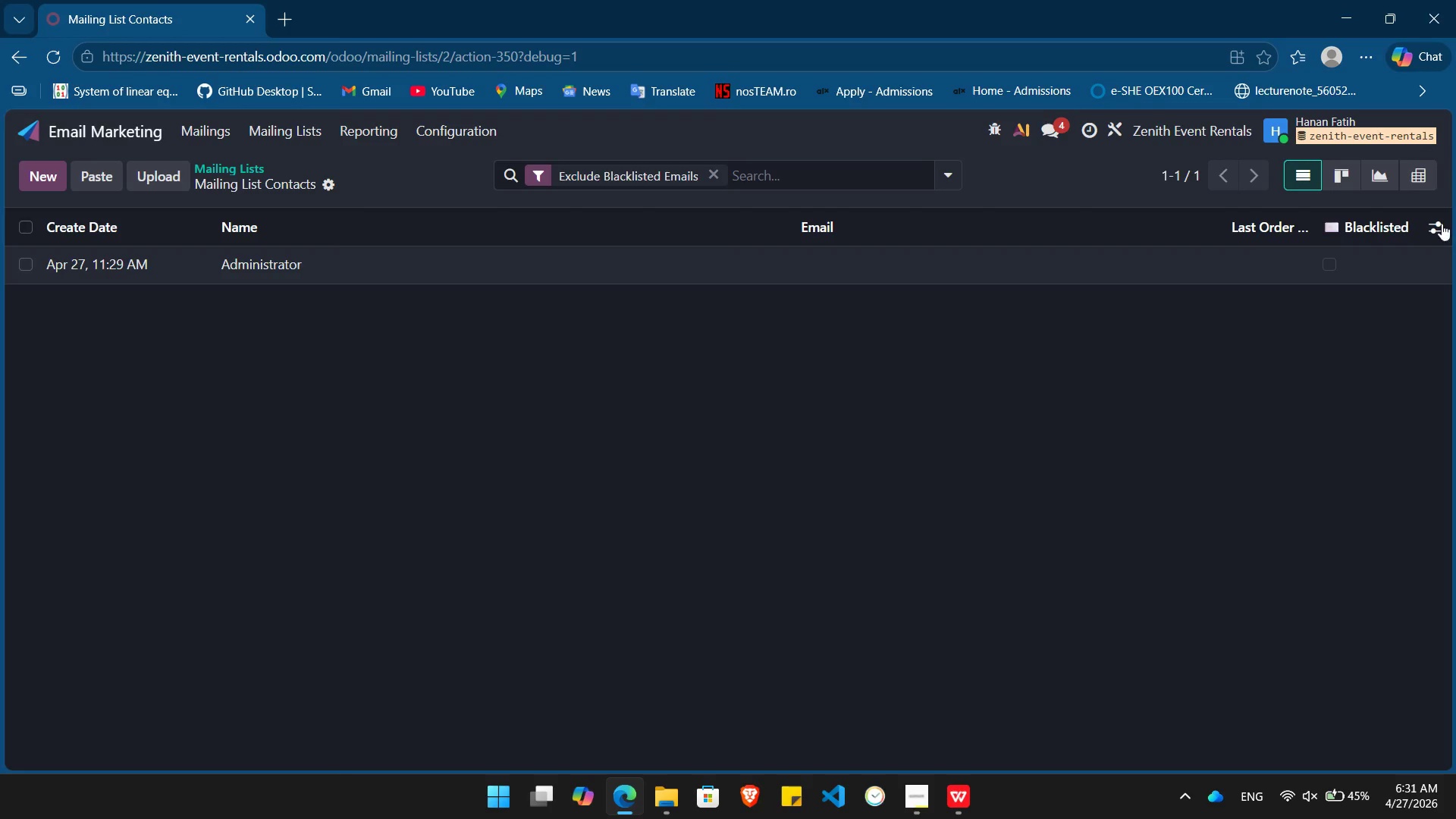 
left_click([1442, 224])
 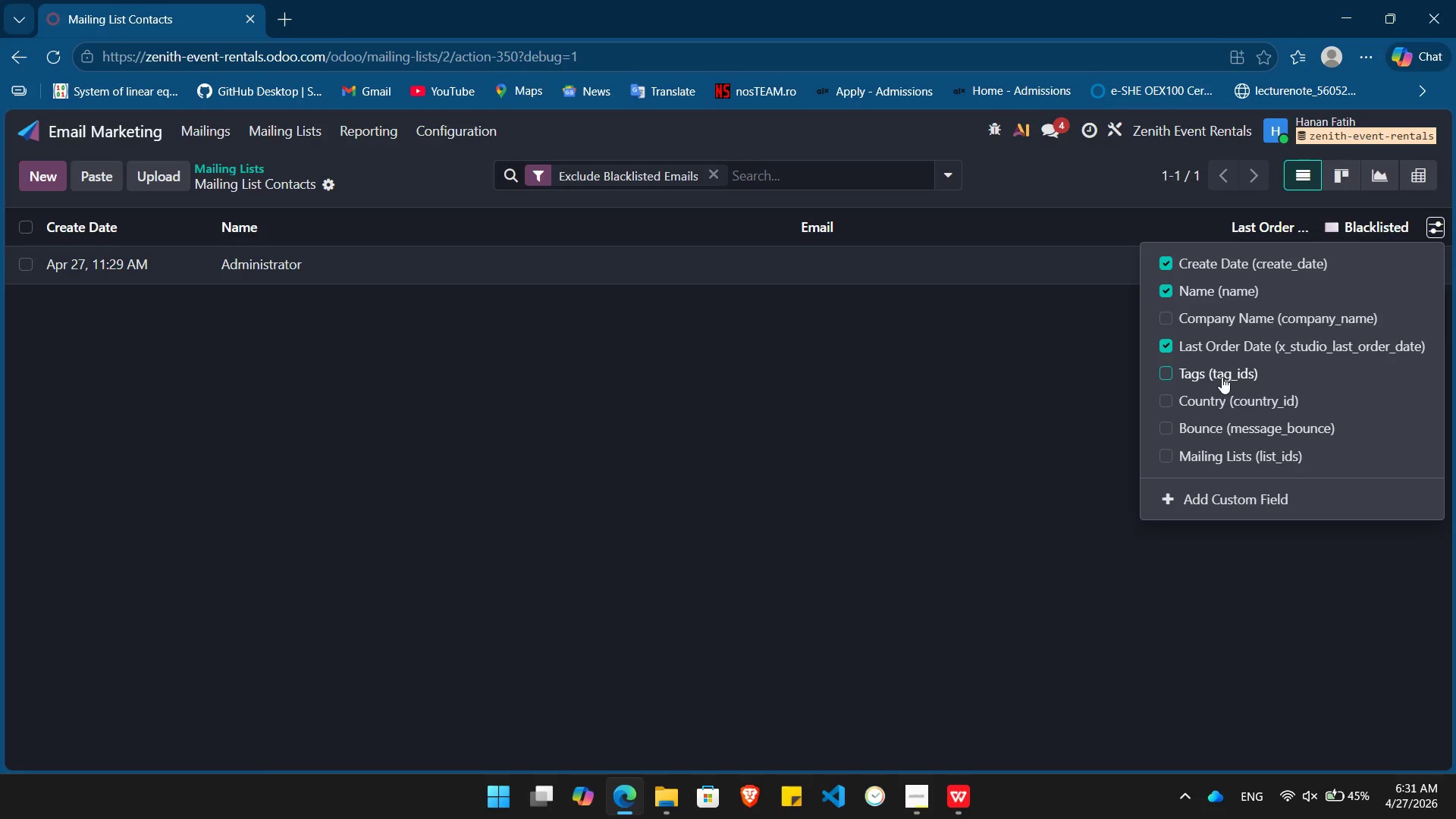 
left_click([1222, 375])
 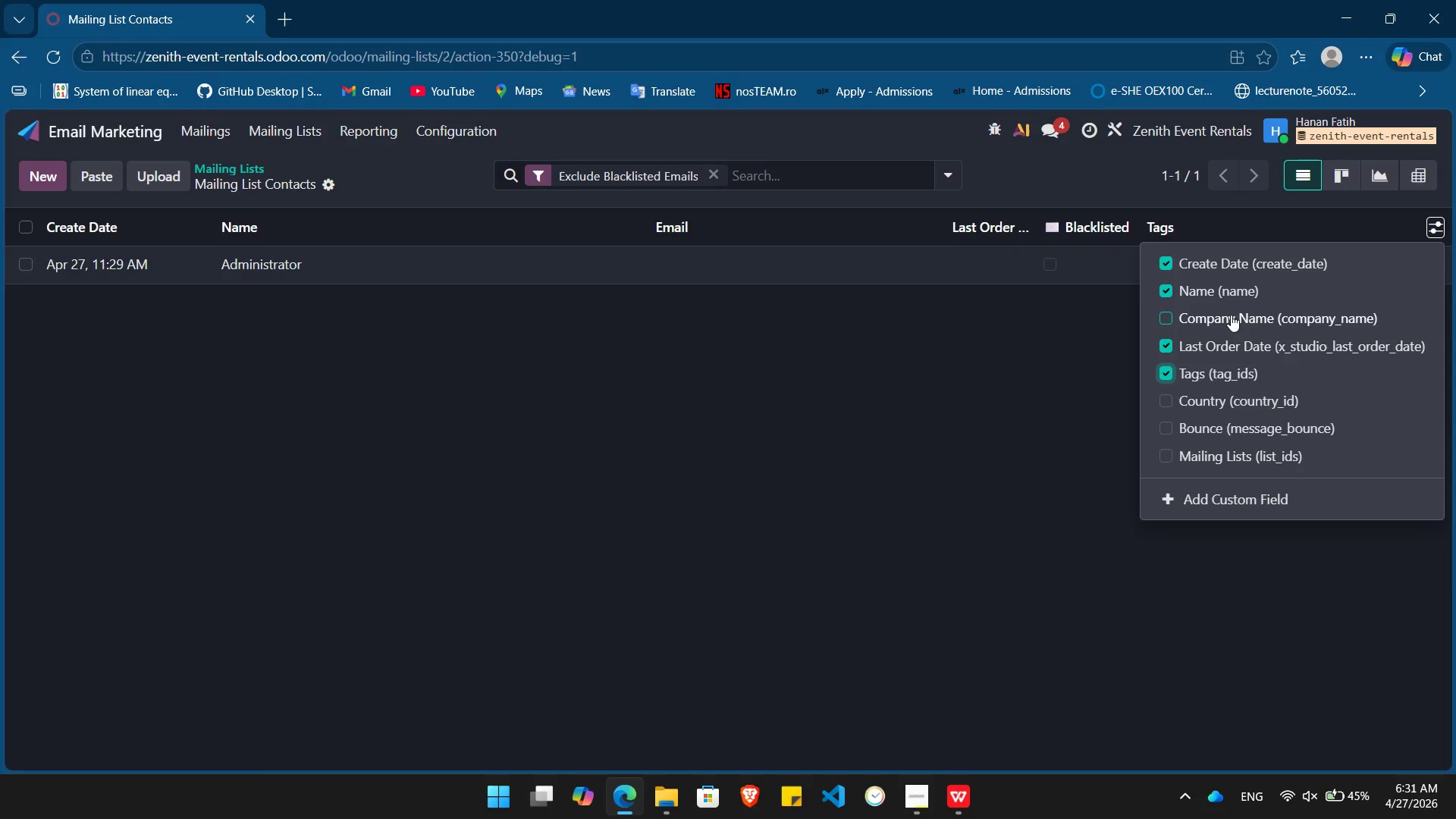 
left_click([1231, 317])
 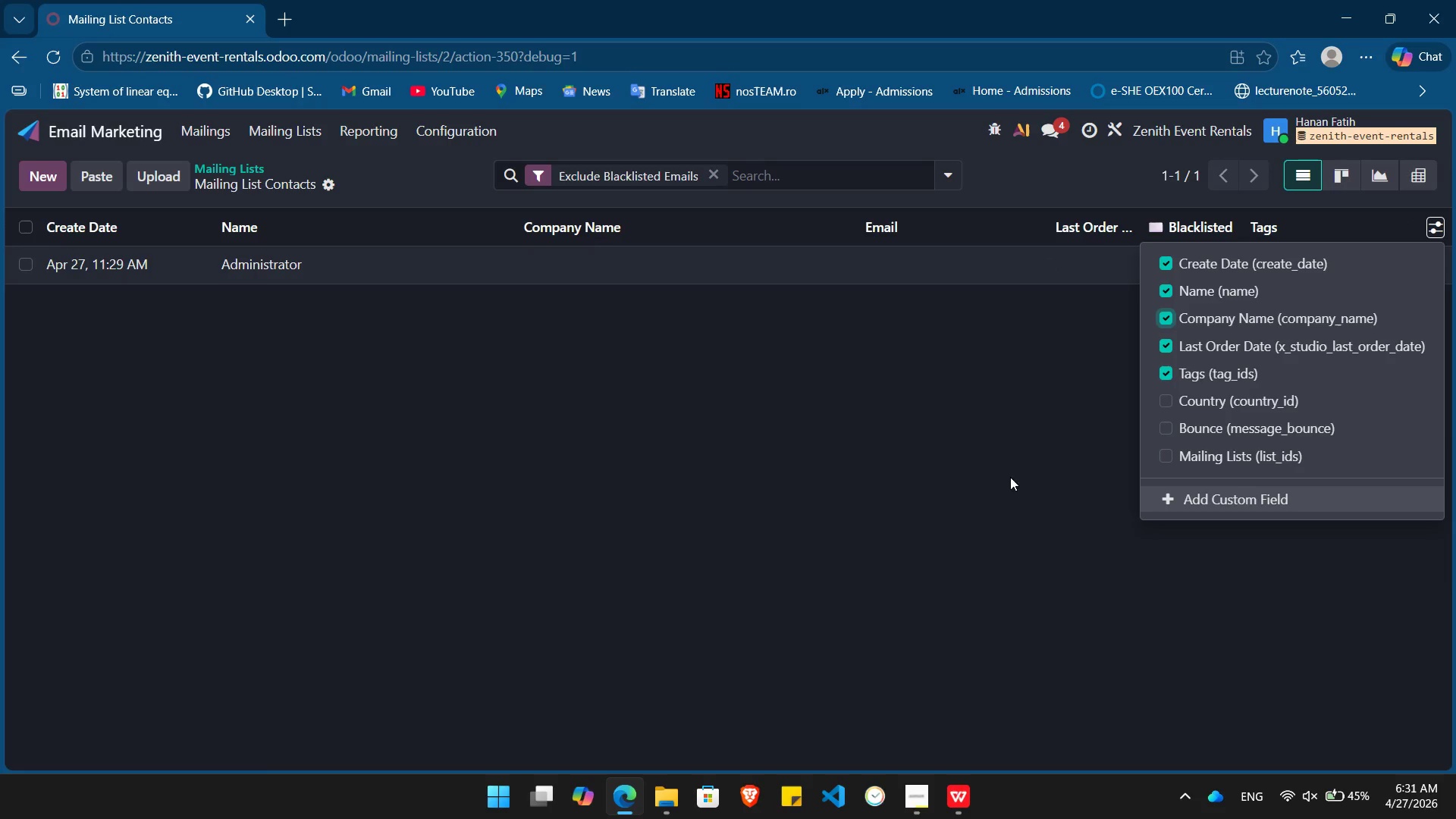 
left_click([956, 474])
 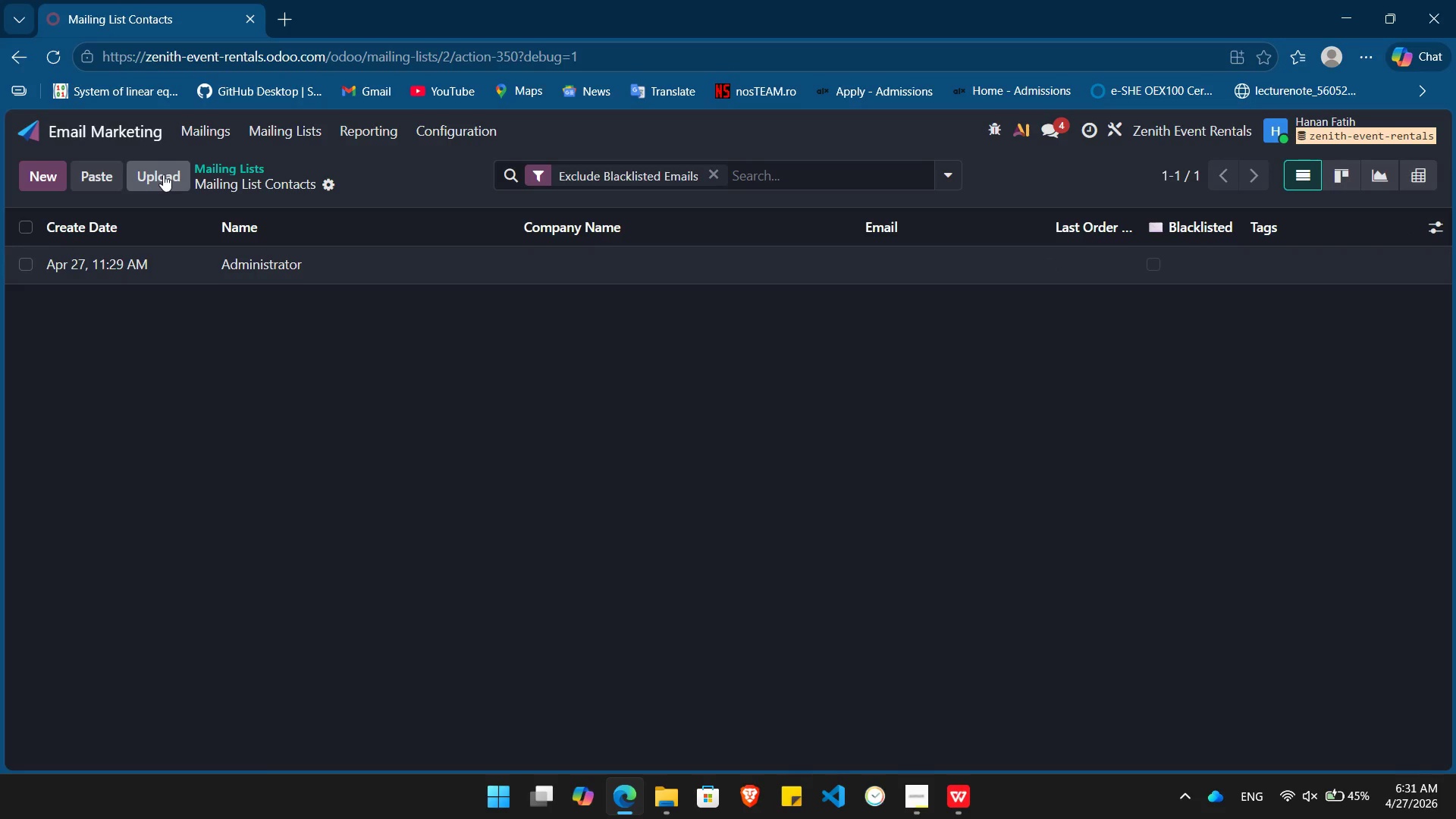 
left_click([163, 174])
 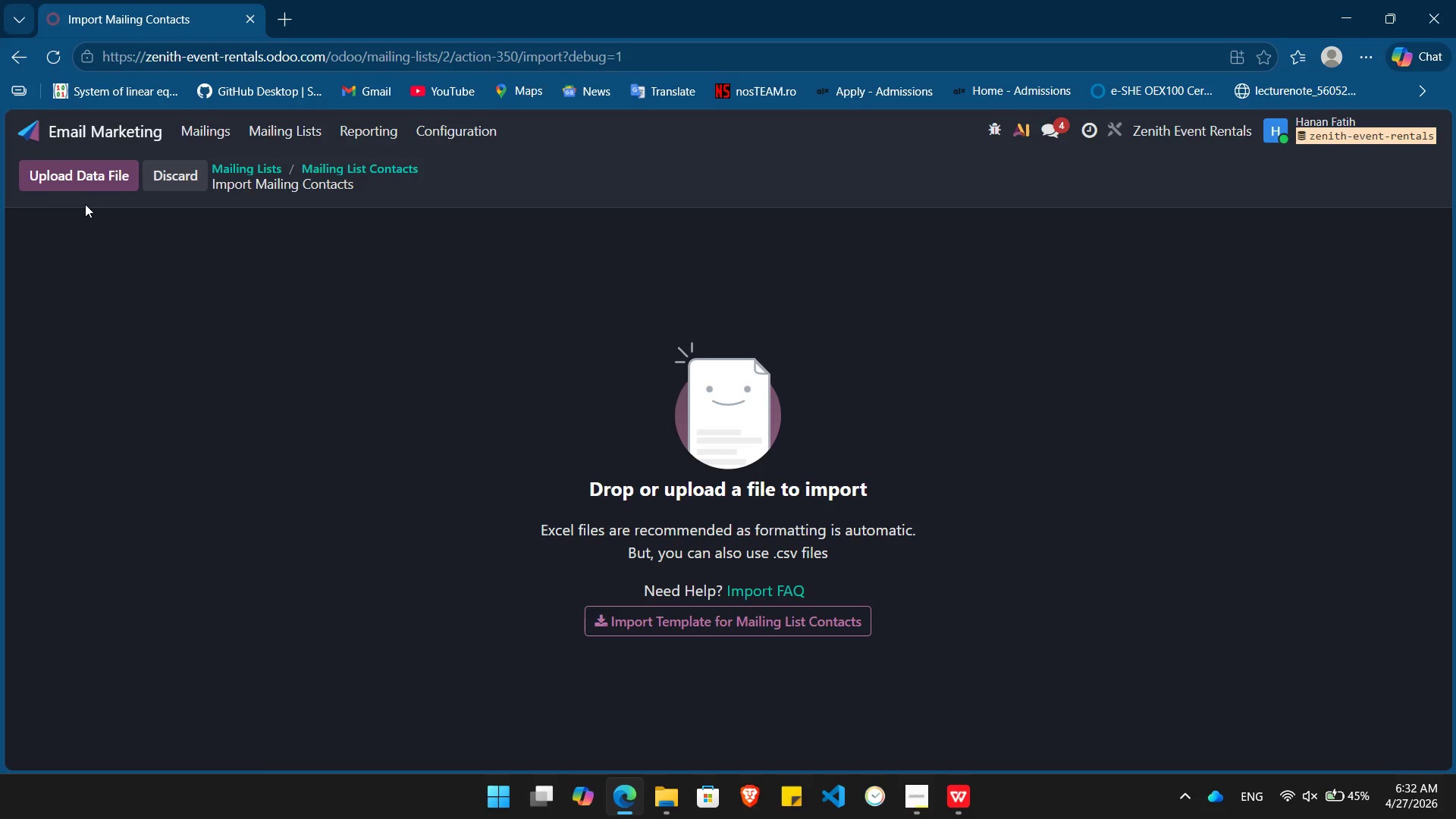 
left_click([84, 179])
 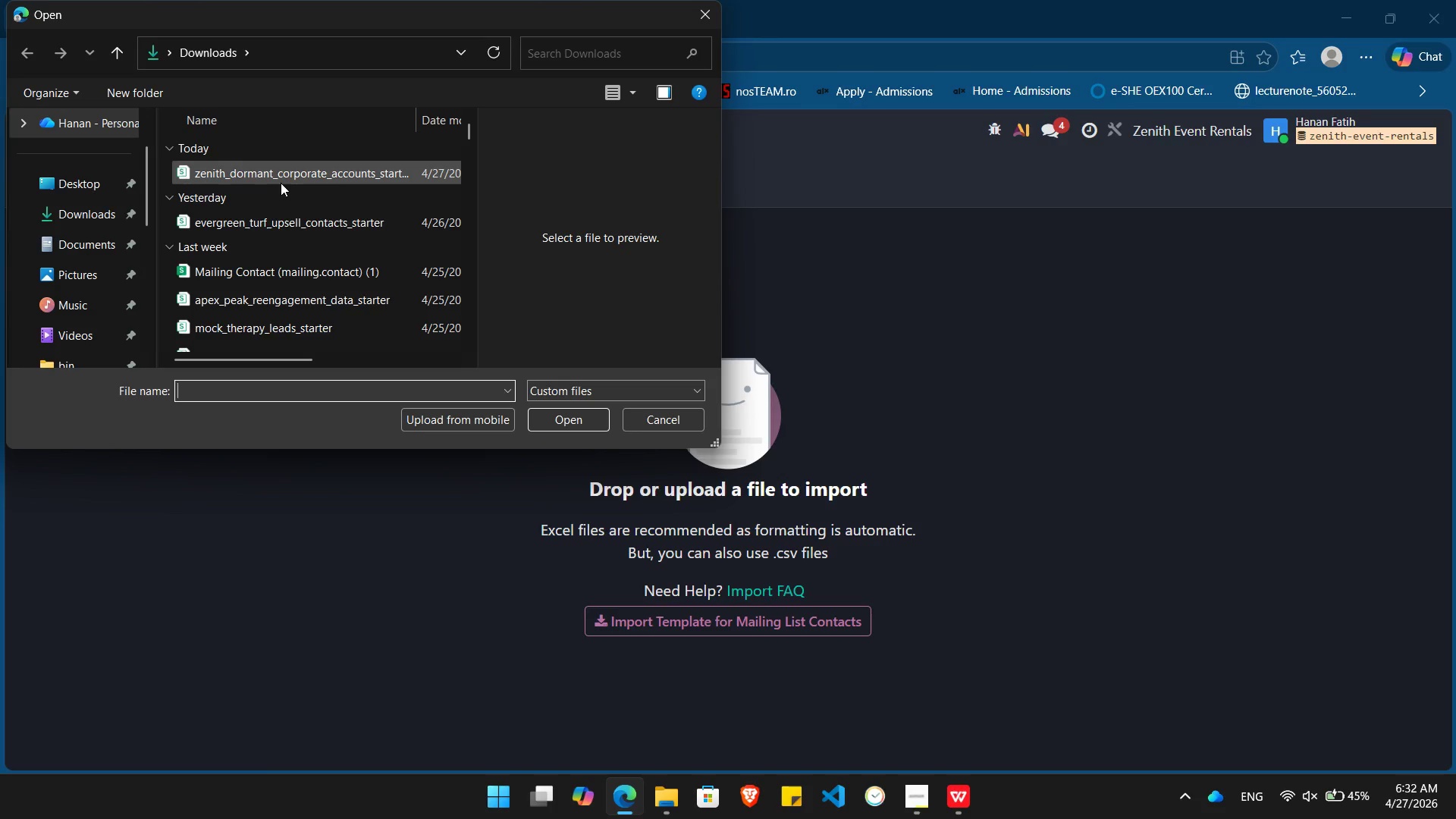 
double_click([294, 180])
 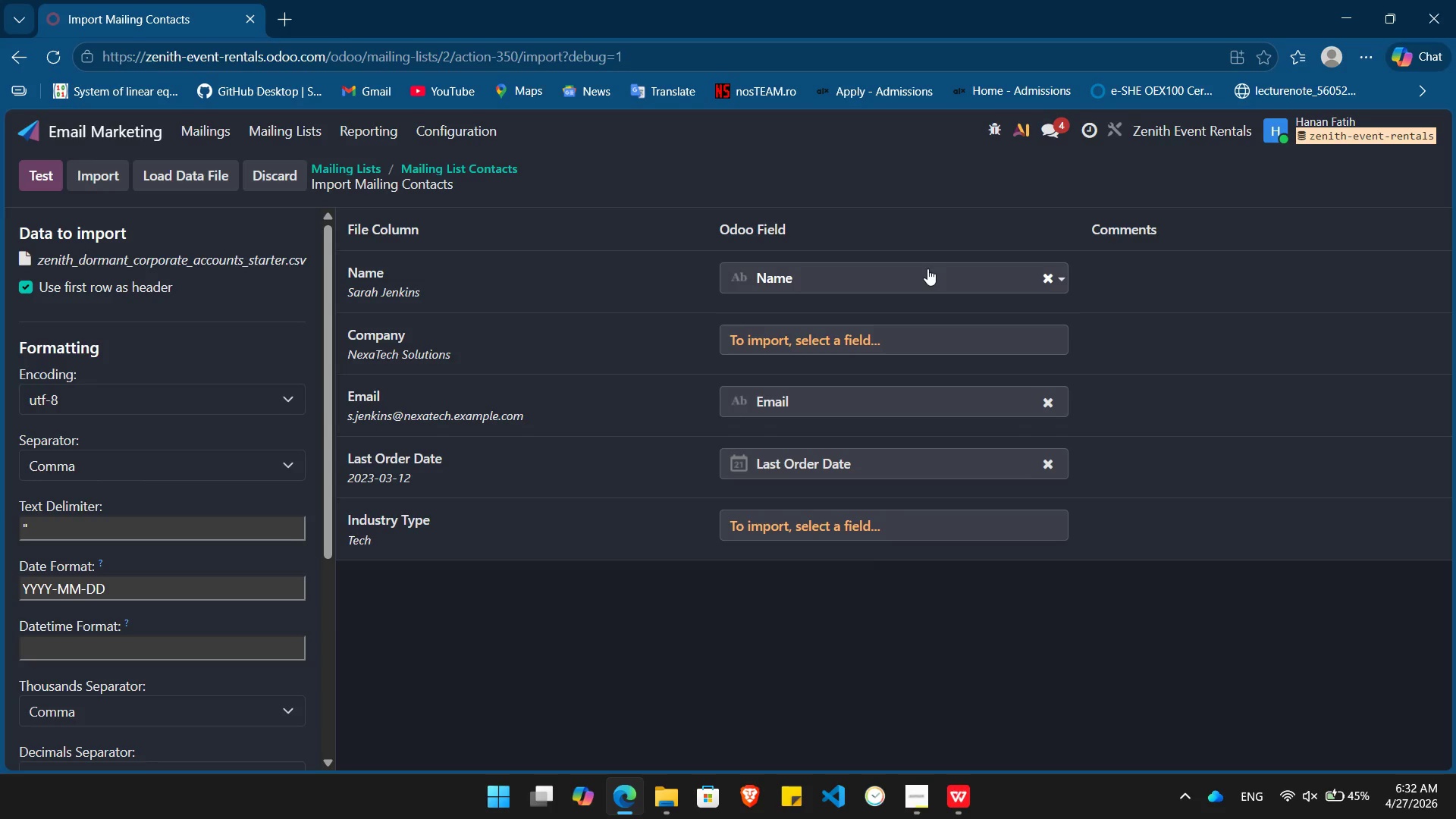 
left_click([834, 337])
 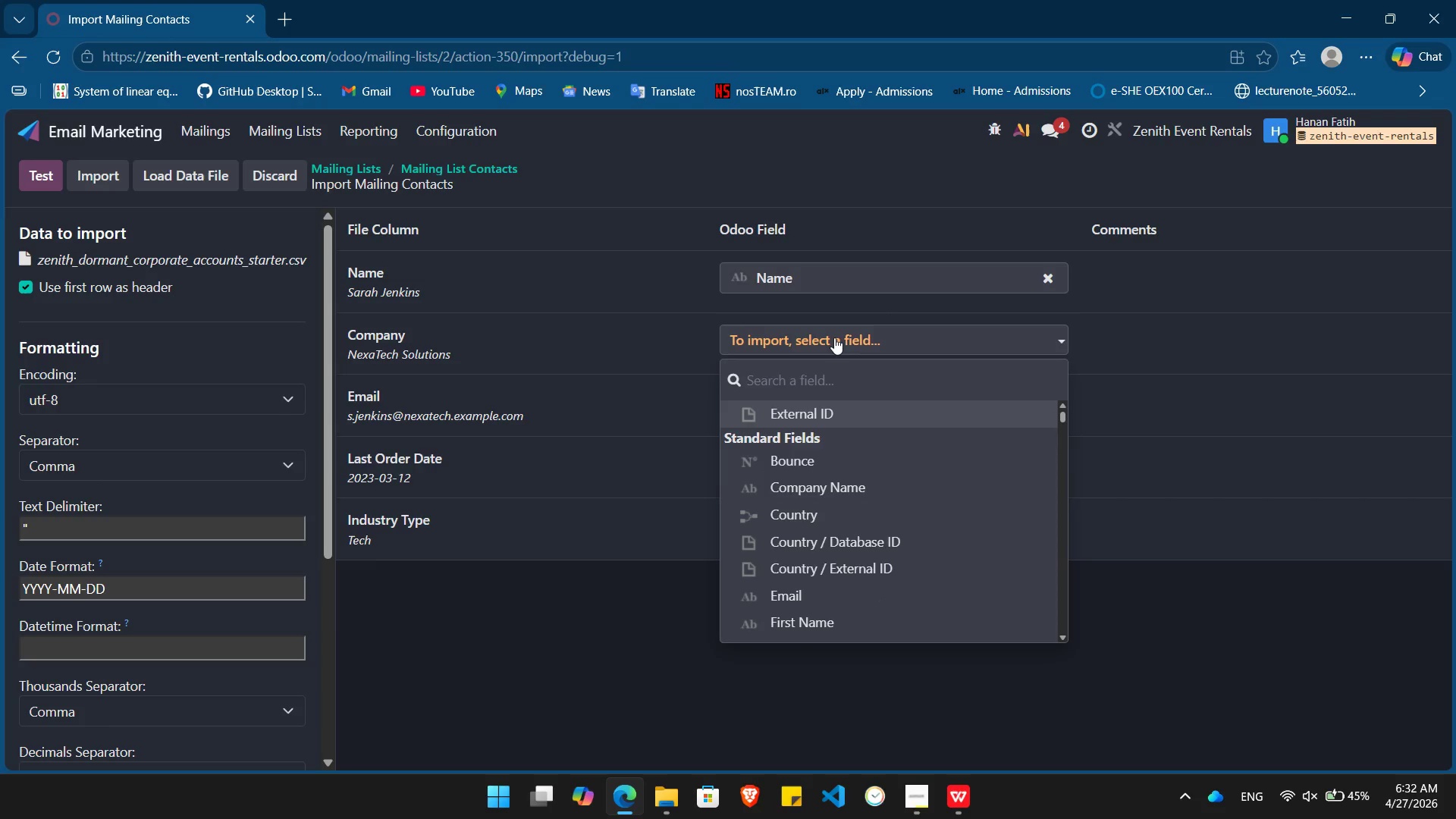 
type(Com)
 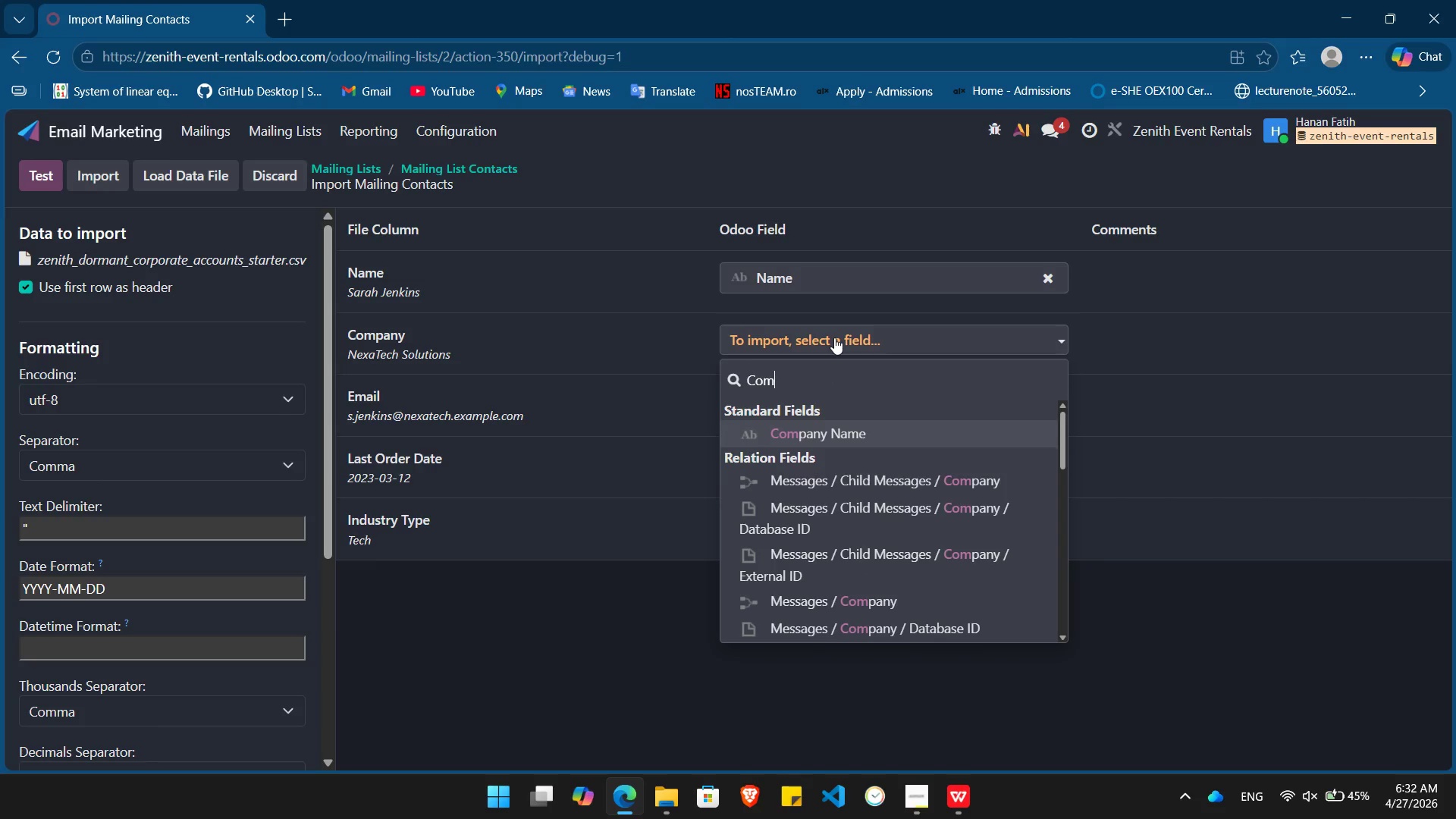 
key(Enter)
 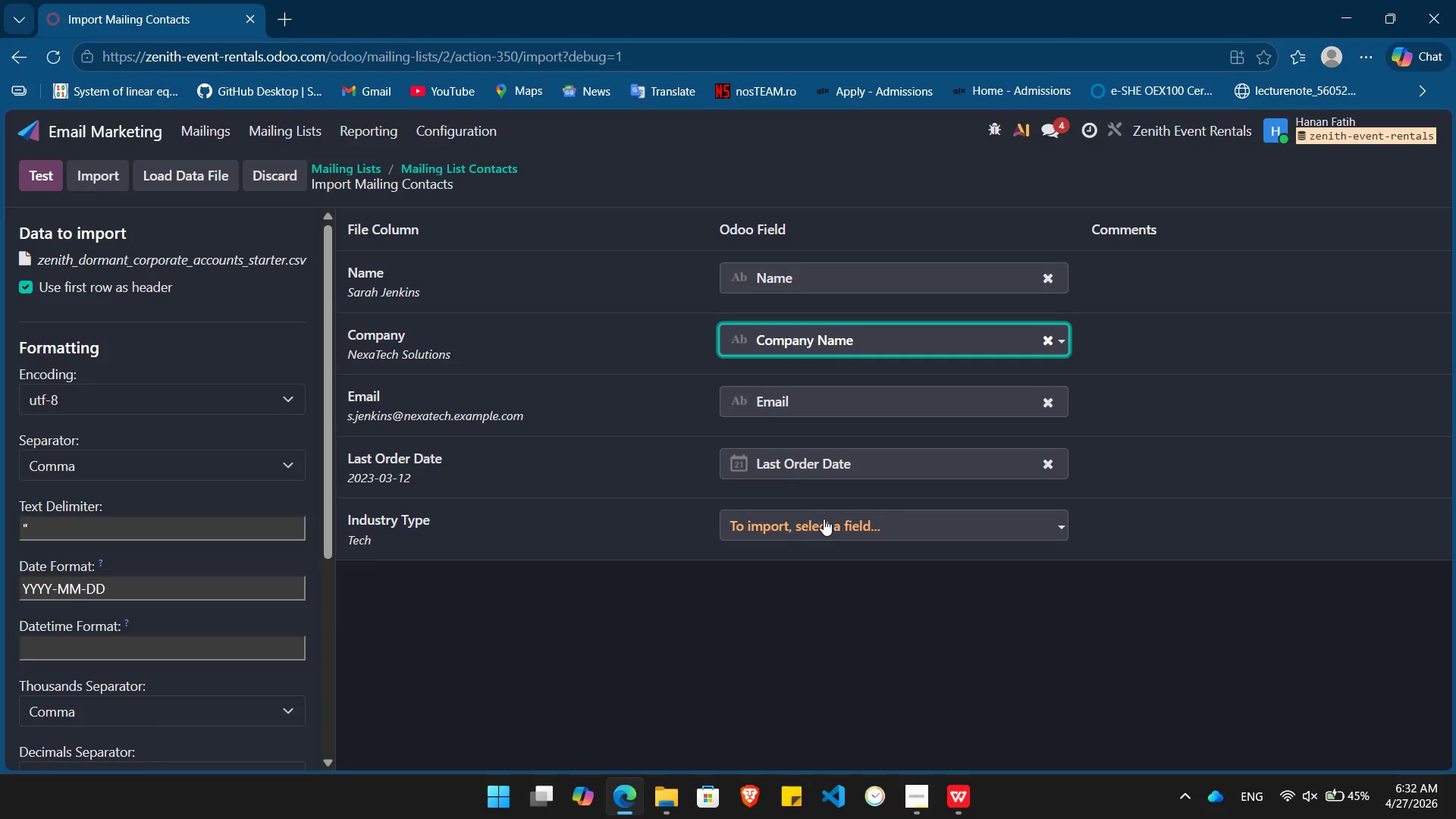 
left_click([822, 520])
 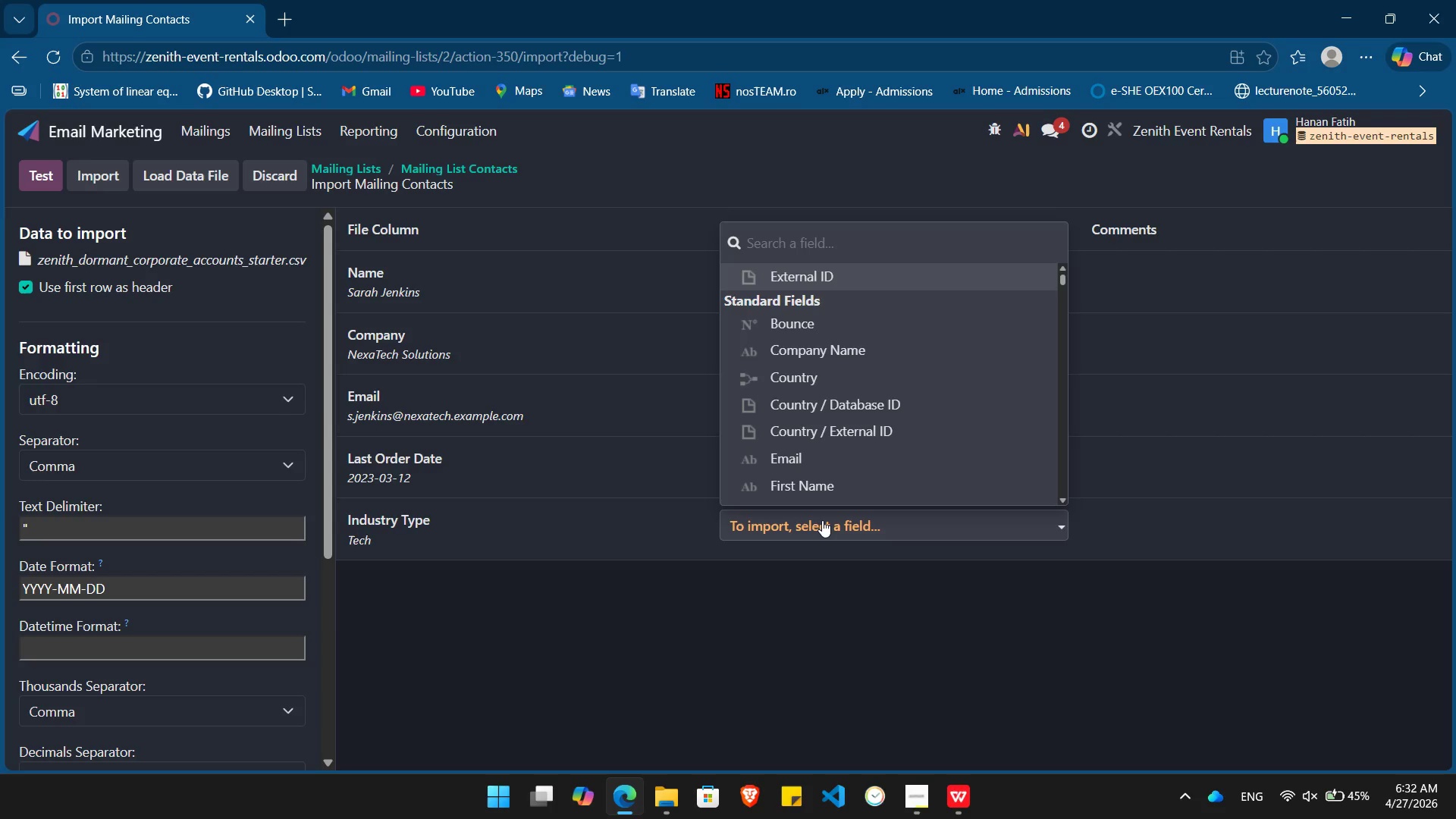 
type(Tags)
key(Backspace)
key(Backspace)
type(tags)
 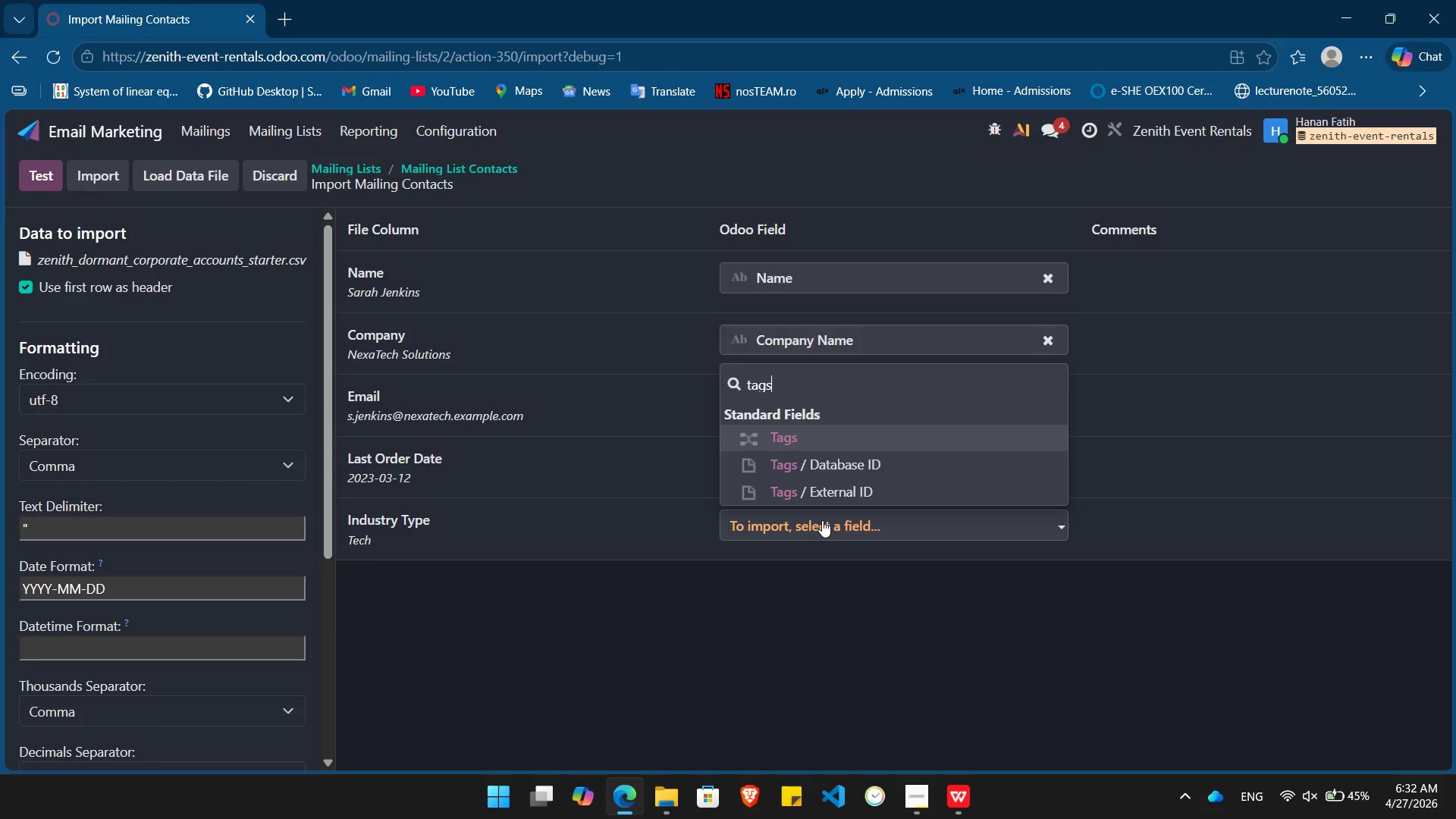 
key(Enter)
 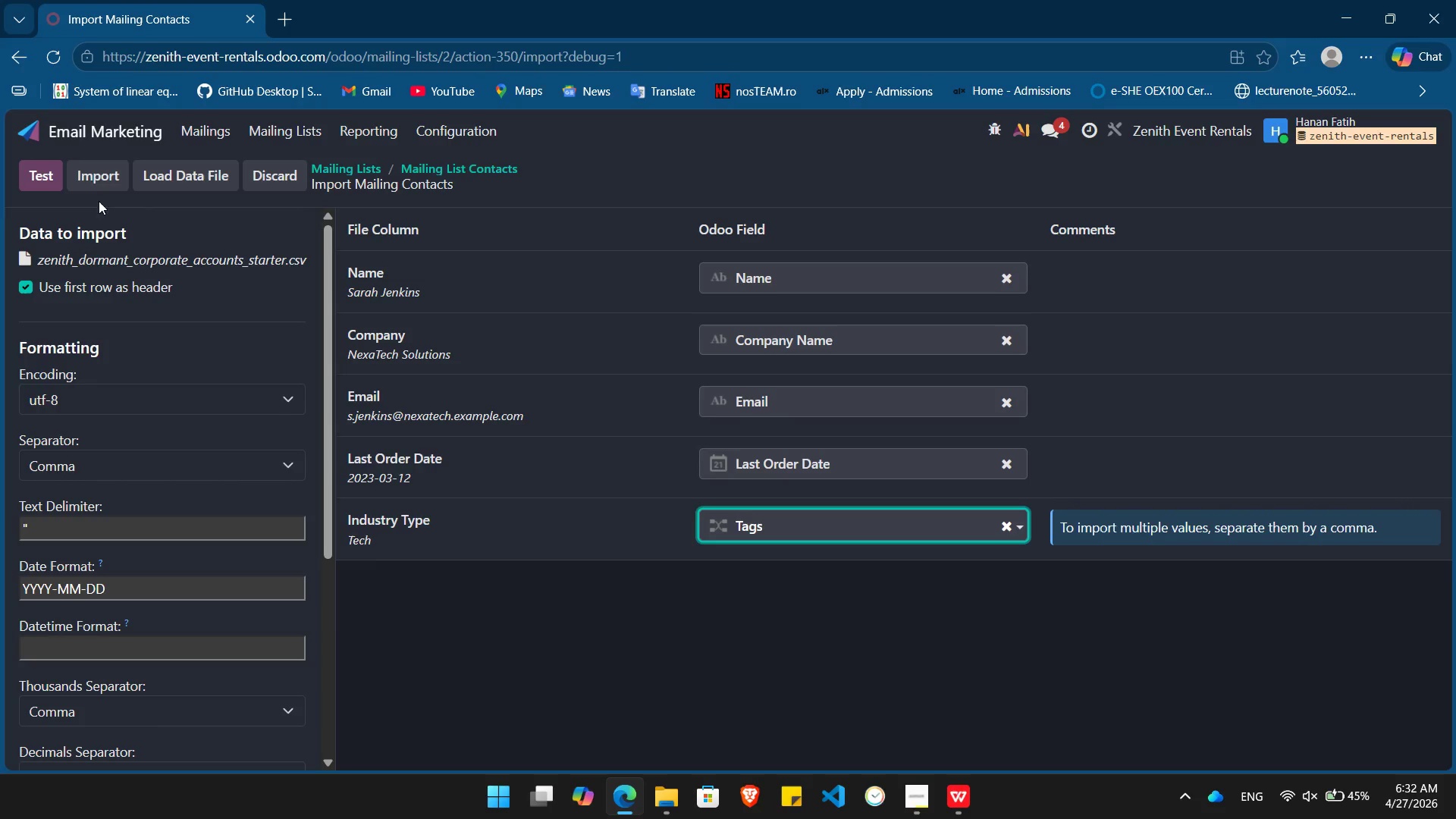 
left_click([98, 181])
 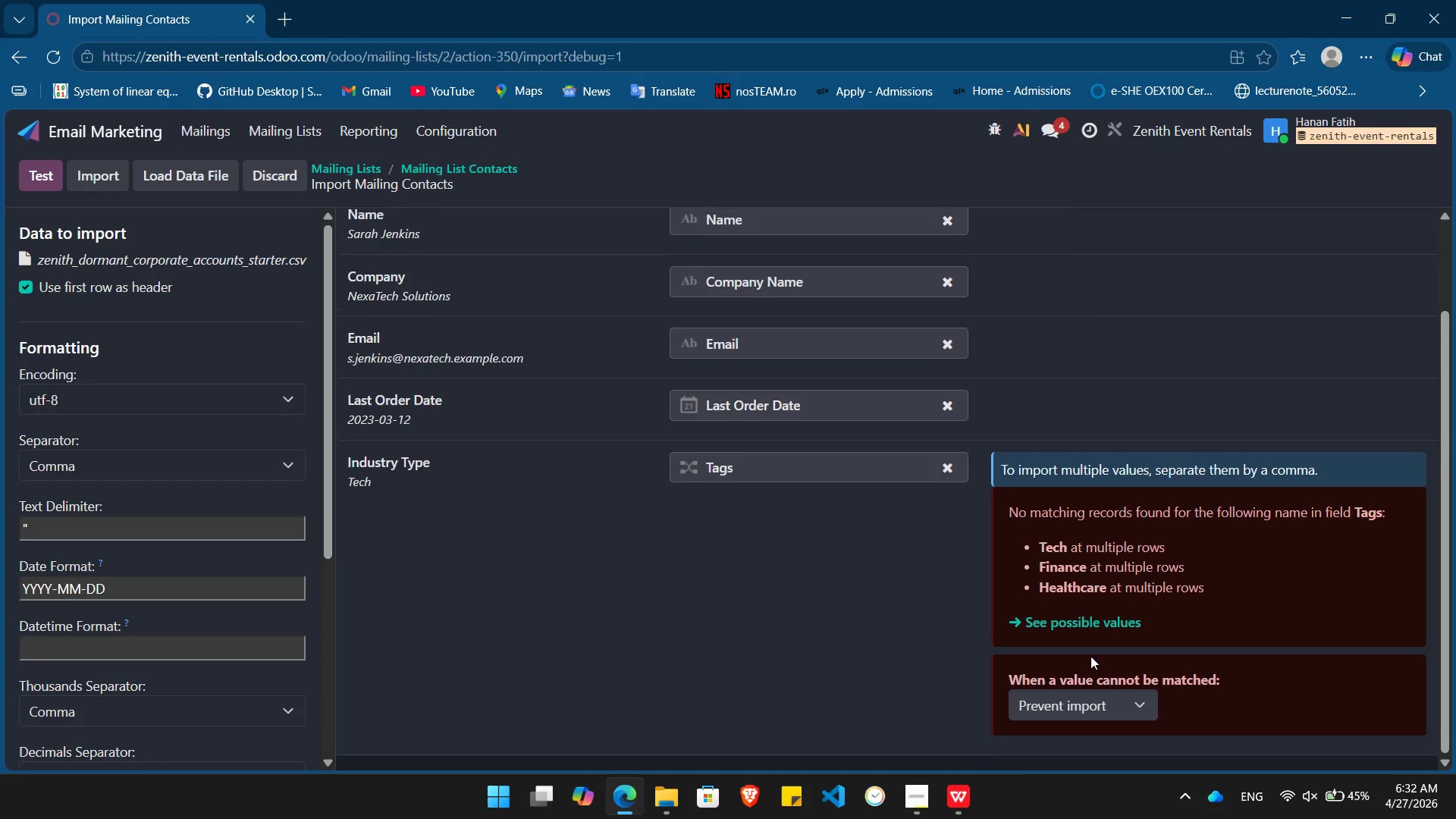 
left_click([1094, 706])
 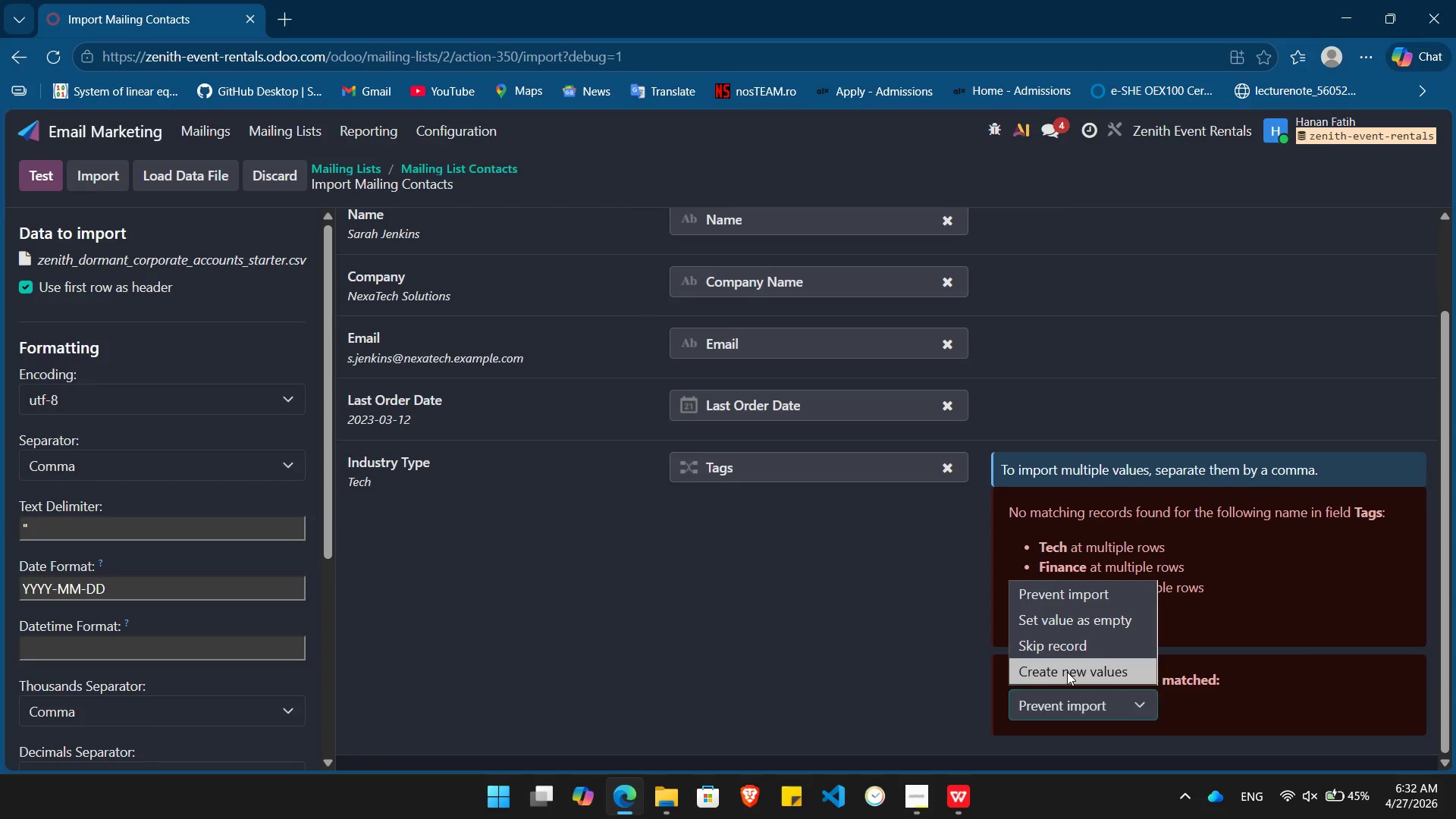 
left_click([1067, 673])
 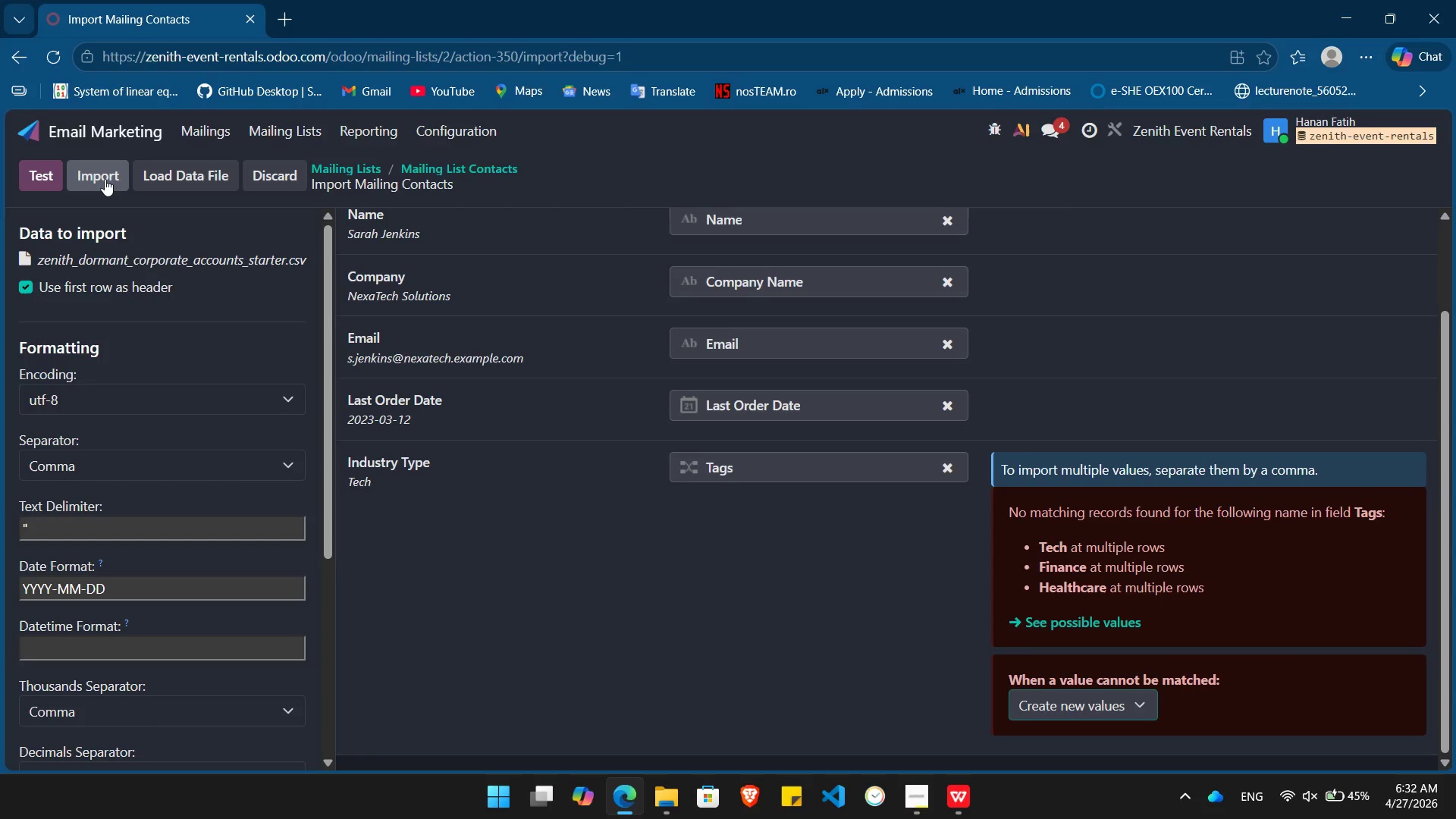 
left_click([104, 178])
 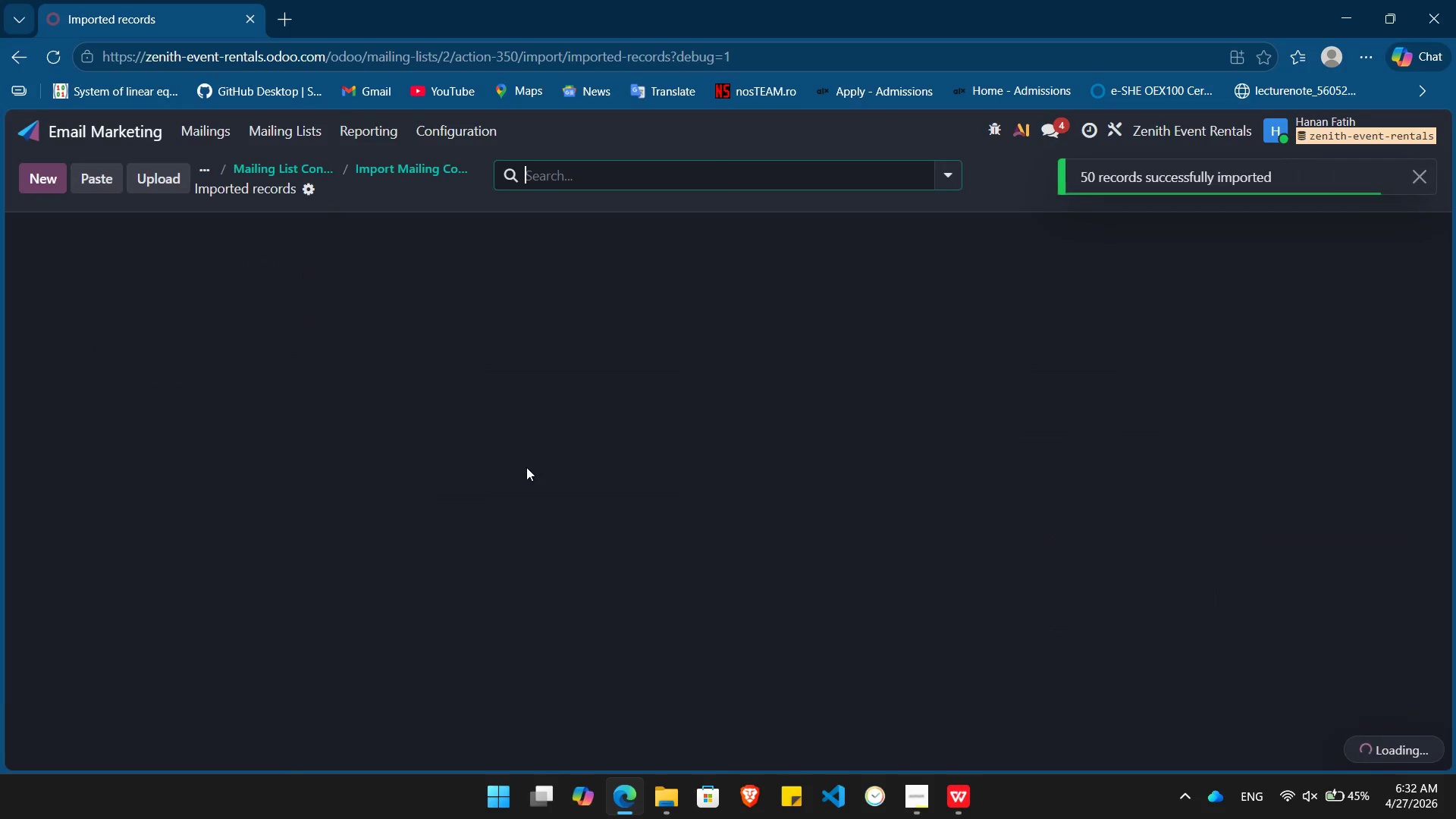 
key(Alt+Tab)
 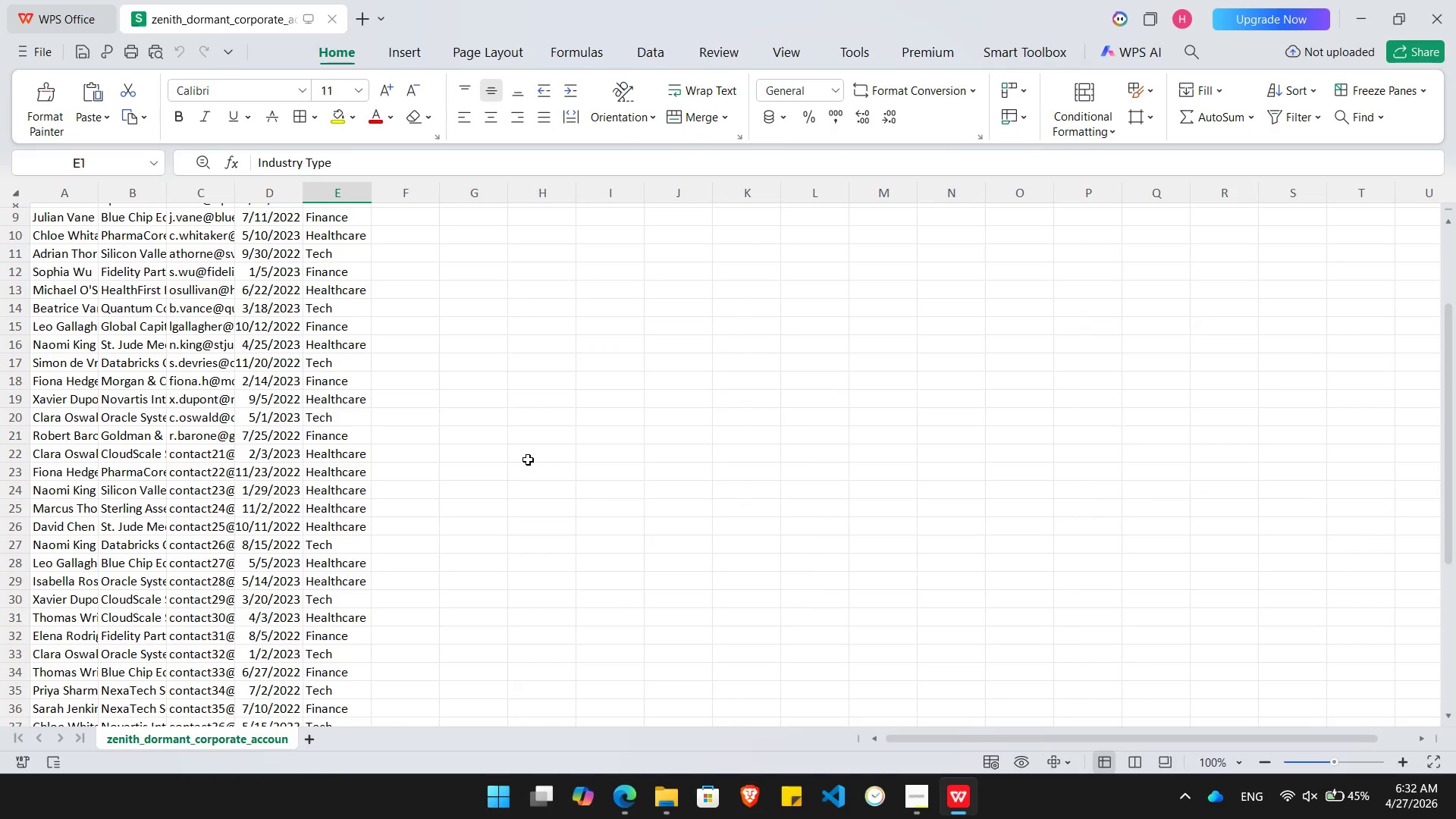 
key(Alt+AltLeft)
 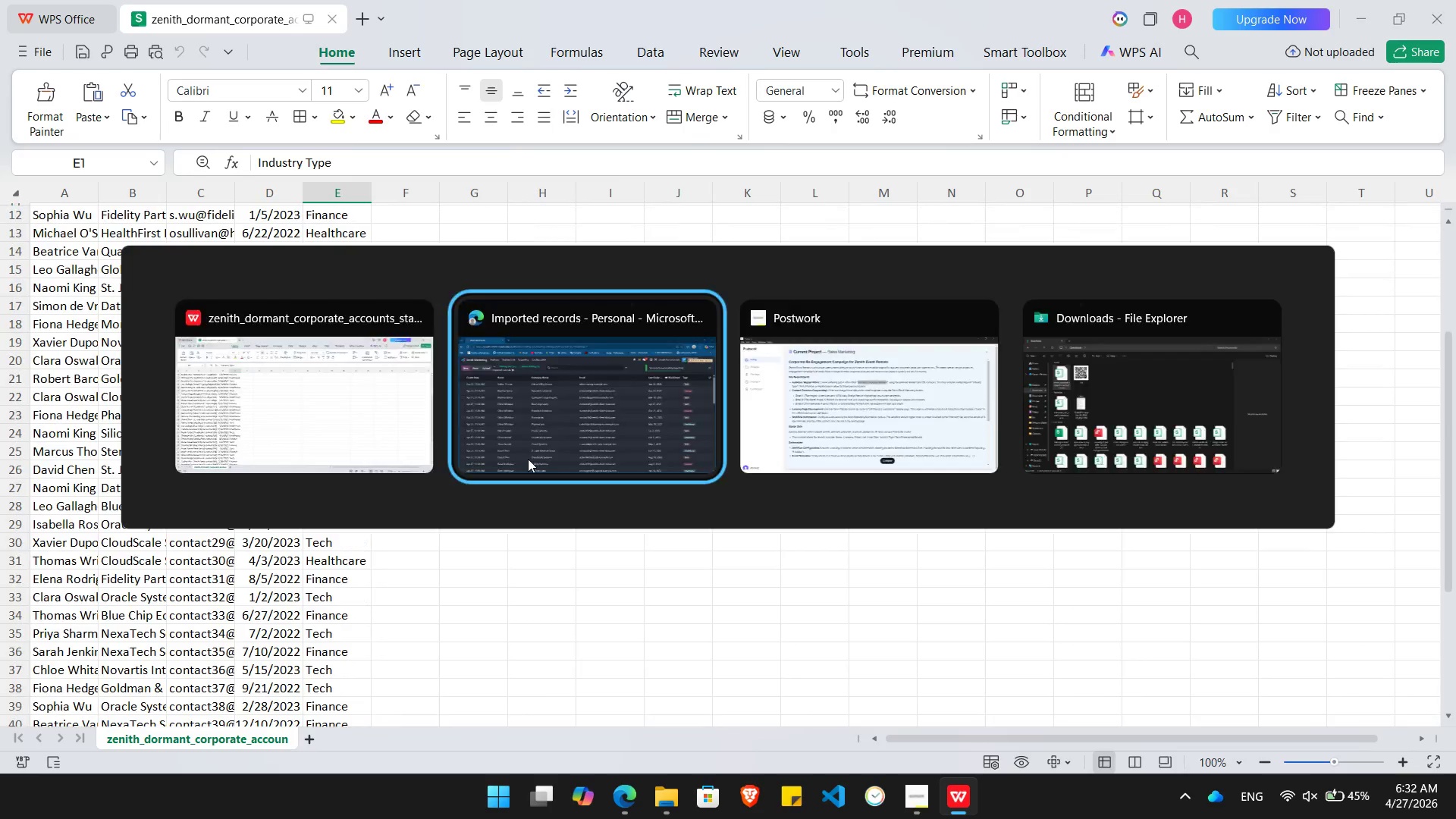 
key(Alt+Tab)
 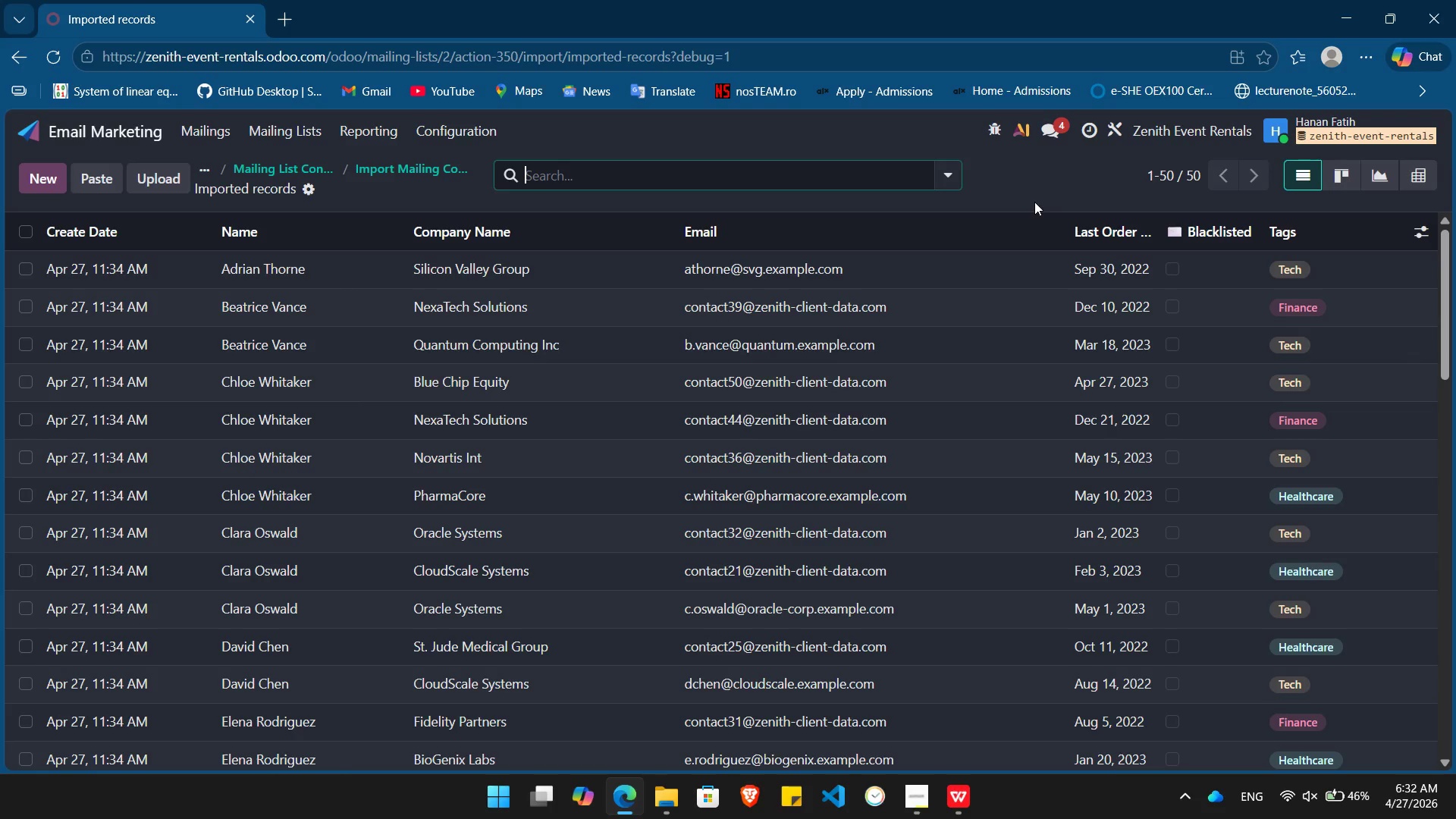 
key(PrintScreen)
 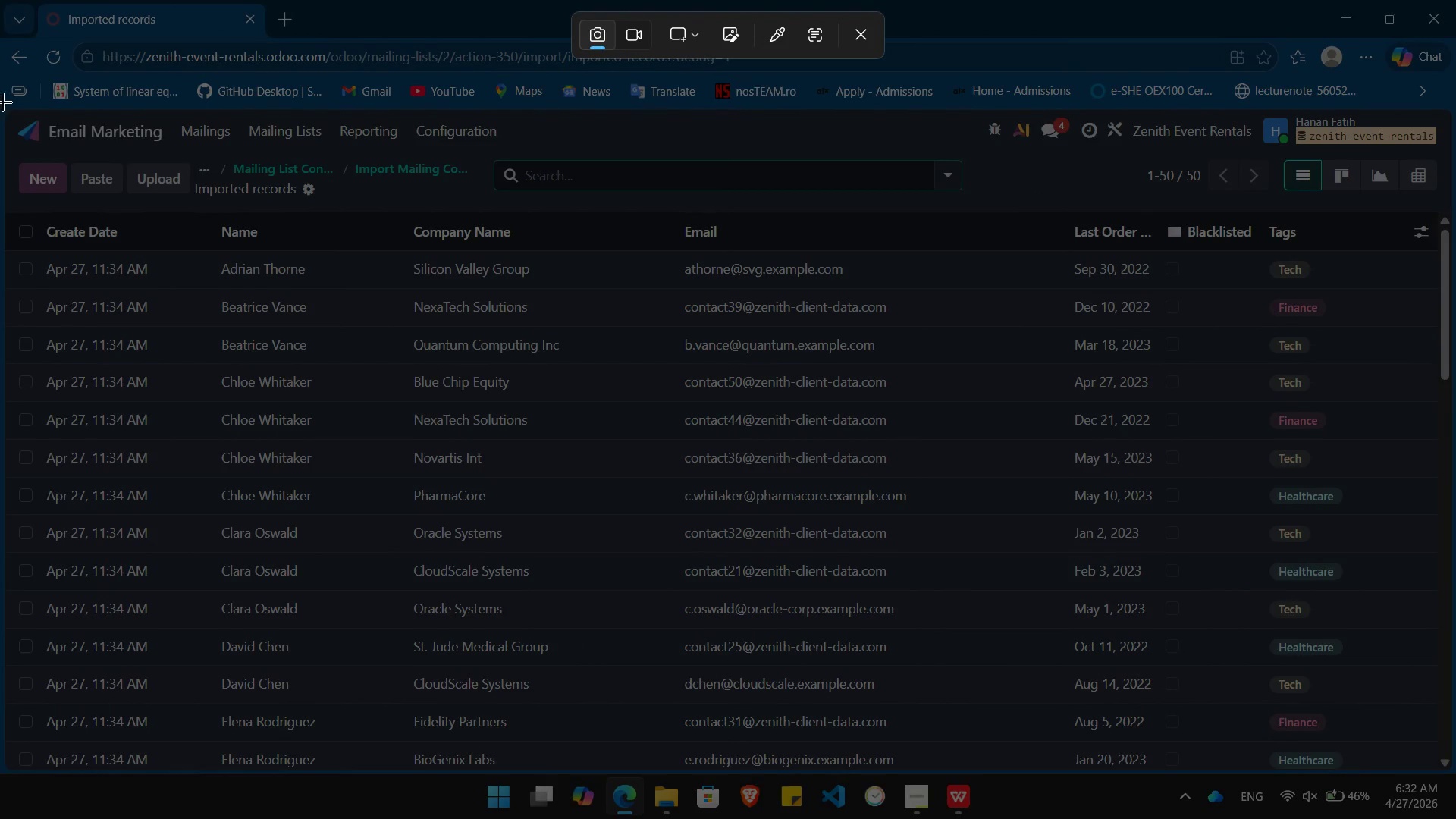 
left_click_drag(start_coordinate=[11, 117], to_coordinate=[1455, 781])
 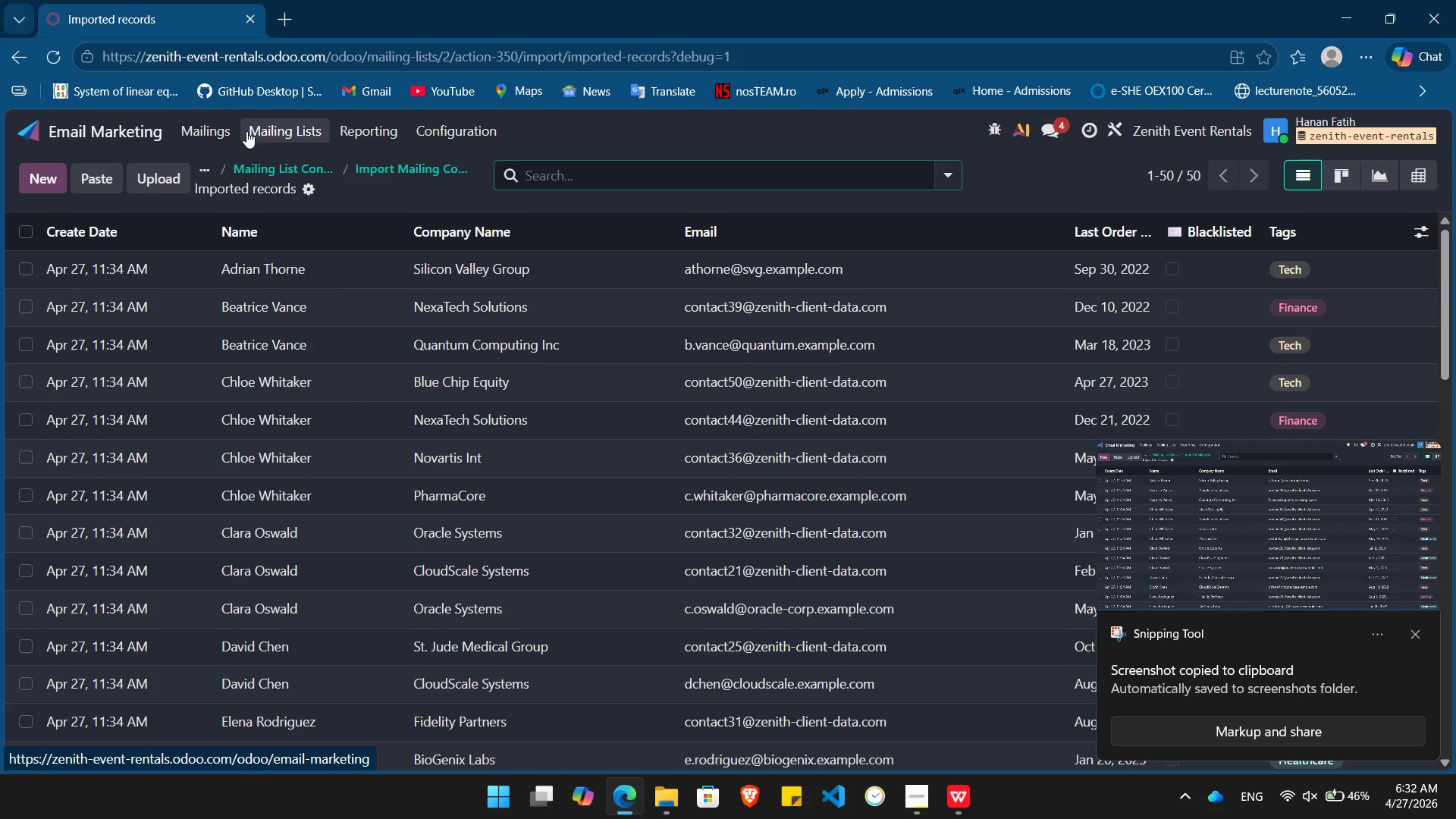 
left_click([297, 127])
 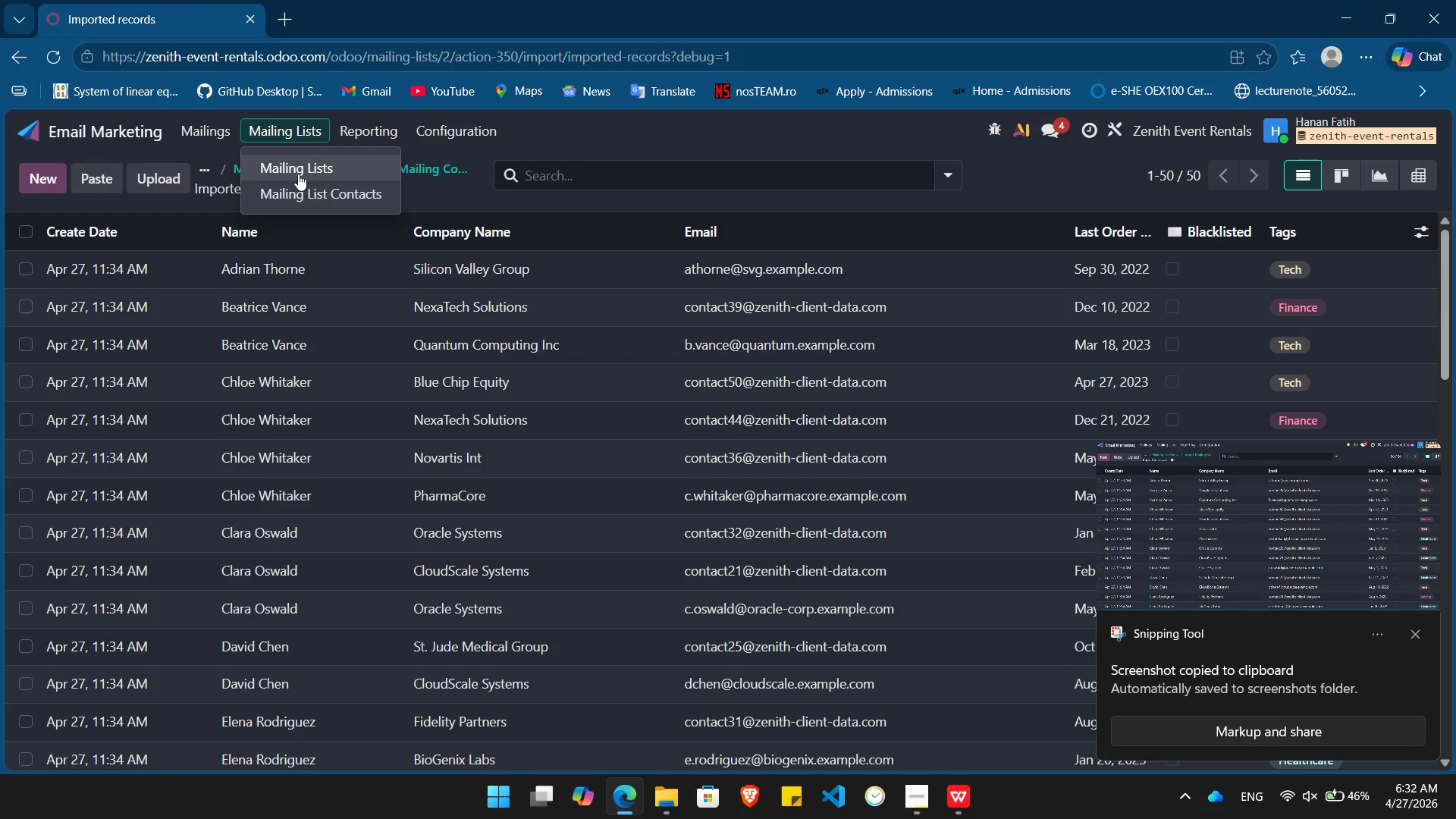 
left_click([303, 173])
 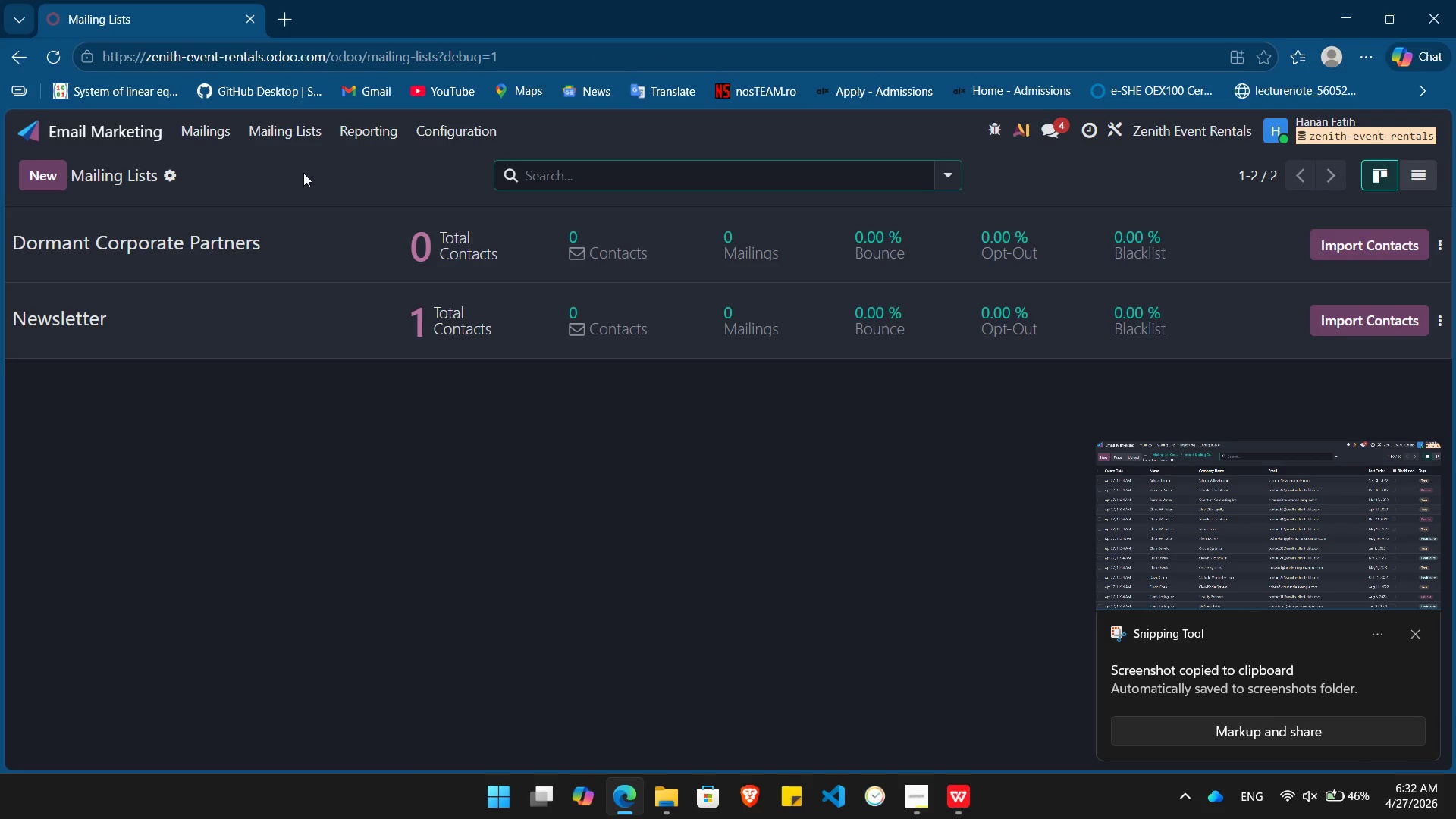 
left_click([209, 246])
 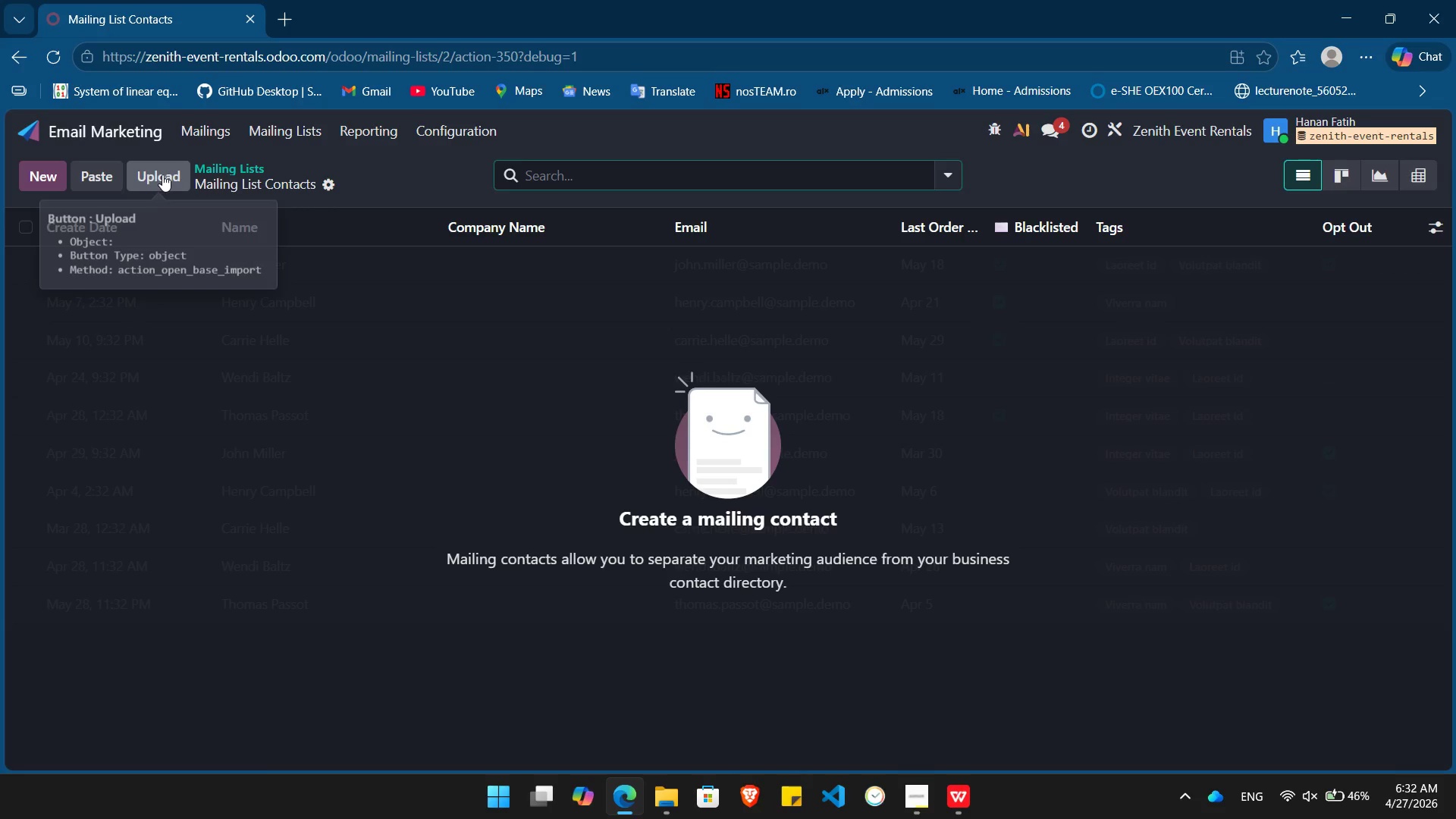 
left_click([162, 174])
 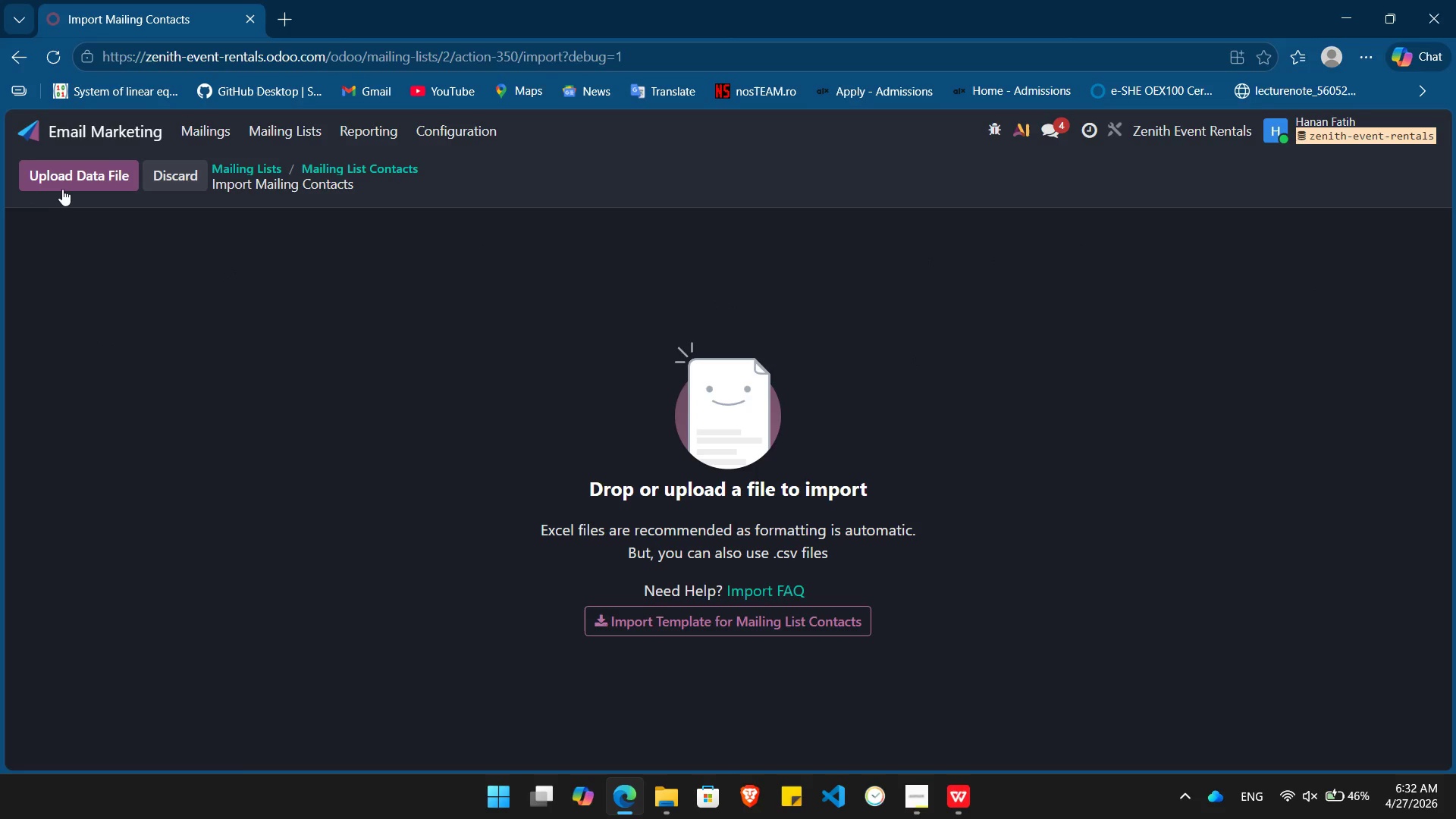 
left_click([63, 187])
 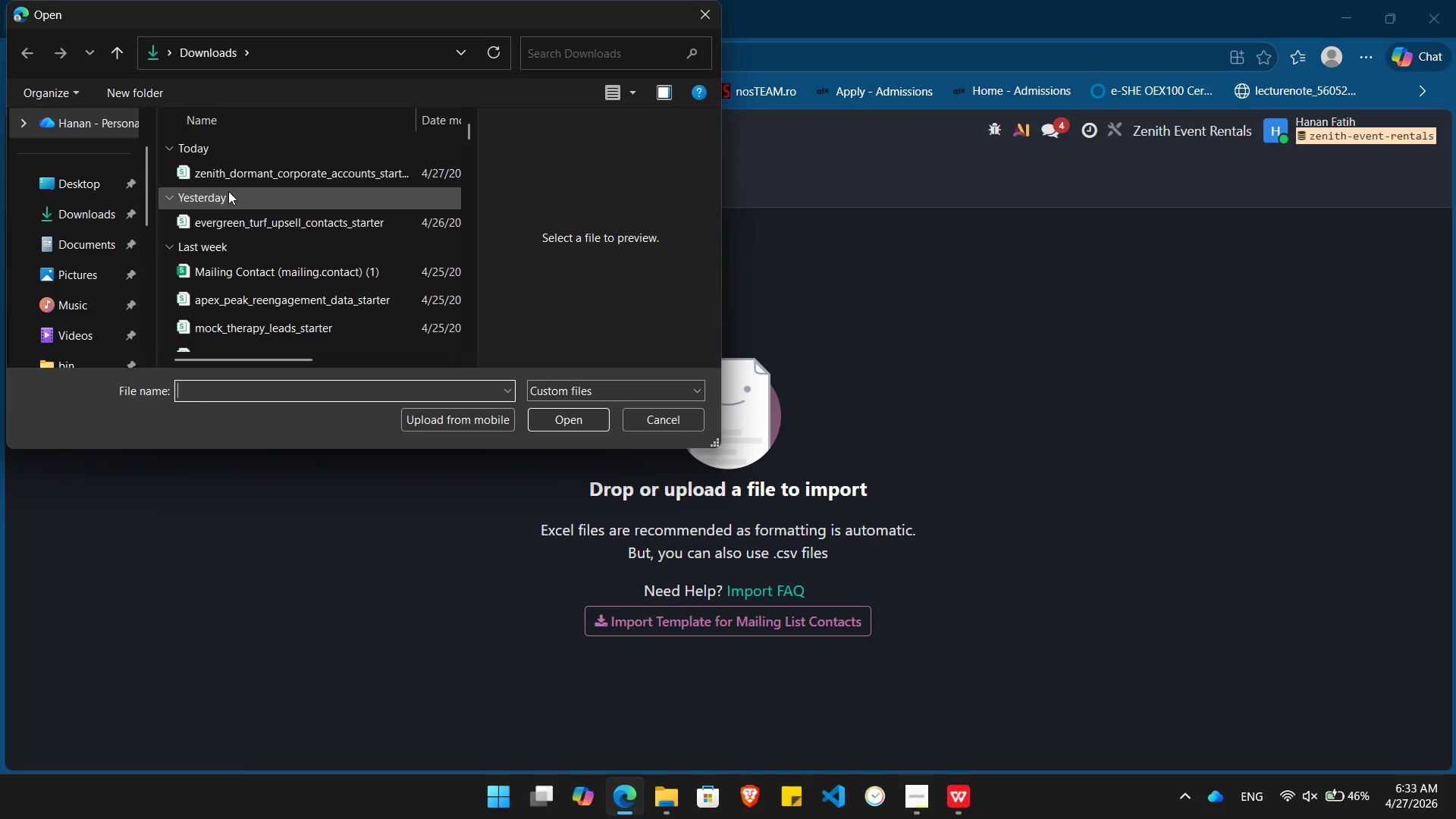 
double_click([225, 177])
 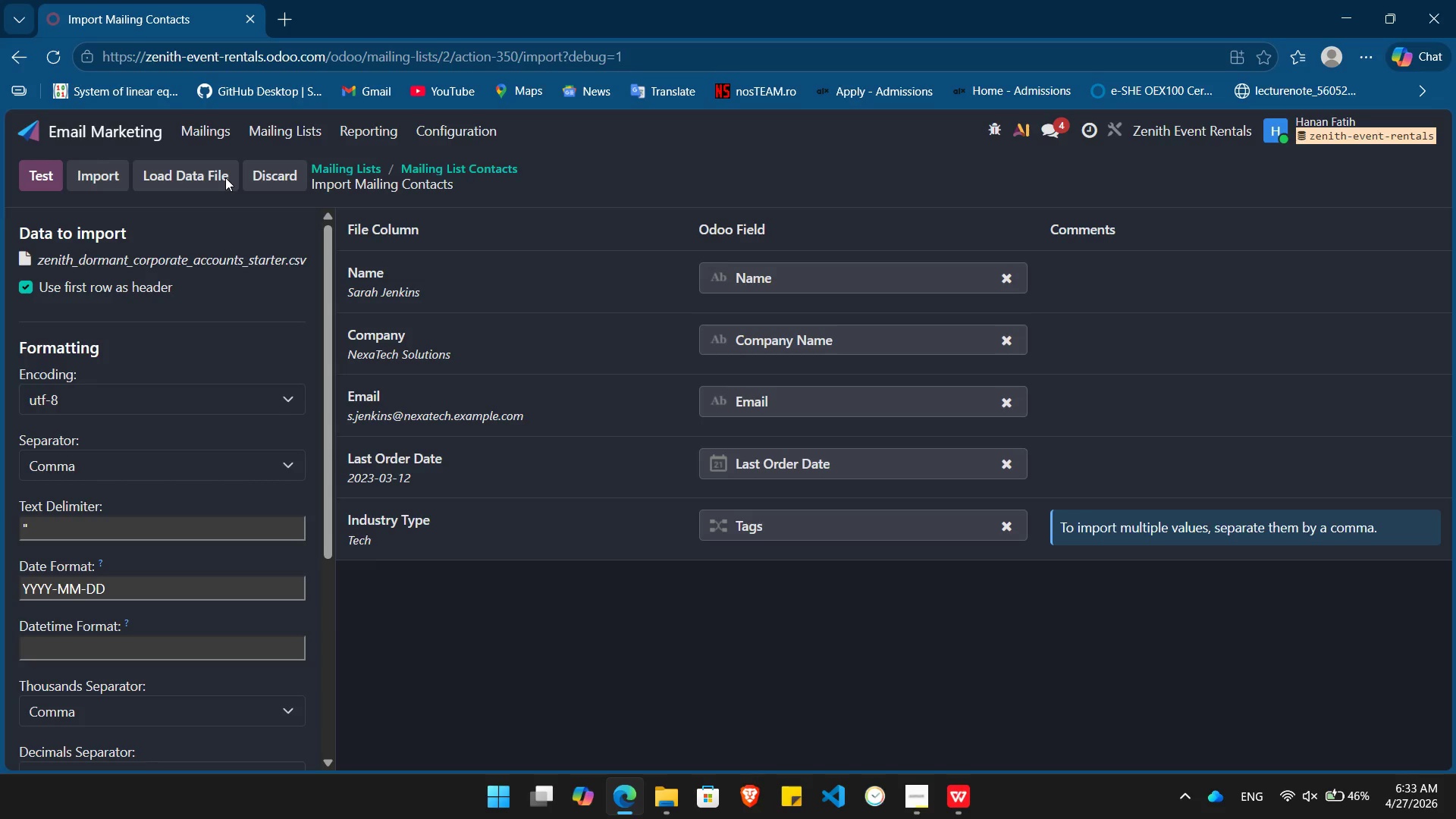 
wait(6.45)
 